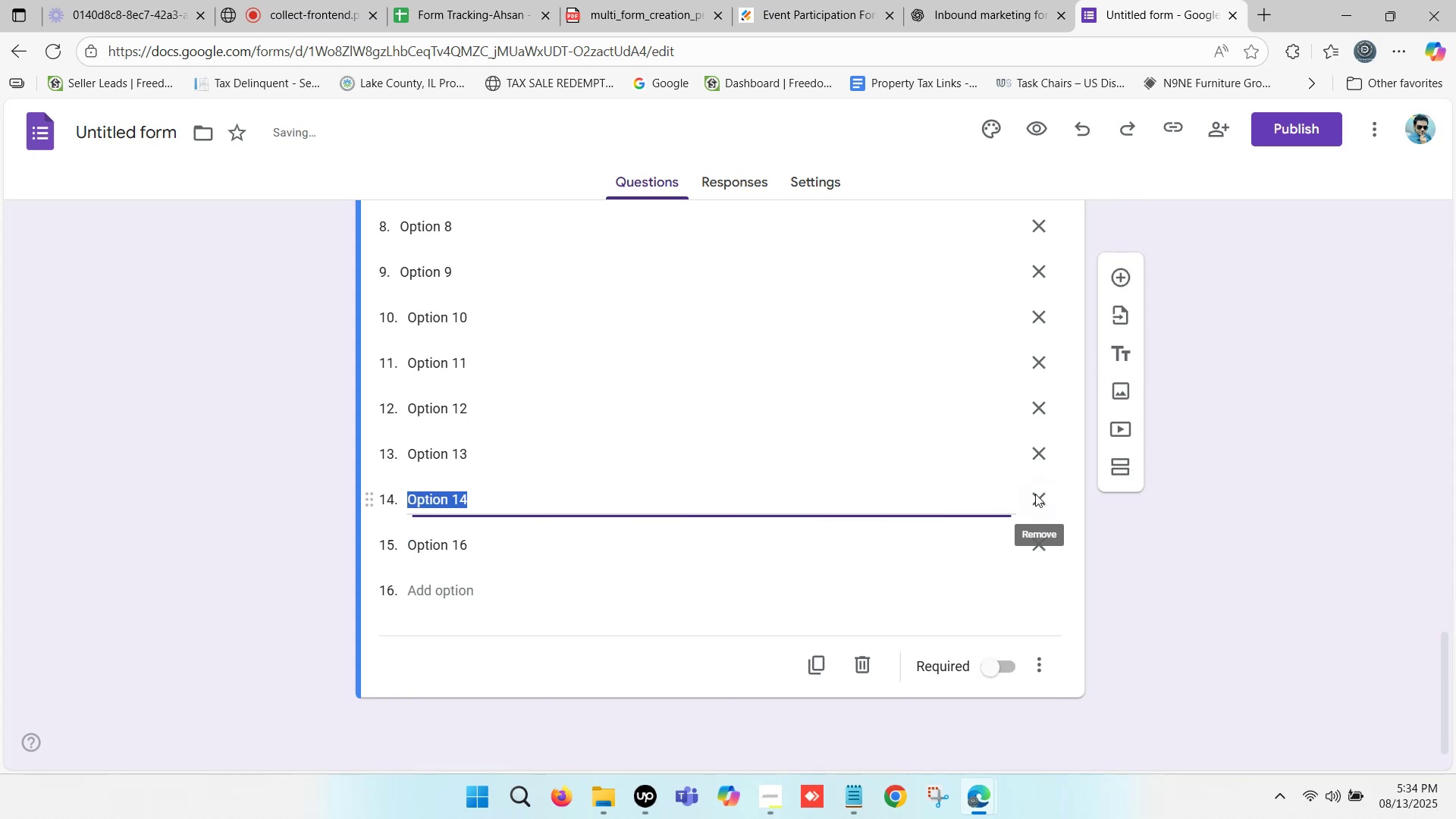 
double_click([1035, 494])
 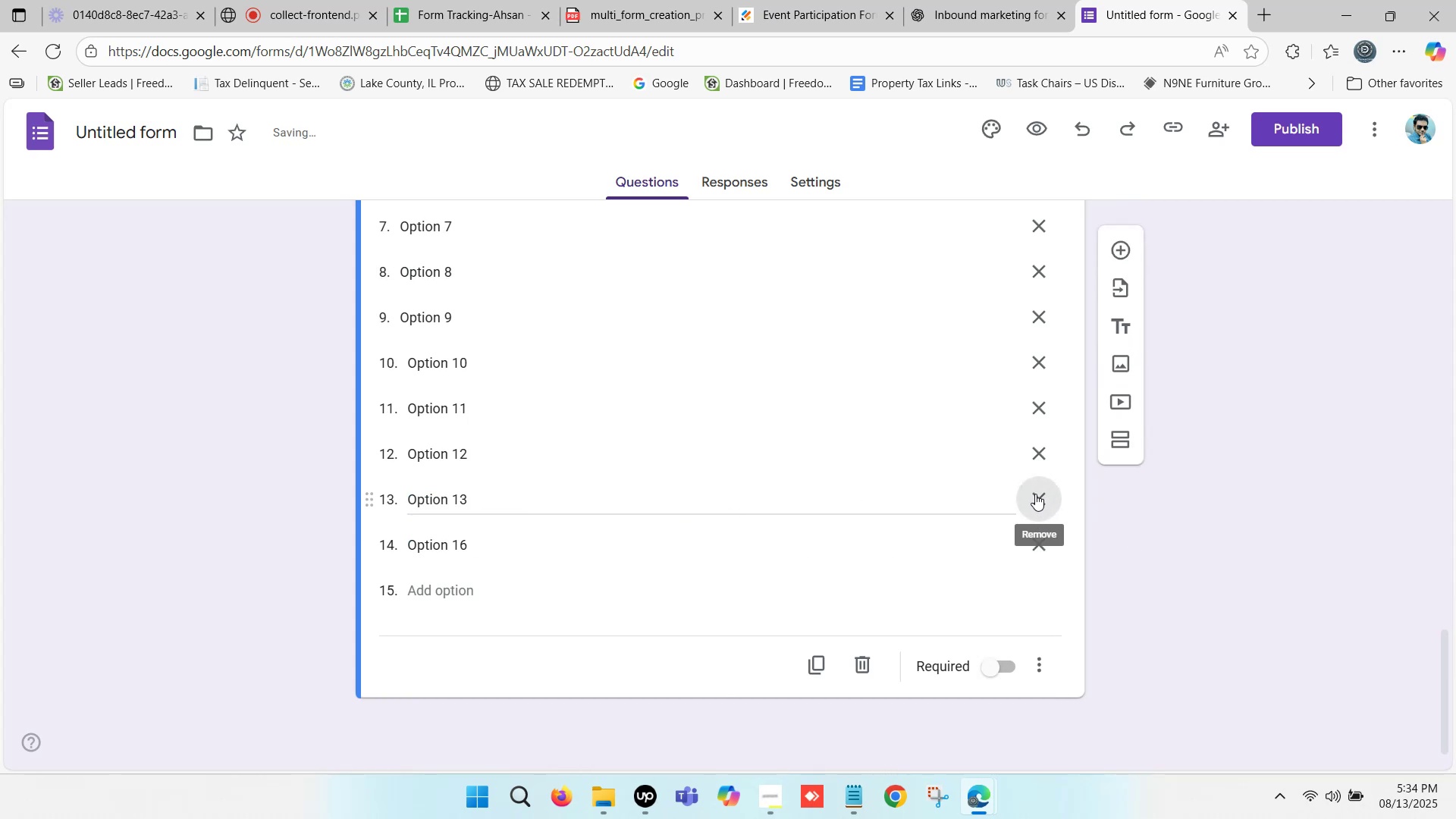 
triple_click([1035, 494])
 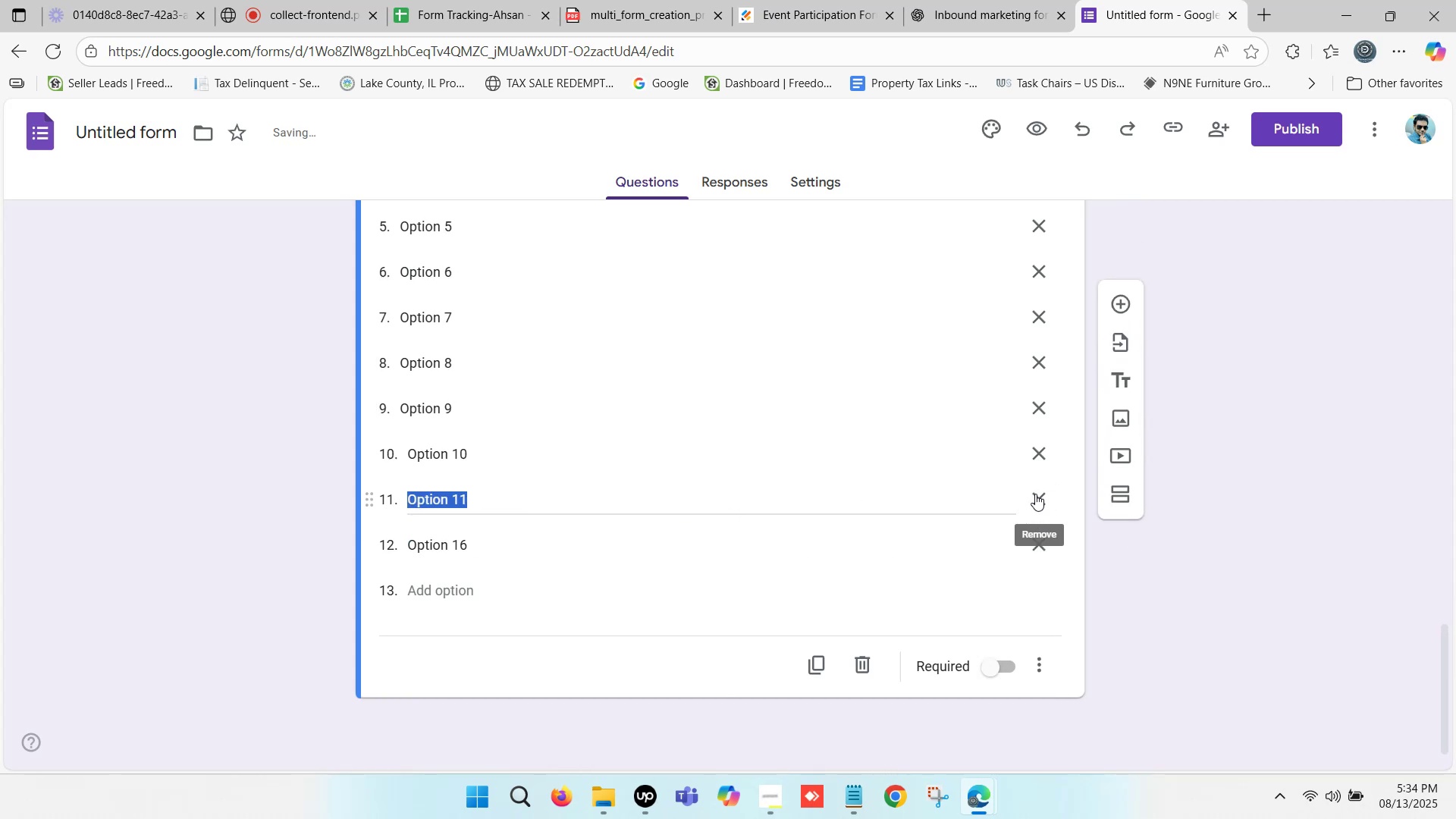 
triple_click([1035, 494])
 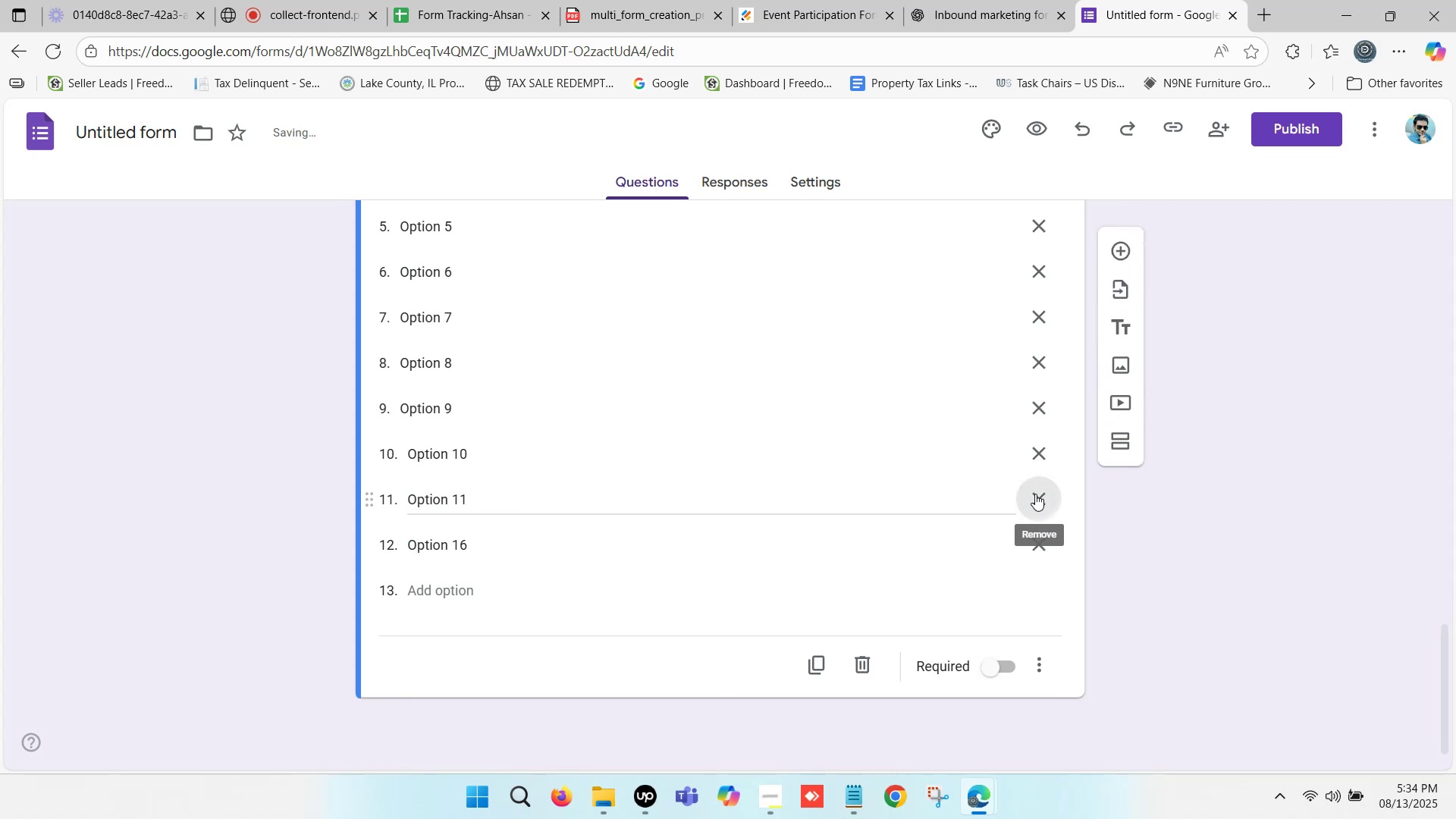 
triple_click([1035, 494])
 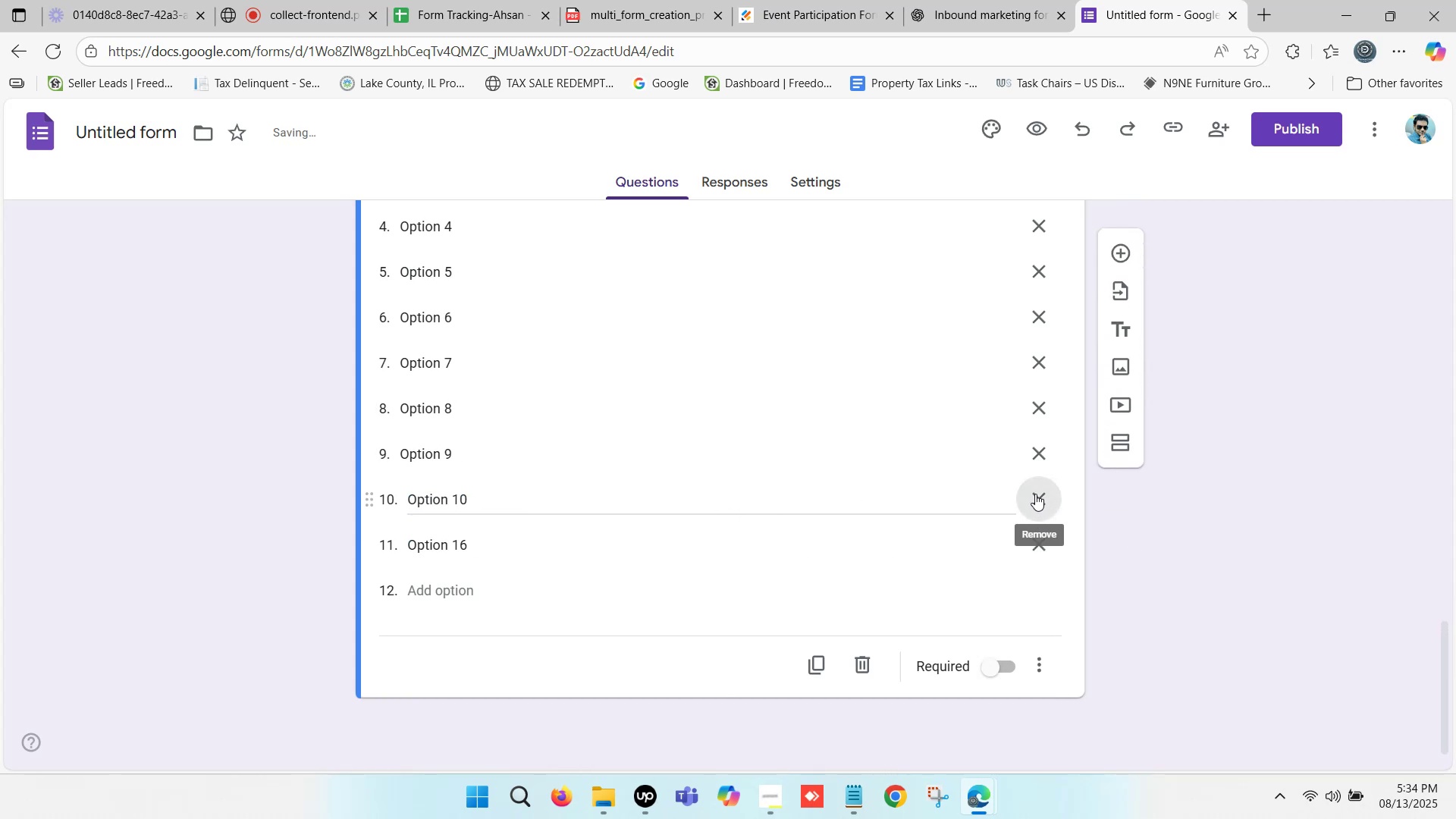 
triple_click([1035, 494])
 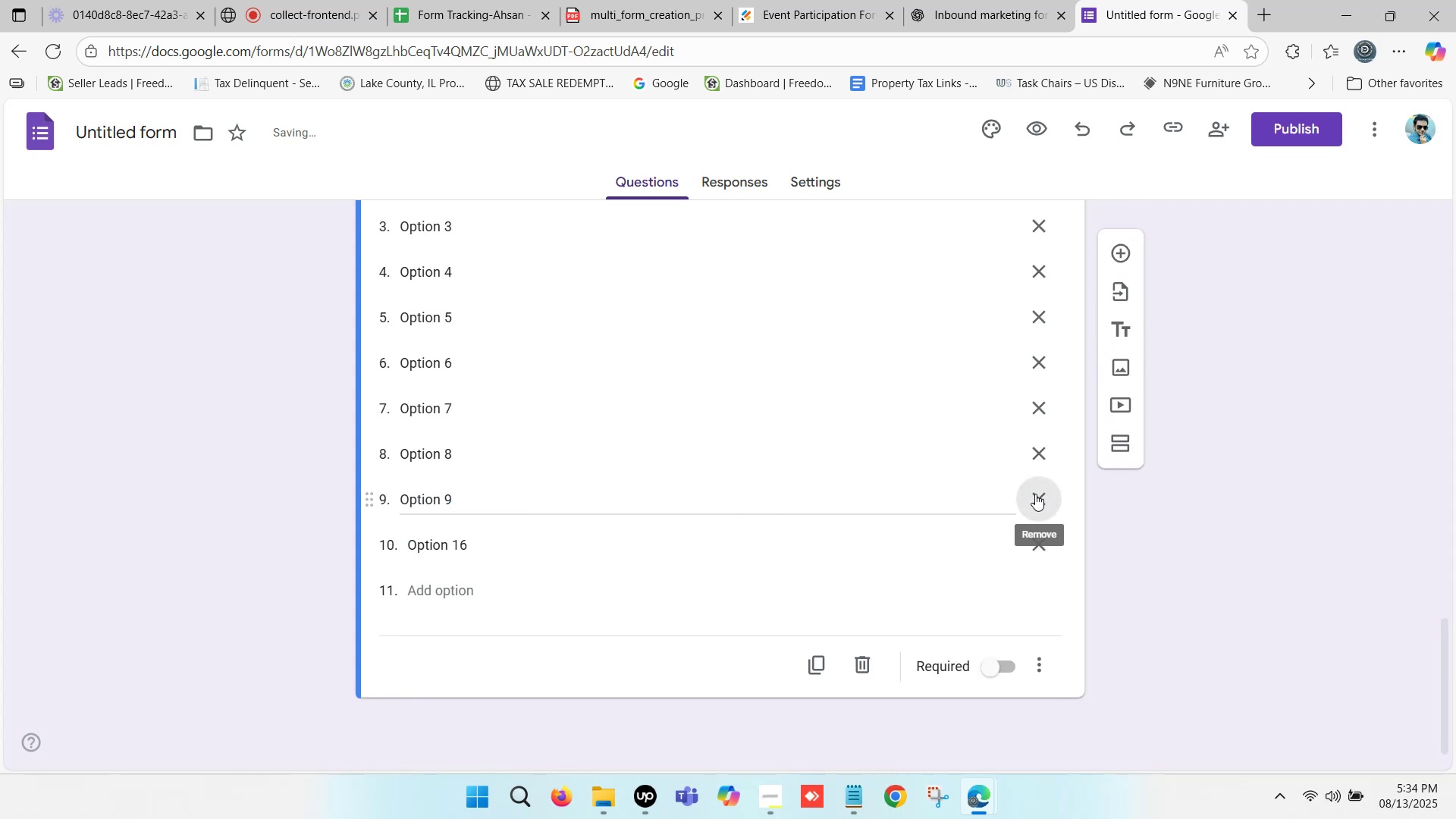 
triple_click([1035, 494])
 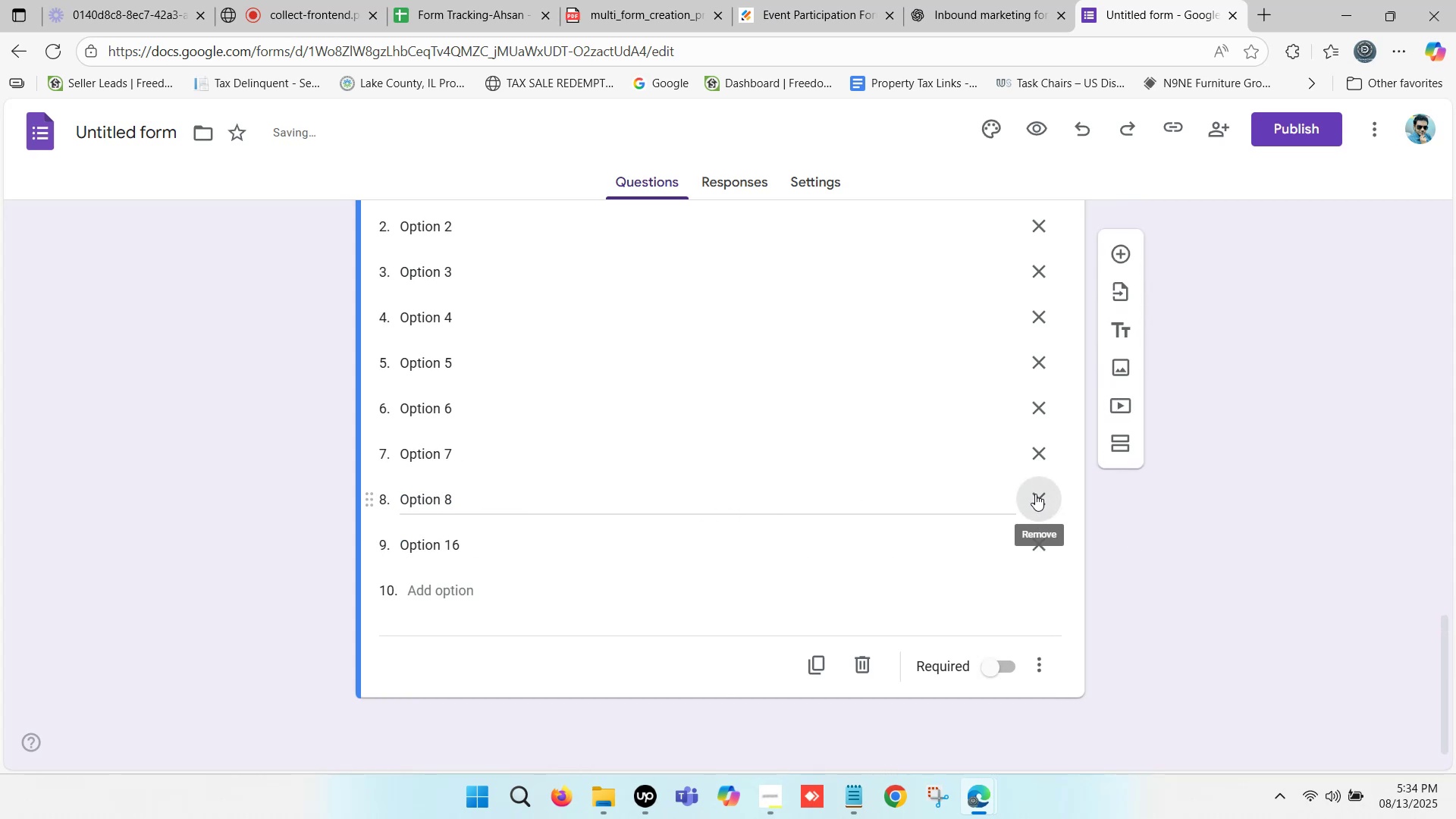 
triple_click([1035, 494])
 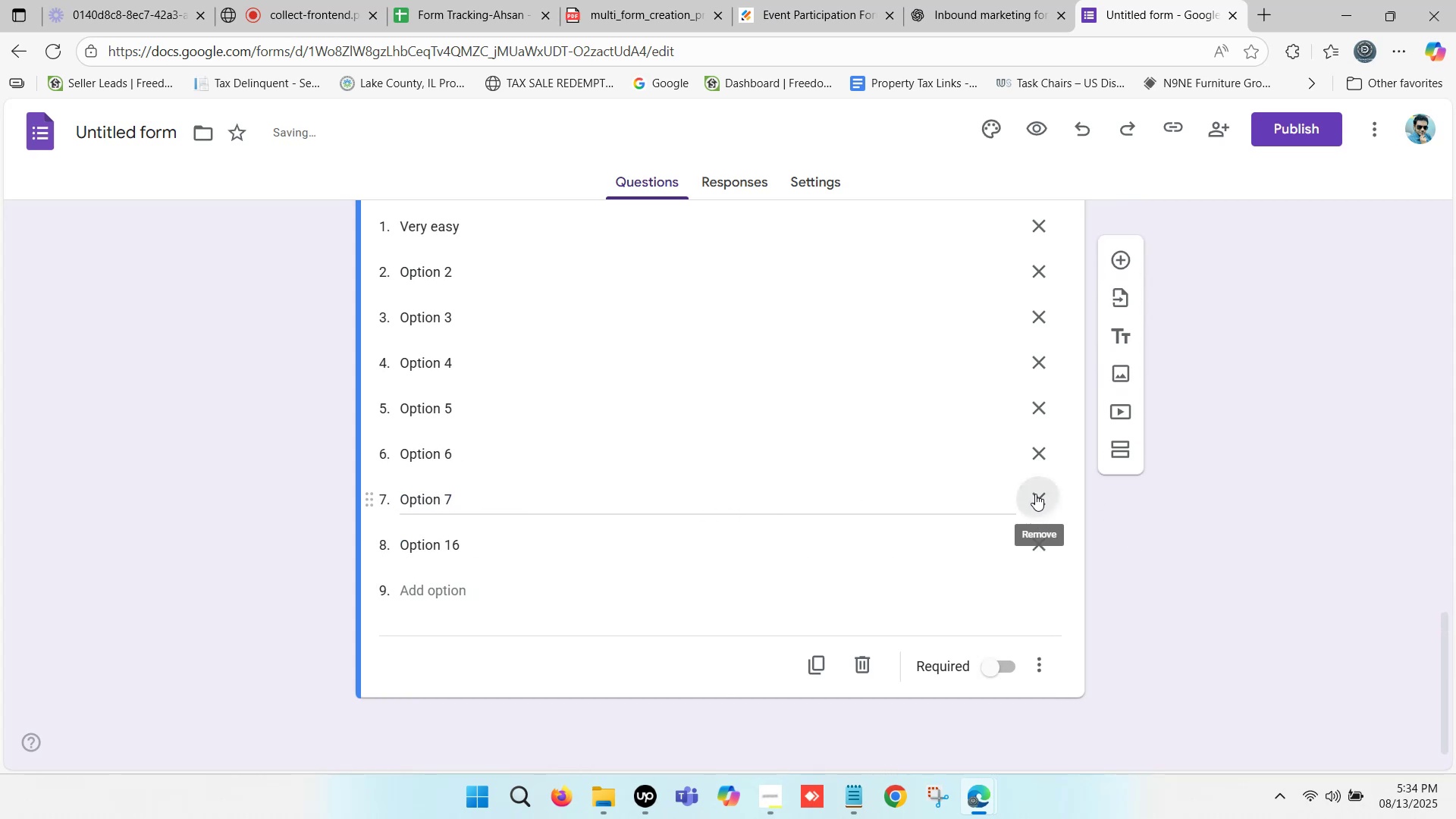 
triple_click([1035, 494])
 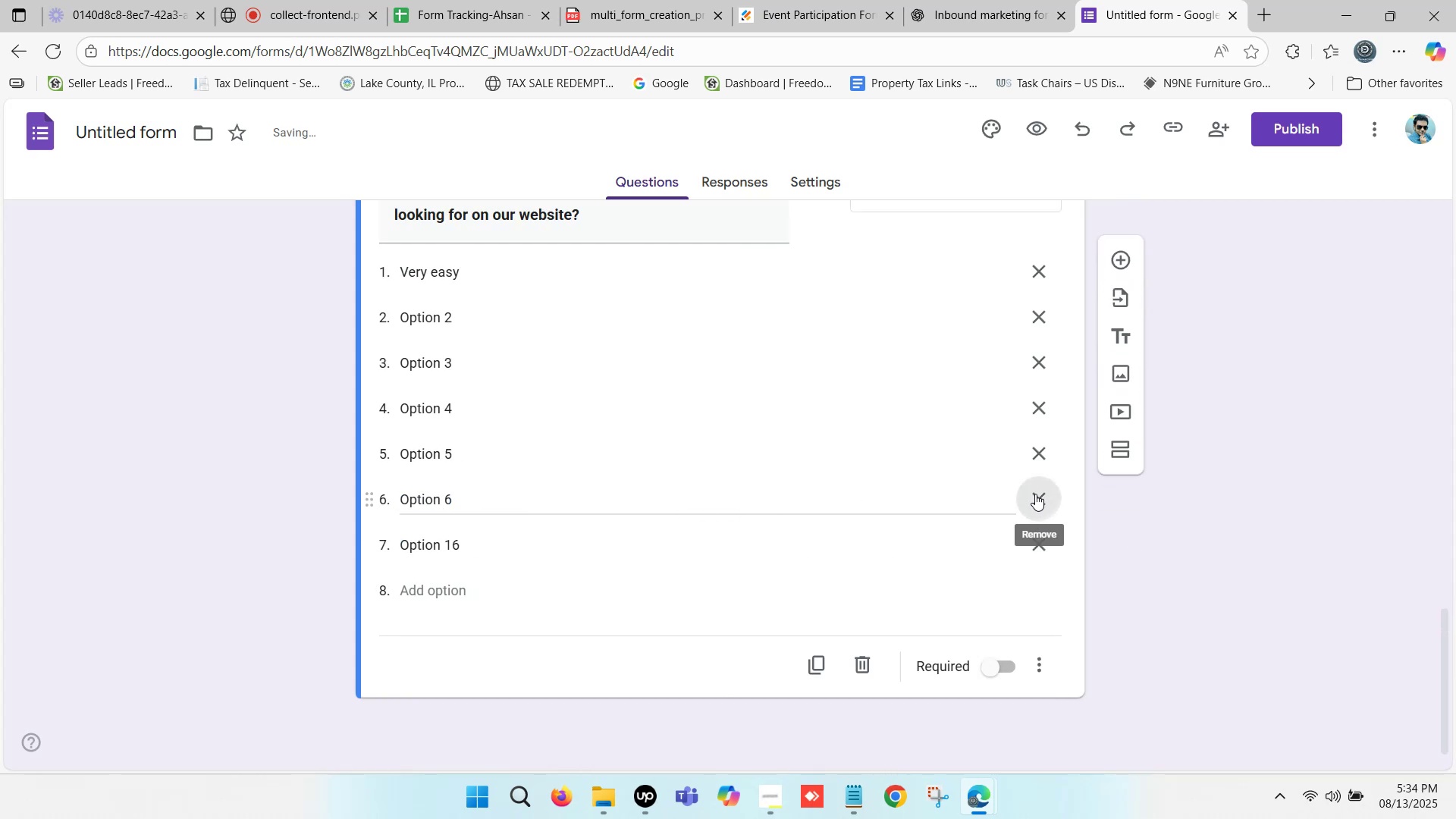 
triple_click([1035, 494])
 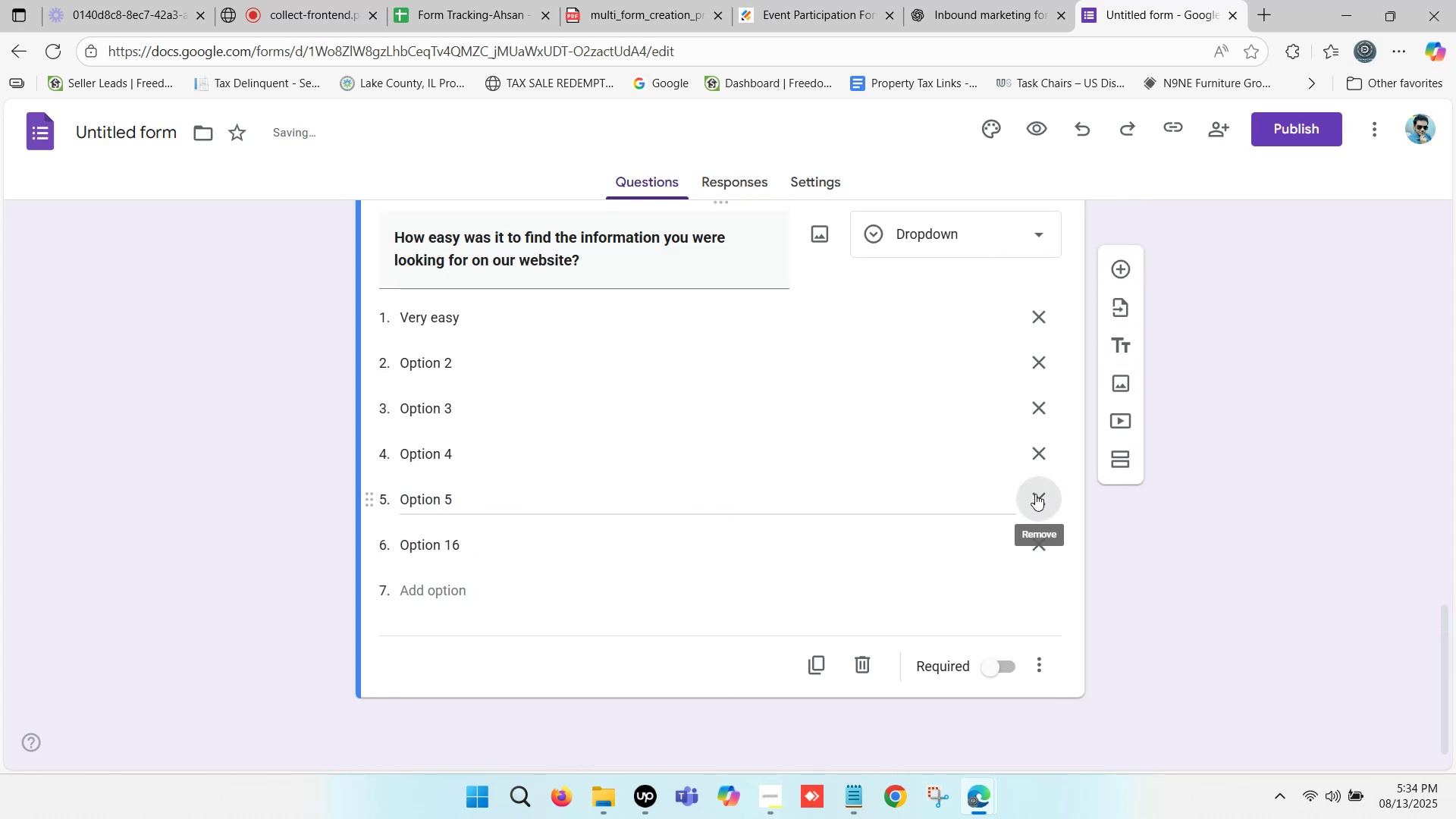 
triple_click([1035, 494])
 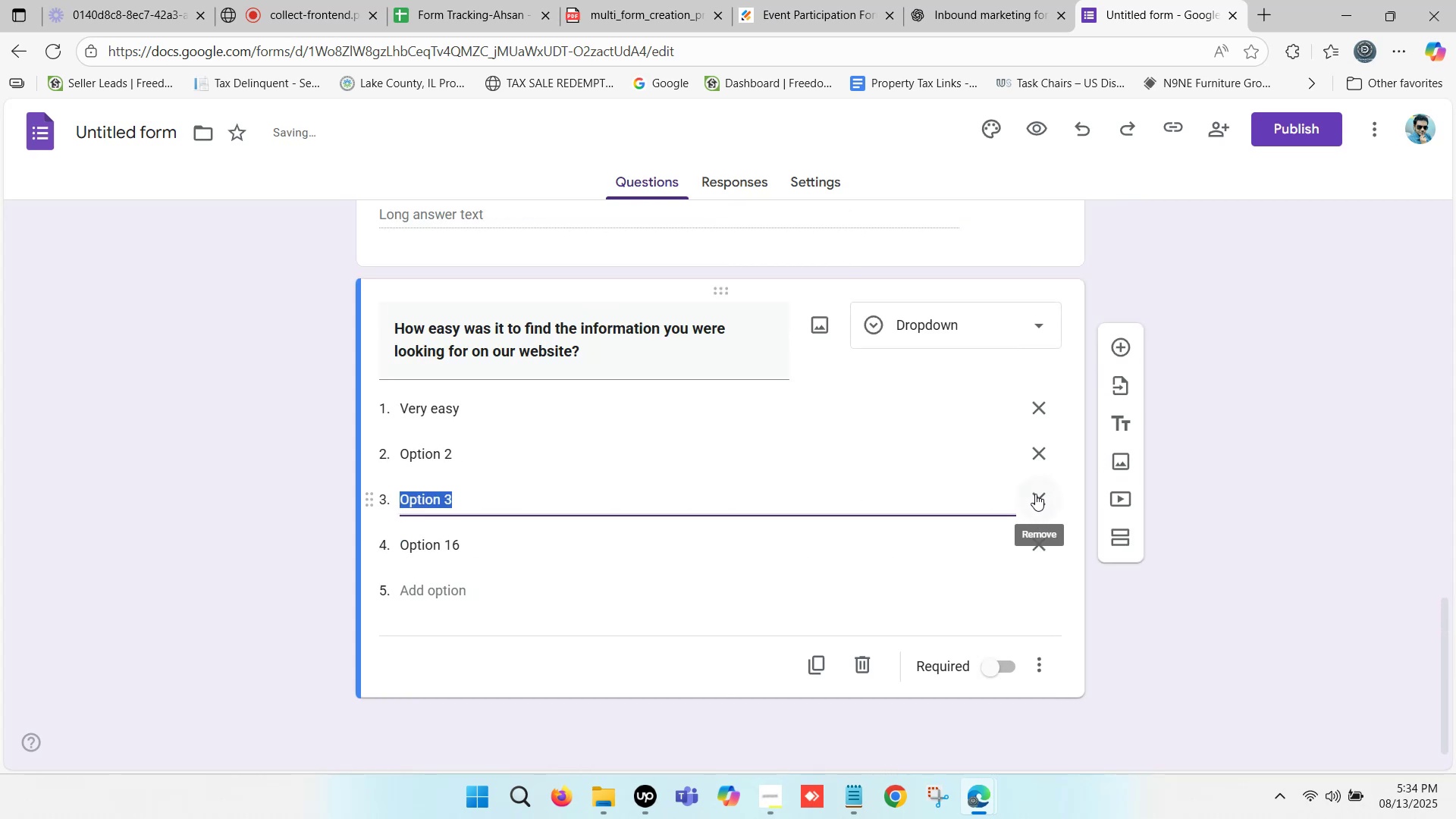 
left_click([1035, 494])
 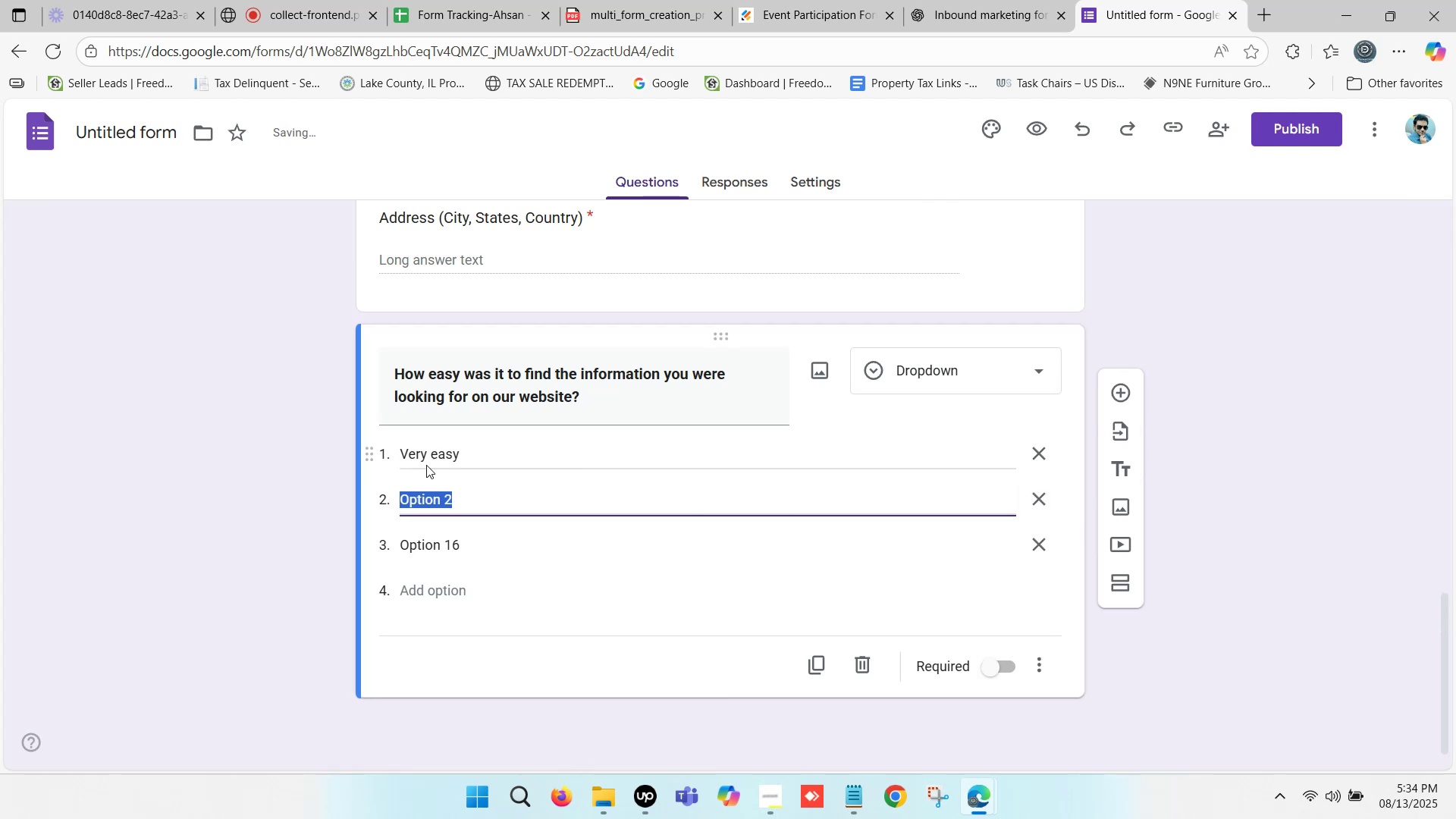 
left_click([931, 0])
 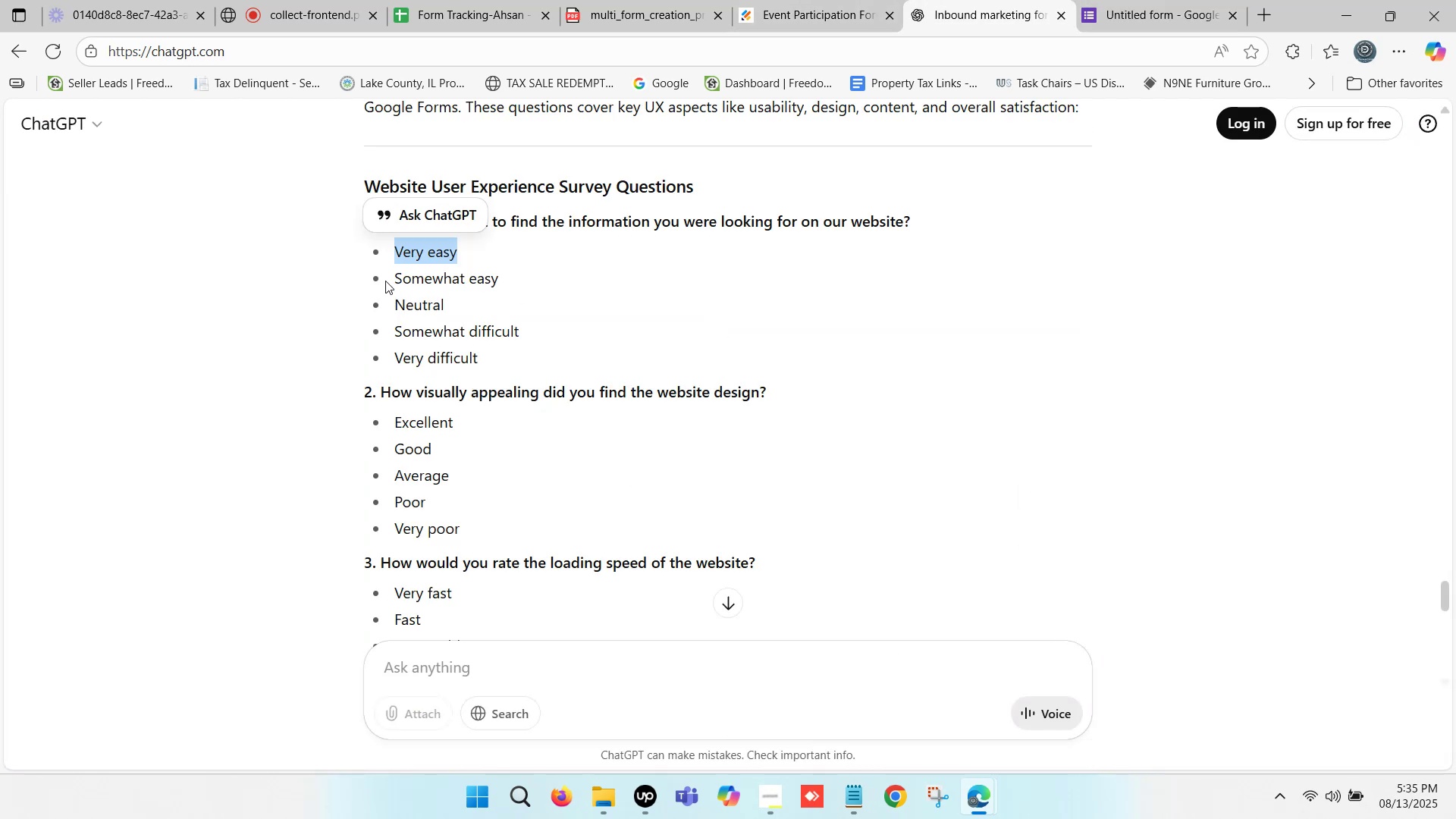 
left_click_drag(start_coordinate=[396, 284], to_coordinate=[499, 279])
 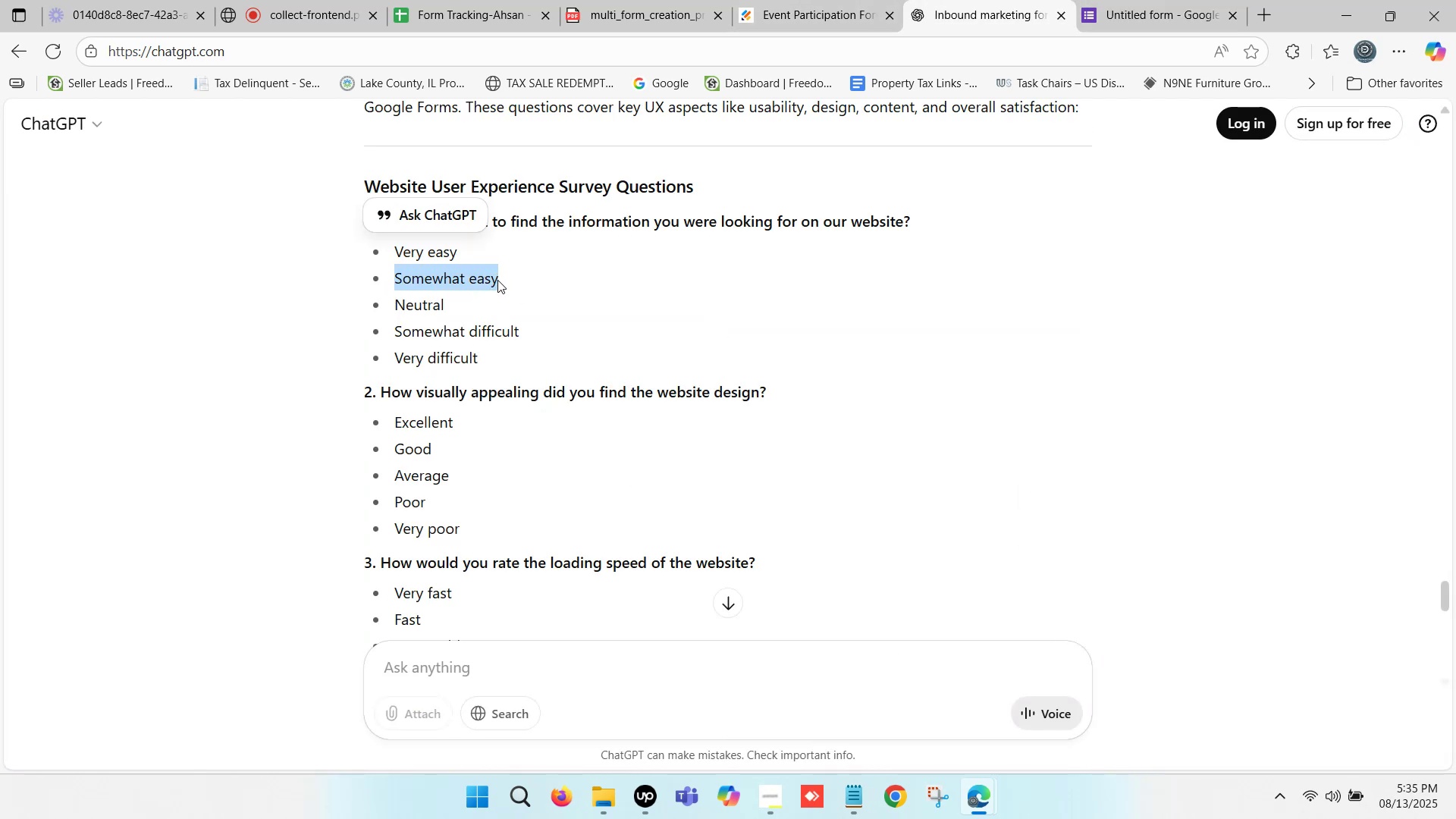 
key(Control+ControlLeft)
 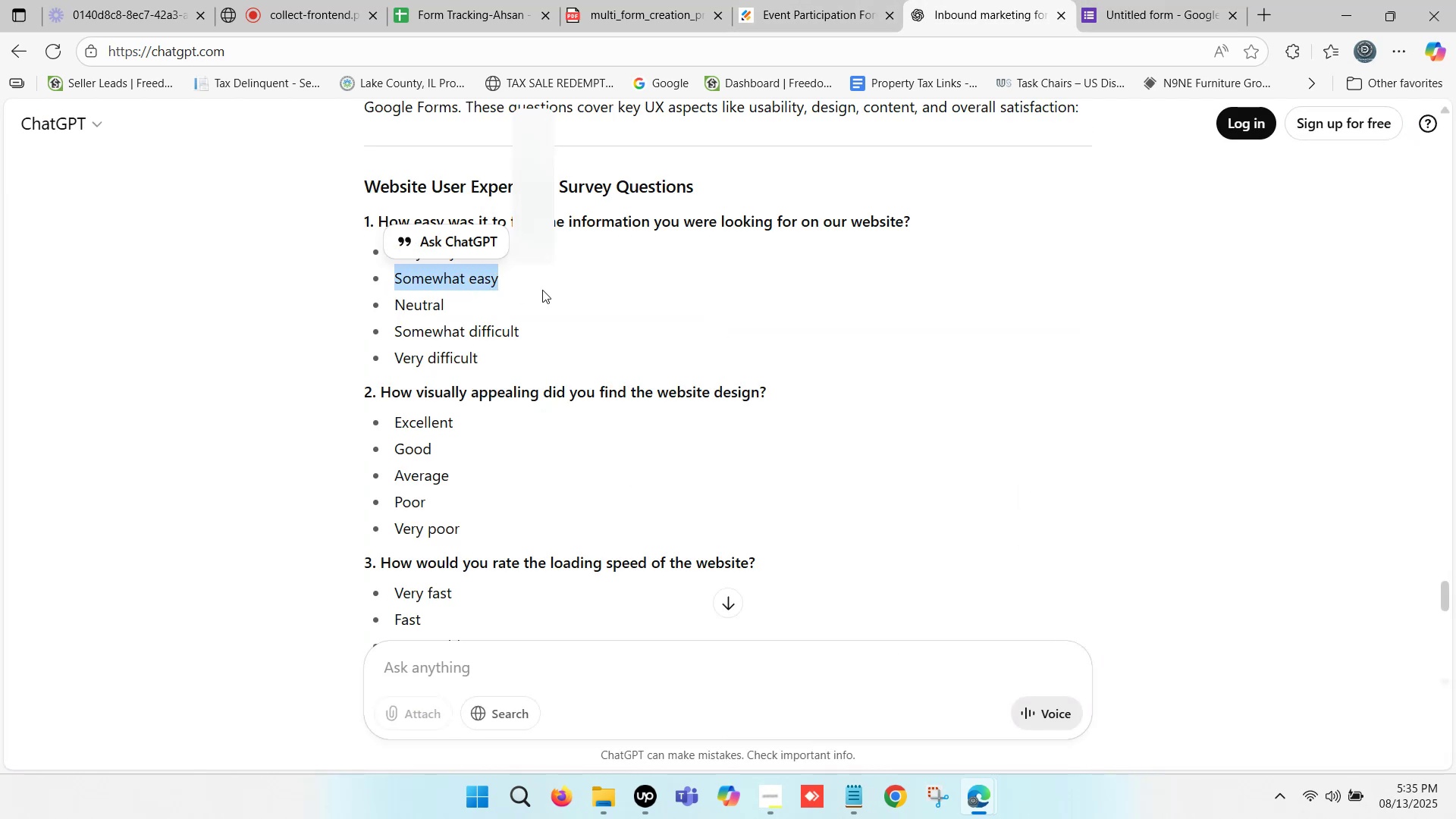 
key(Control+C)
 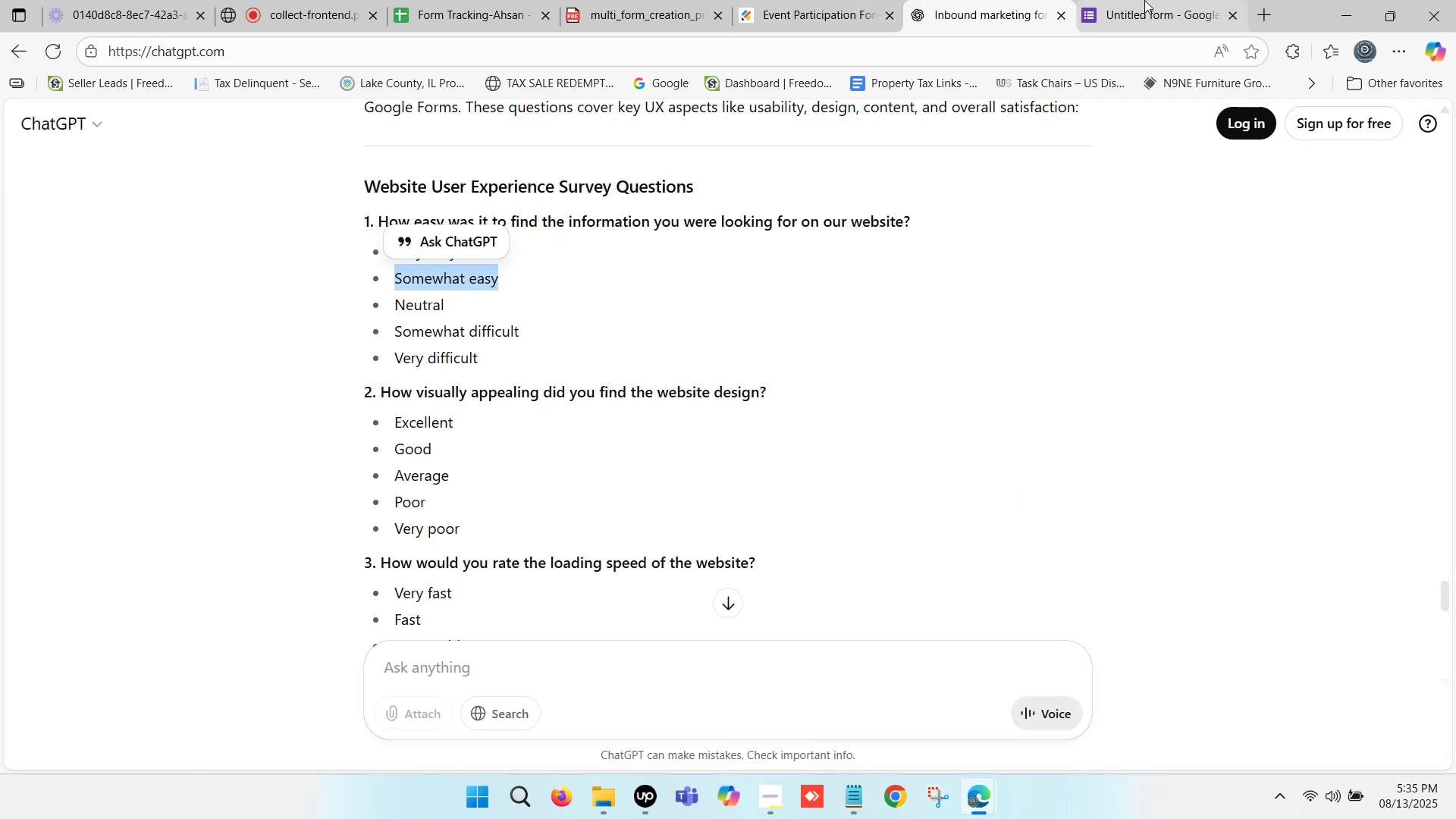 
left_click([1145, 0])
 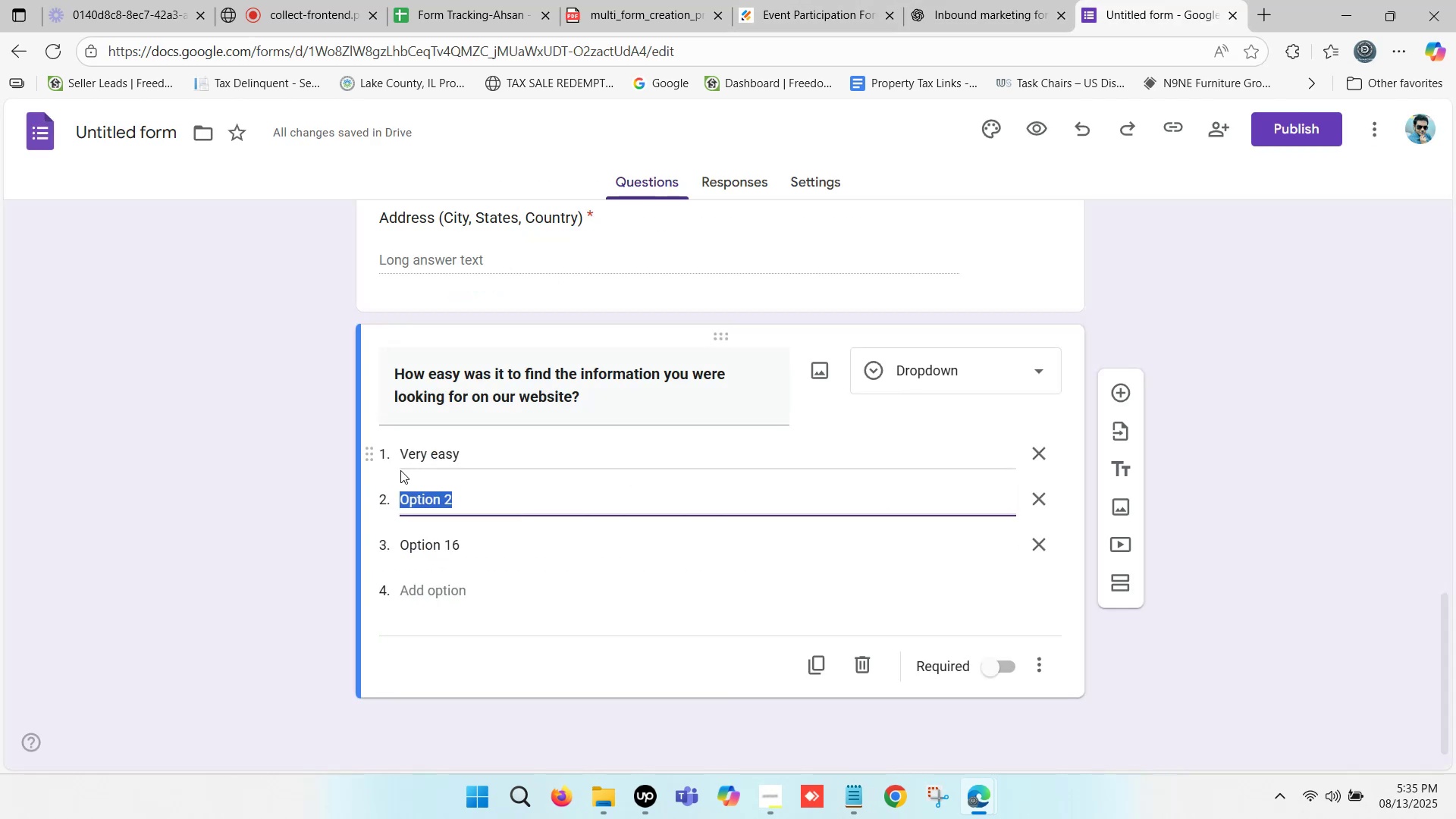 
key(Control+ControlLeft)
 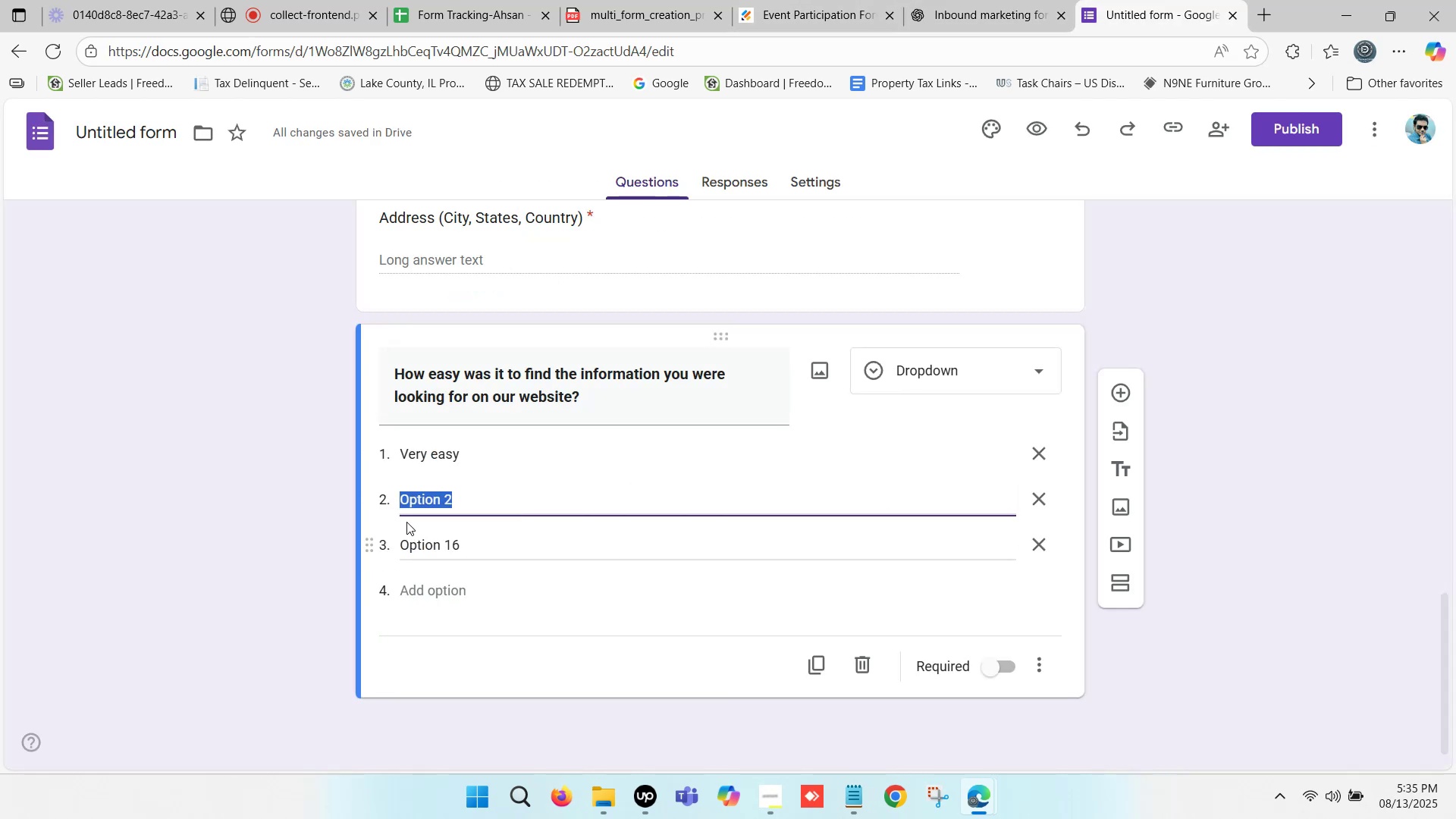 
key(Control+V)
 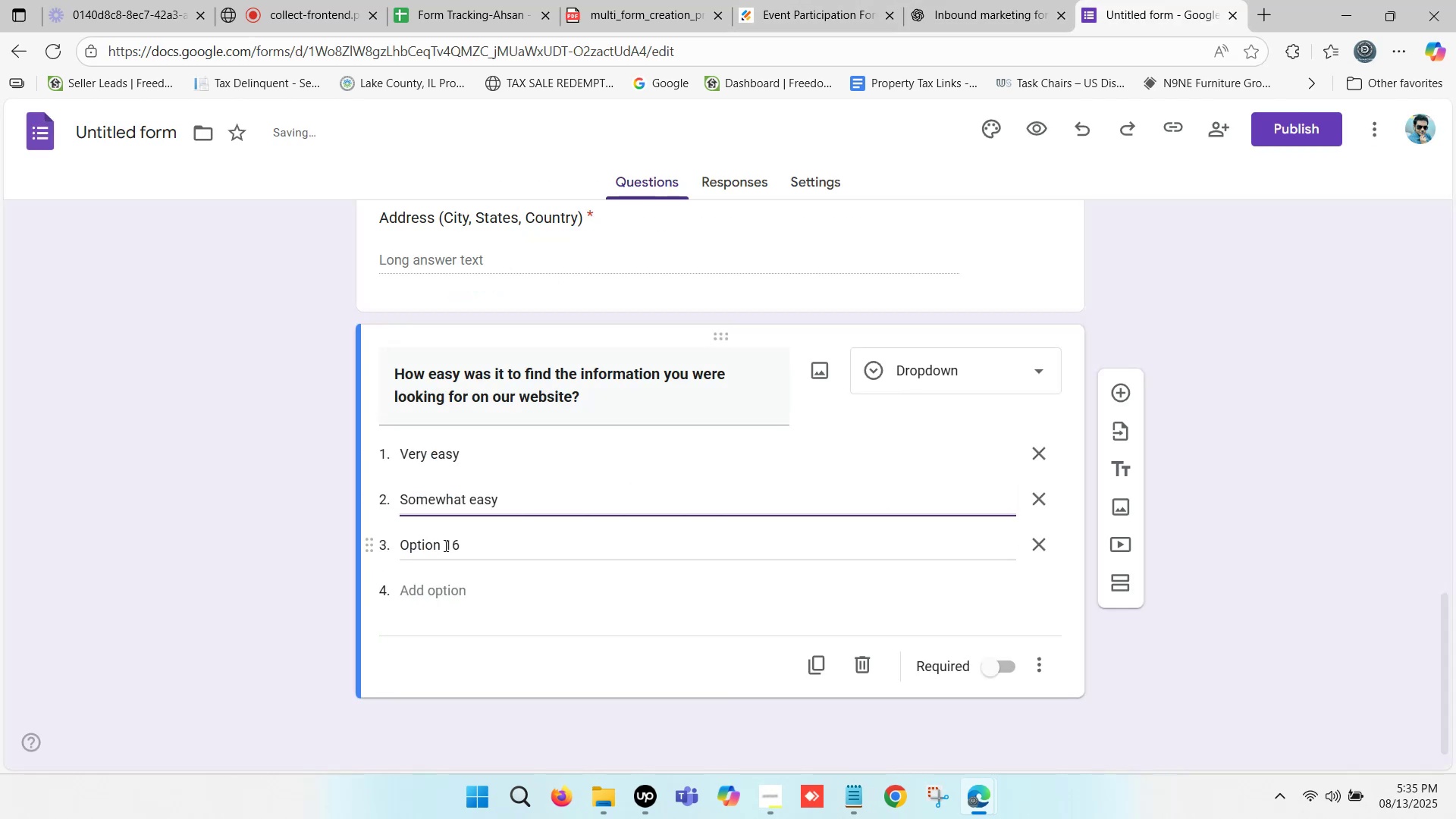 
left_click([432, 548])
 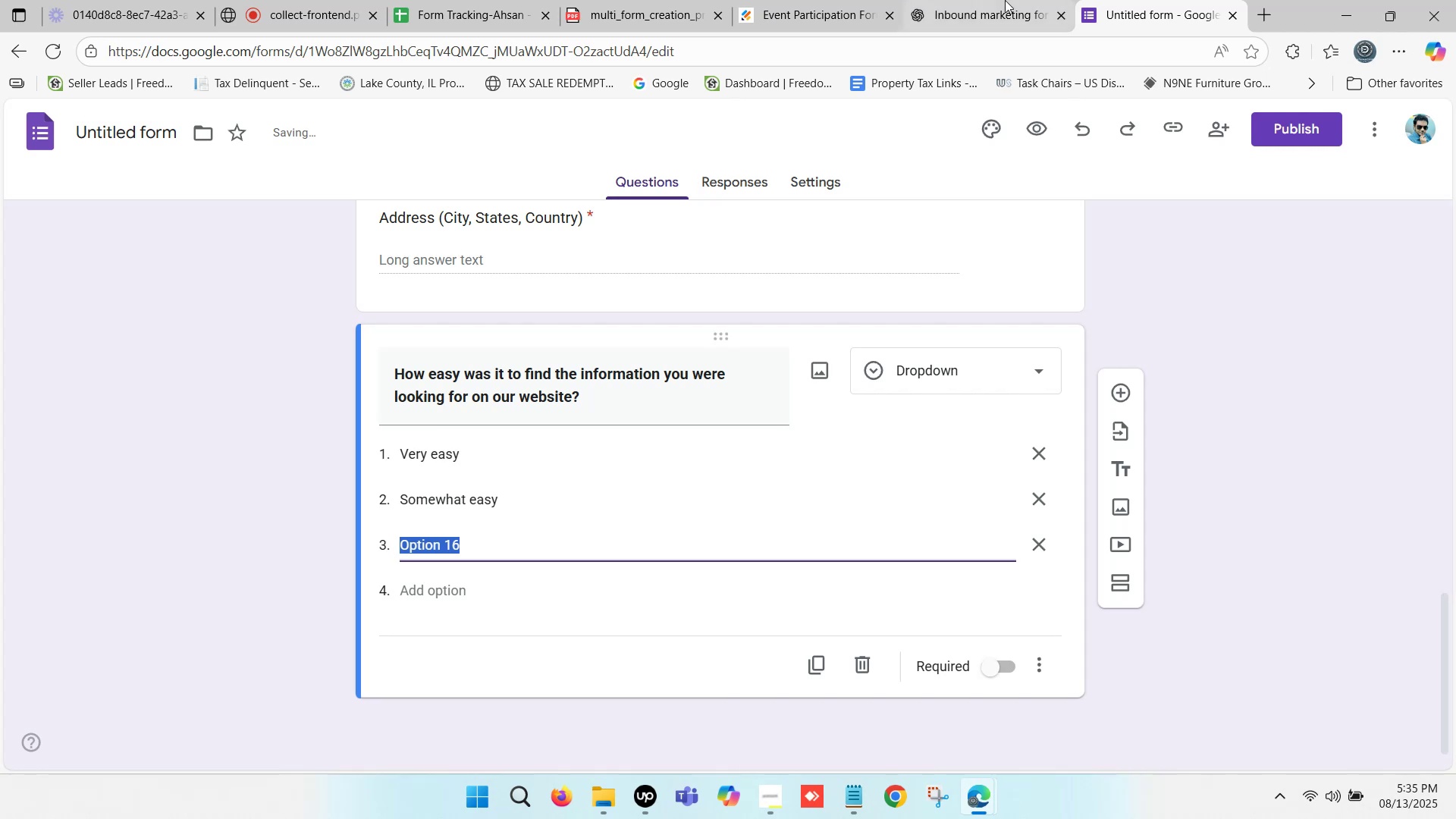 
left_click([1003, 0])
 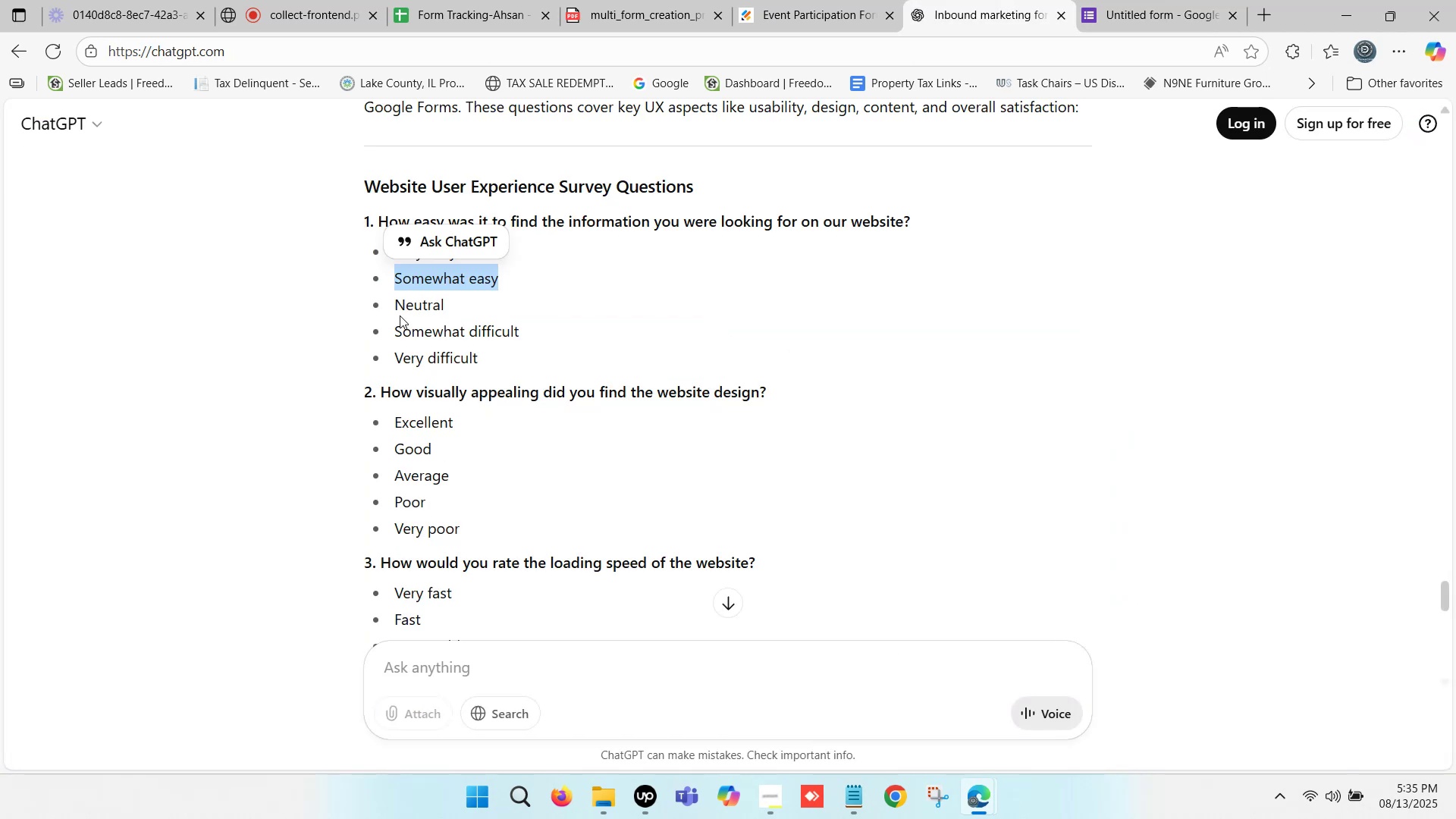 
left_click_drag(start_coordinate=[399, 302], to_coordinate=[442, 313])
 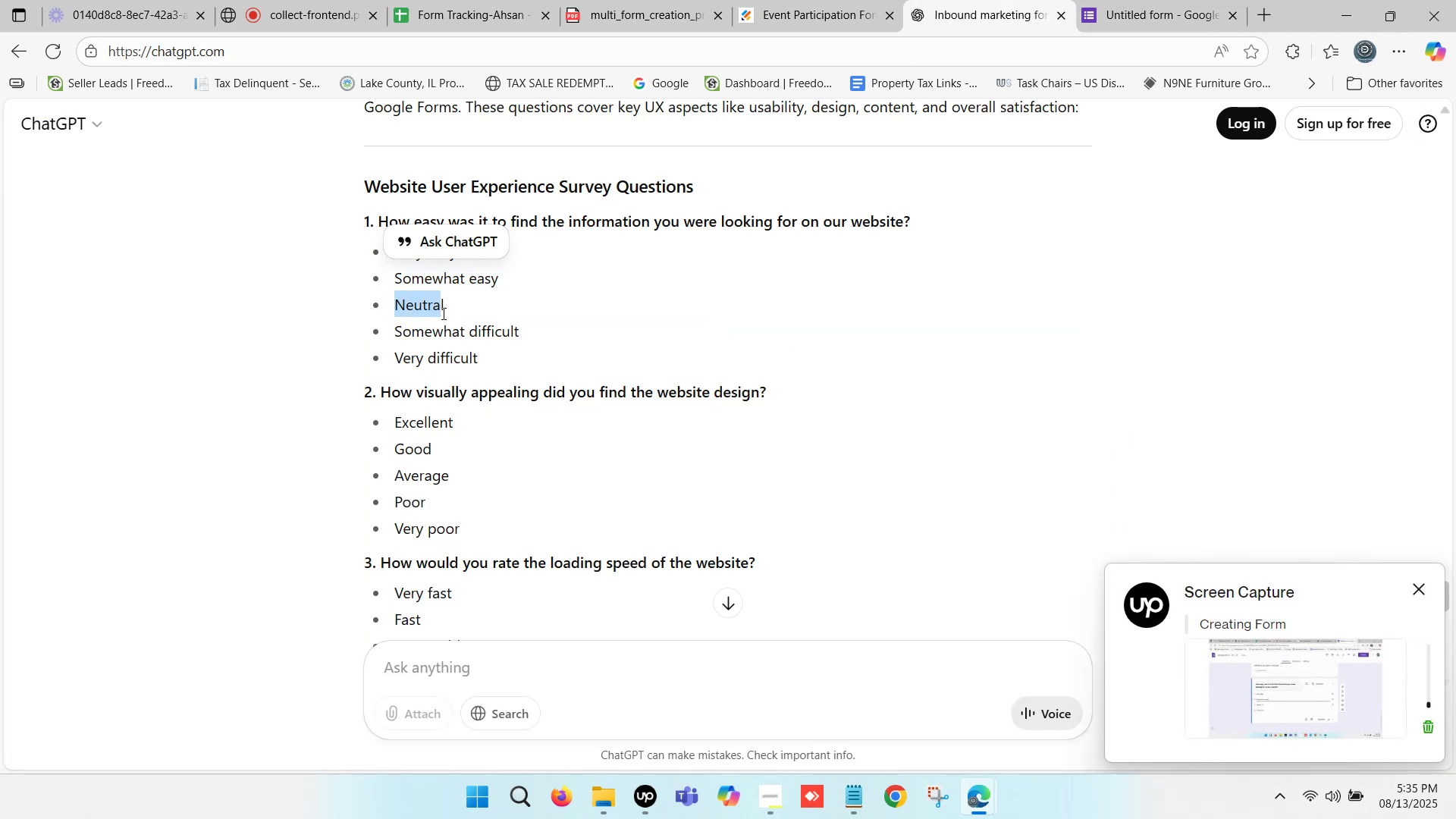 
key(Control+ControlLeft)
 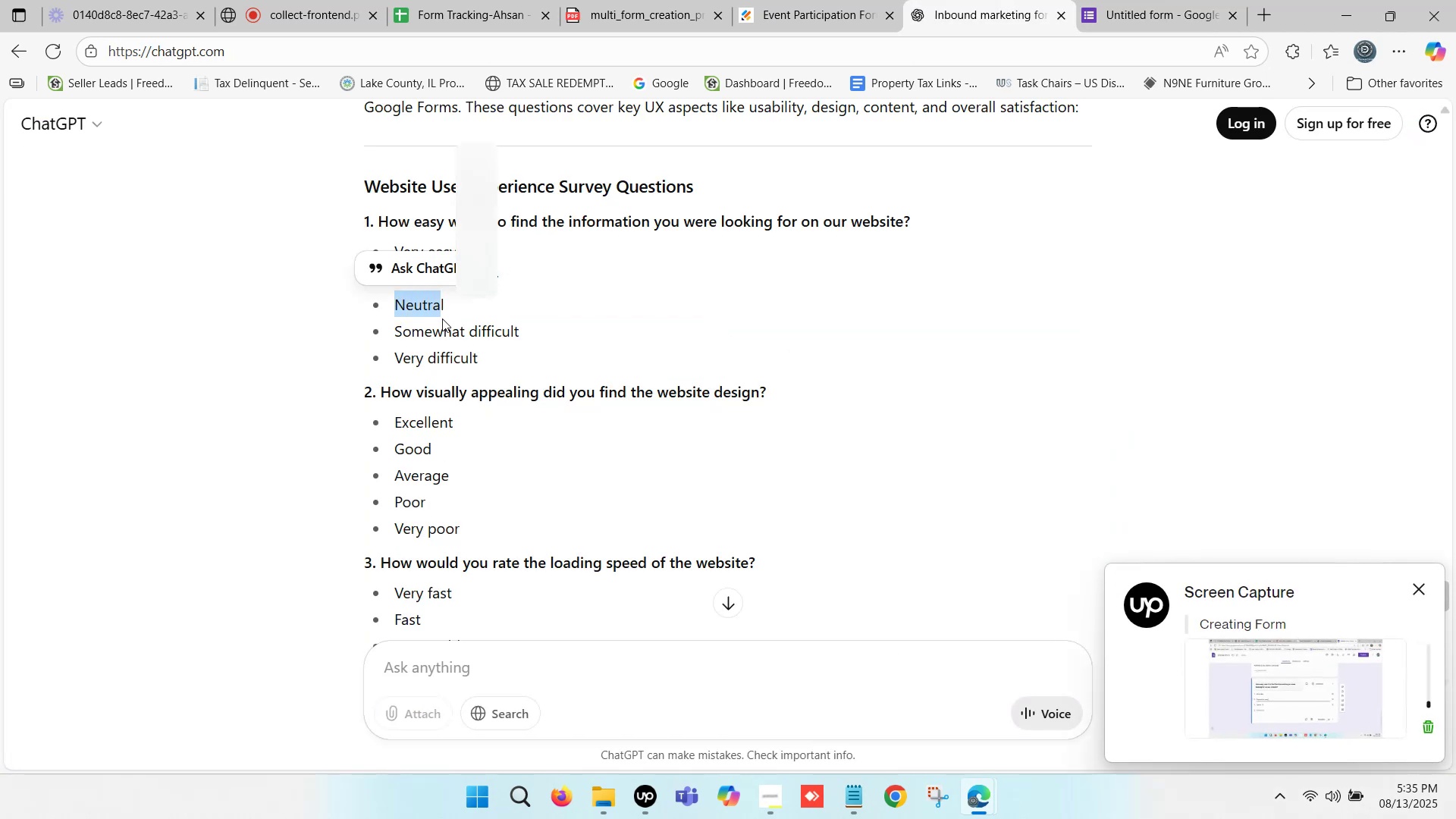 
key(Control+C)
 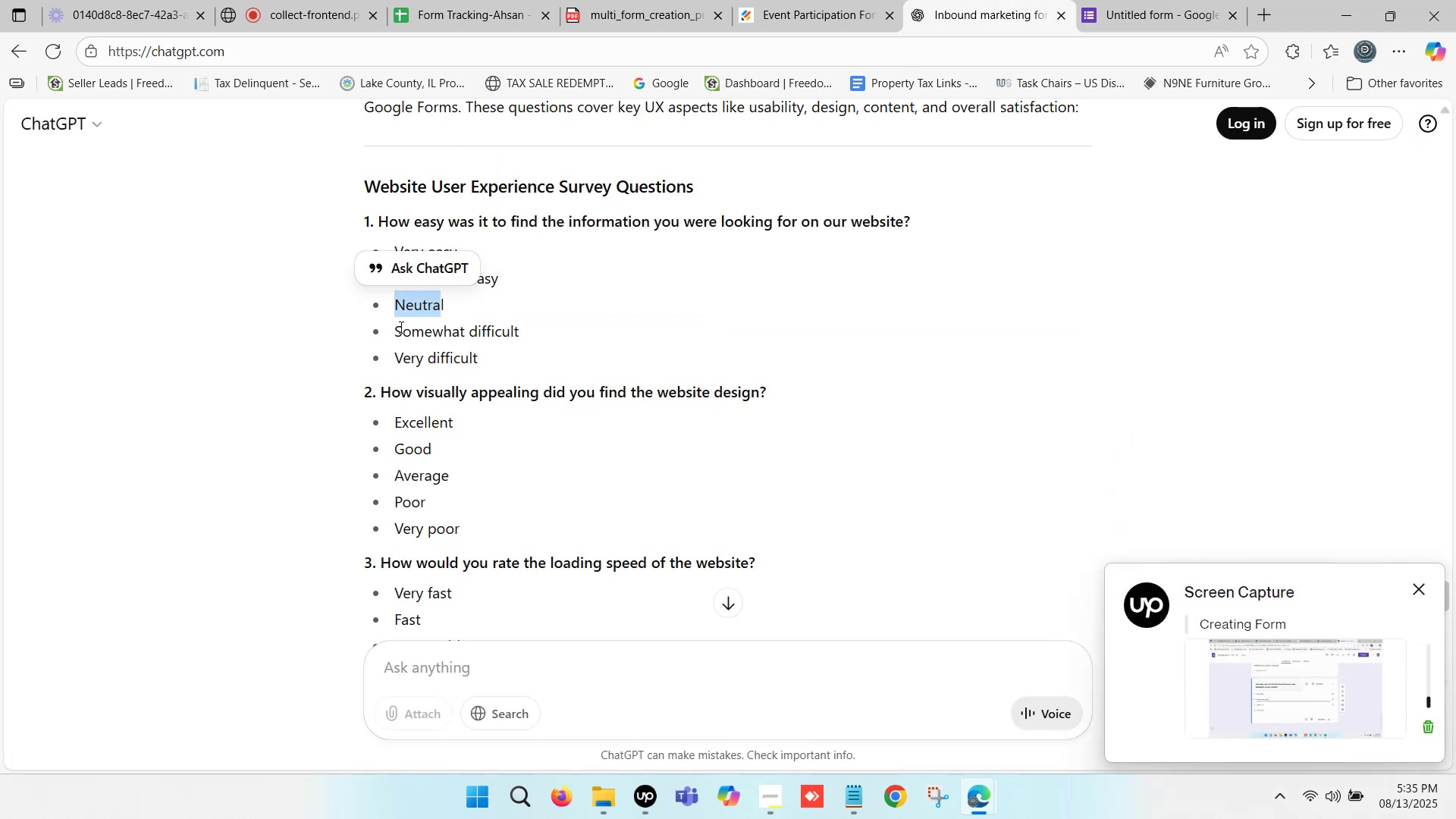 
left_click([393, 309])
 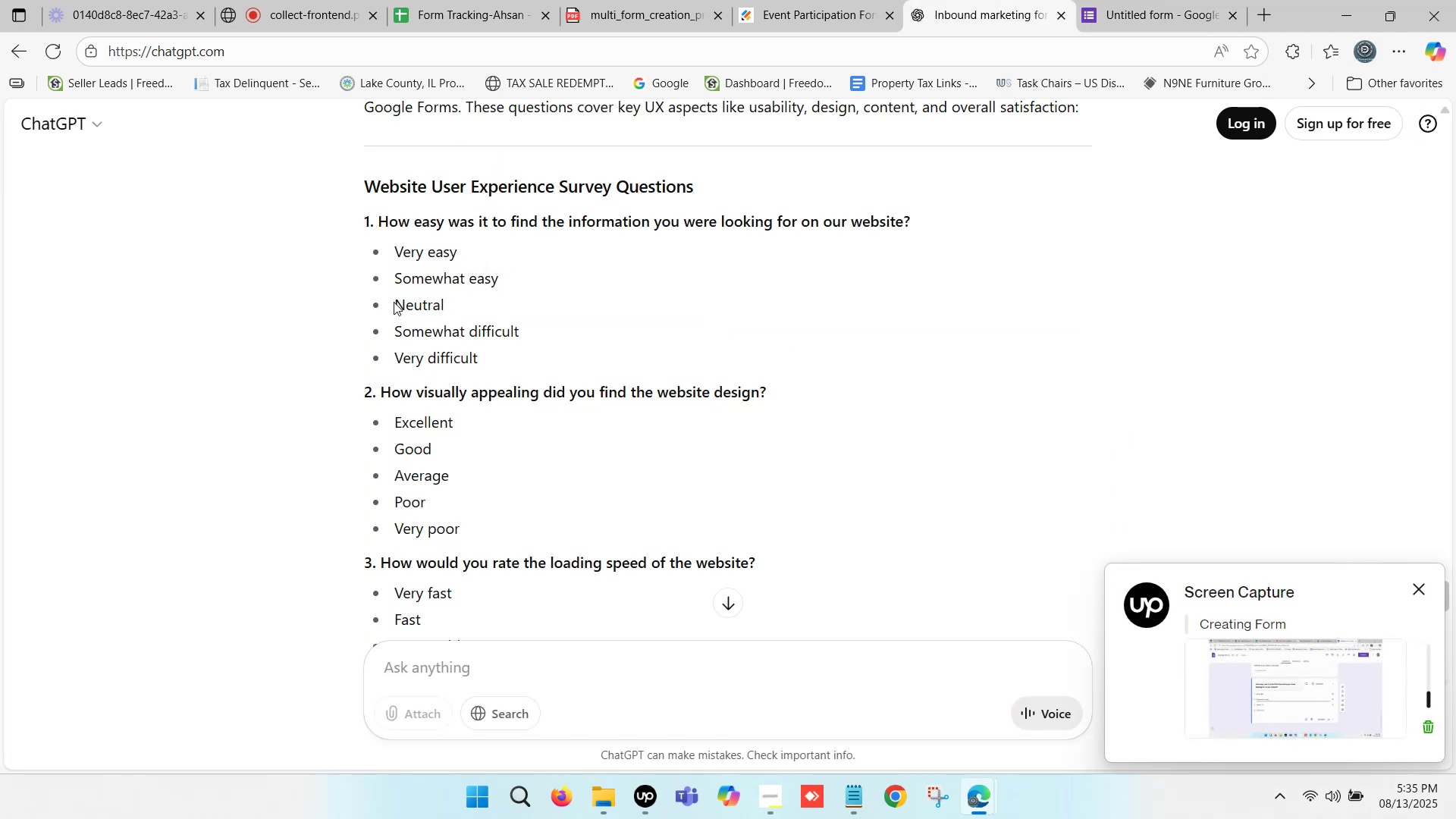 
left_click_drag(start_coordinate=[394, 301], to_coordinate=[445, 306])
 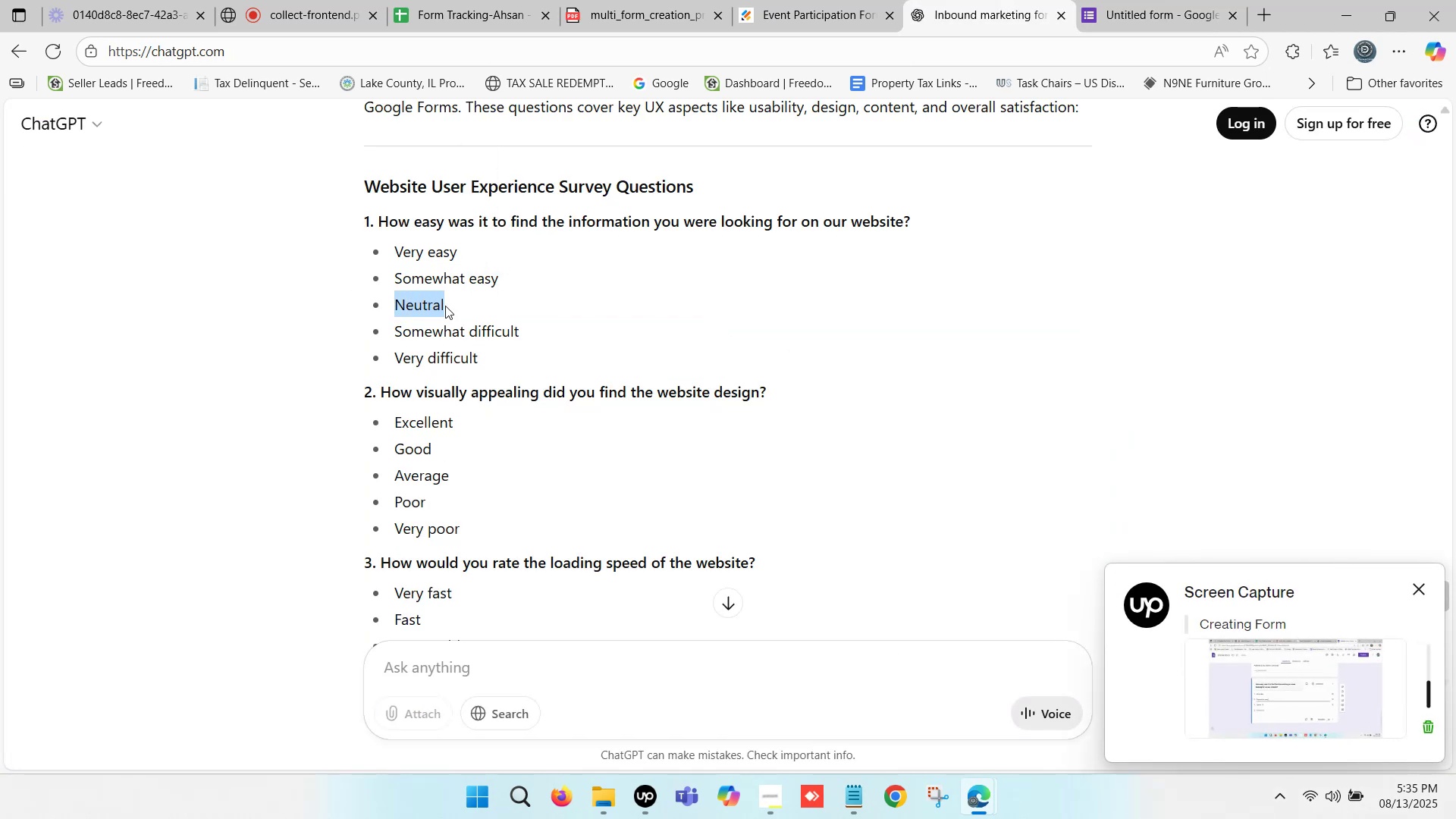 
key(Control+ControlLeft)
 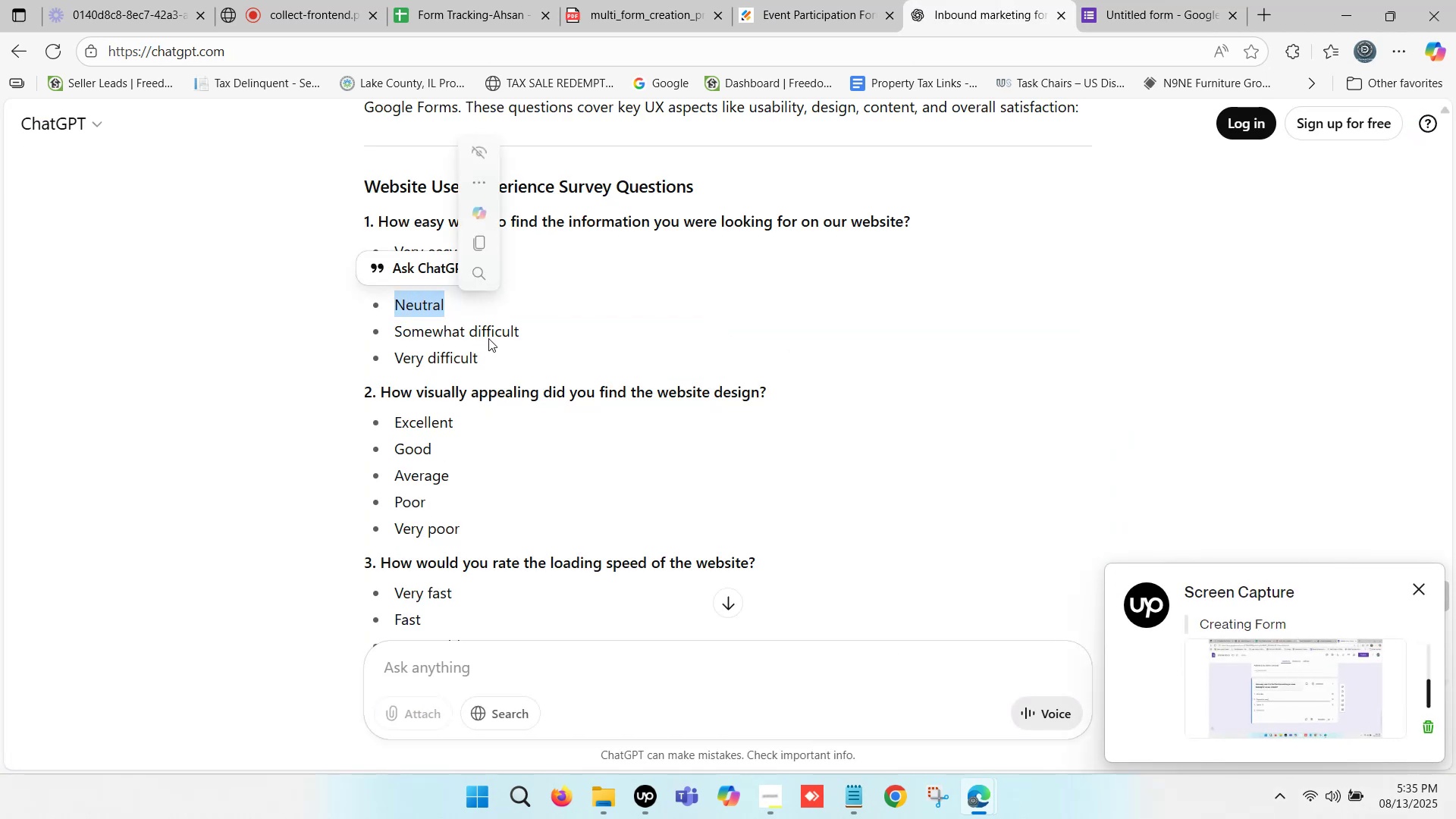 
key(Control+C)
 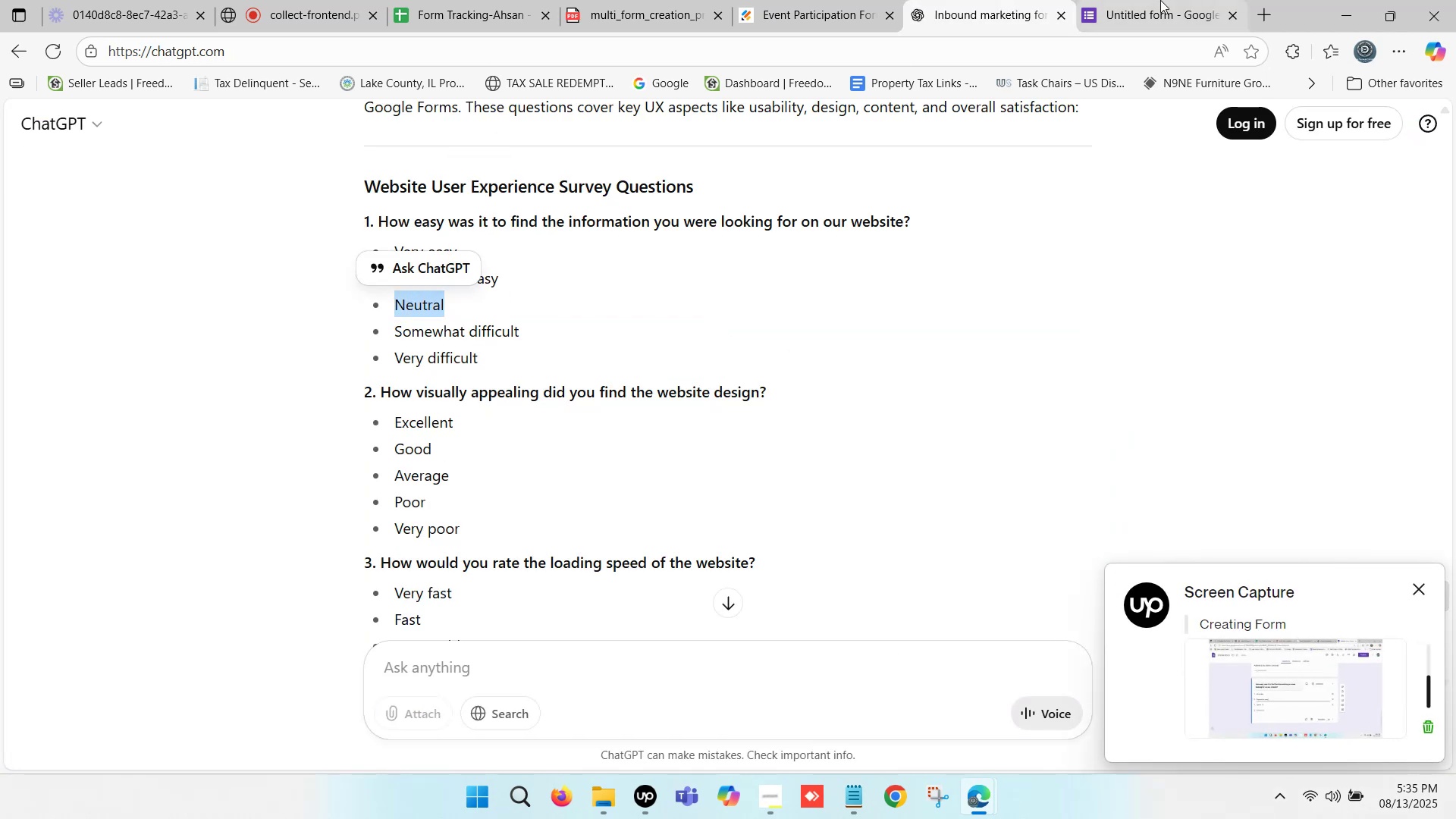 
left_click([1163, 2])
 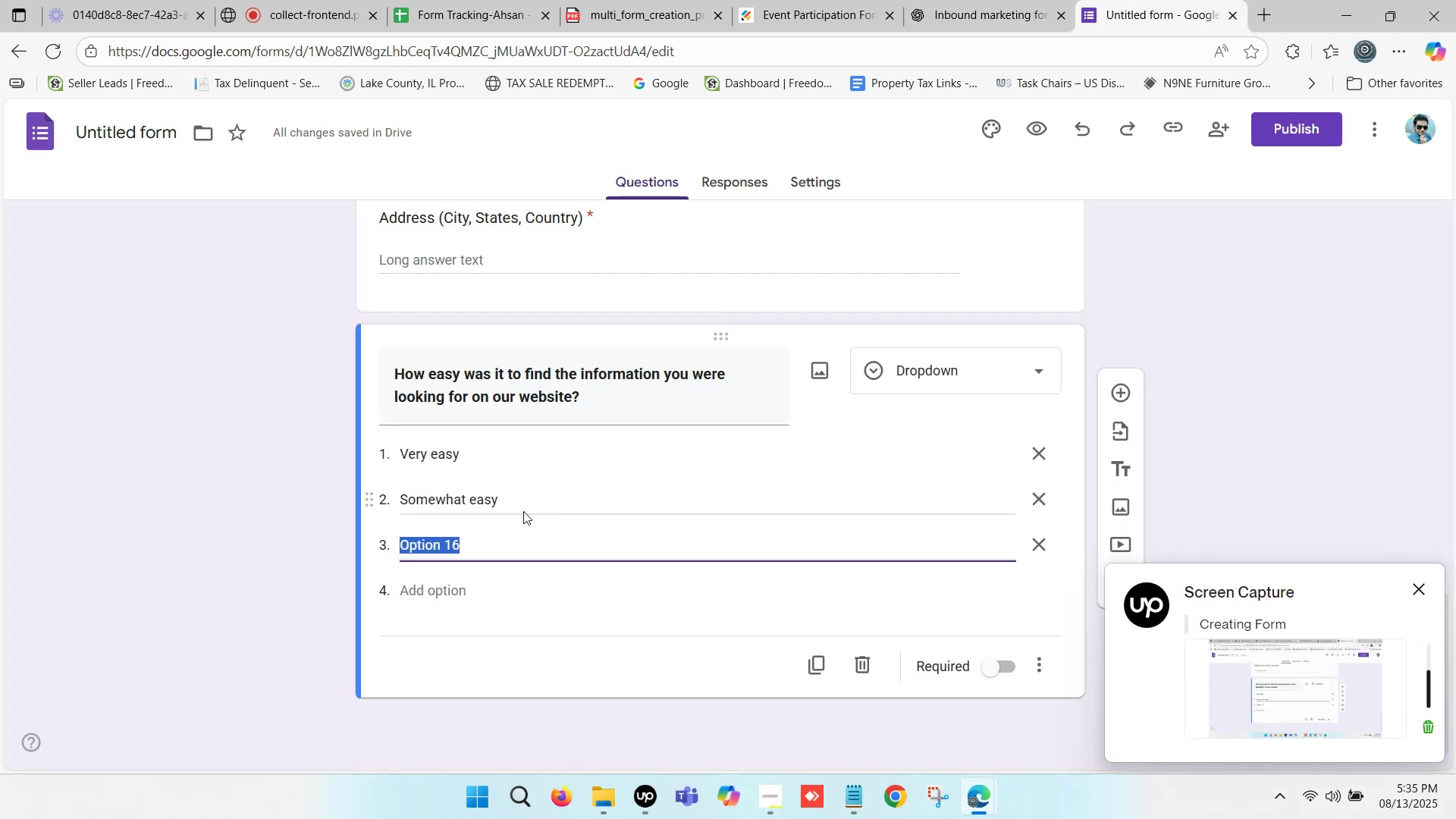 
key(Control+V)
 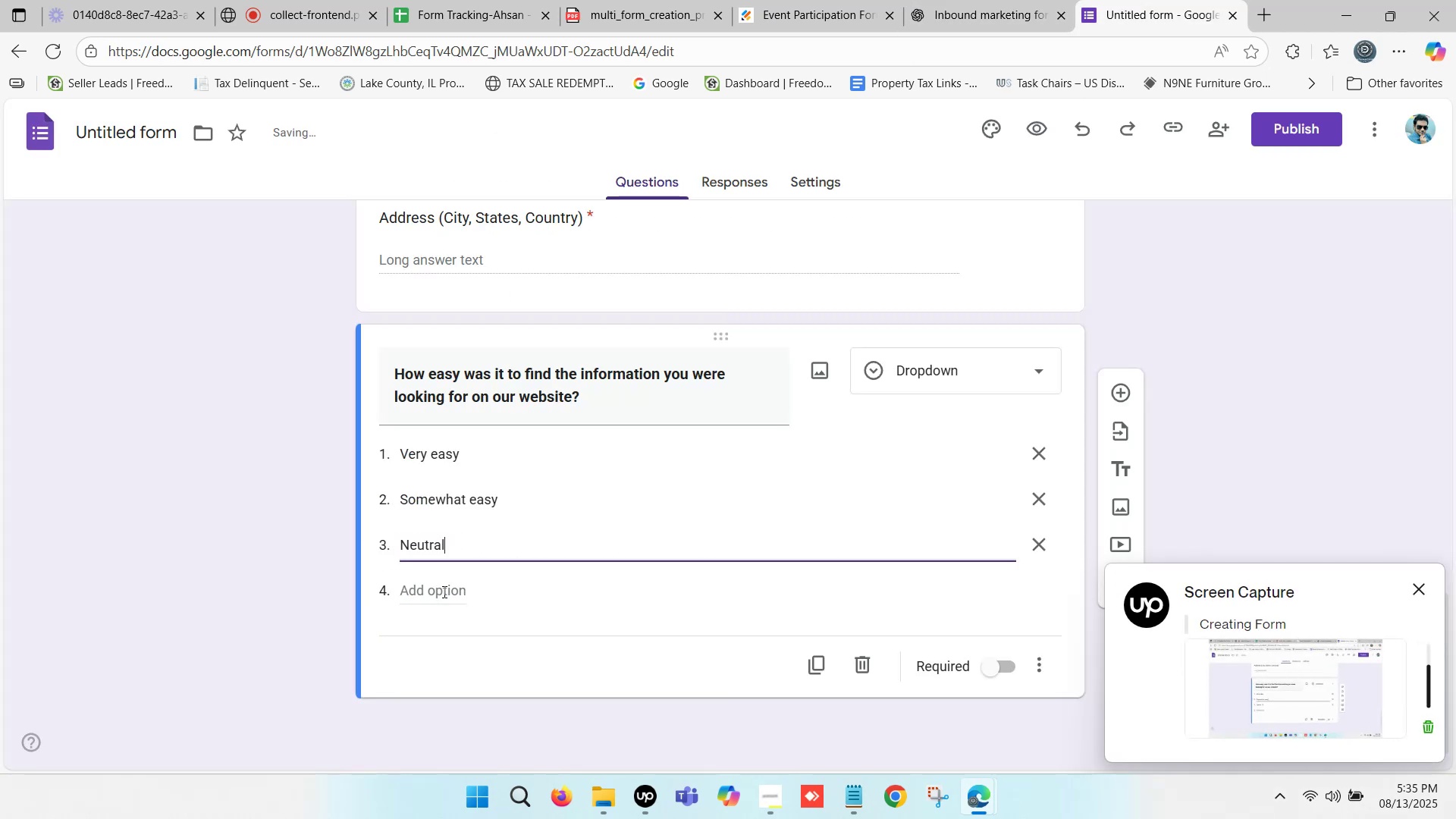 
left_click([442, 592])
 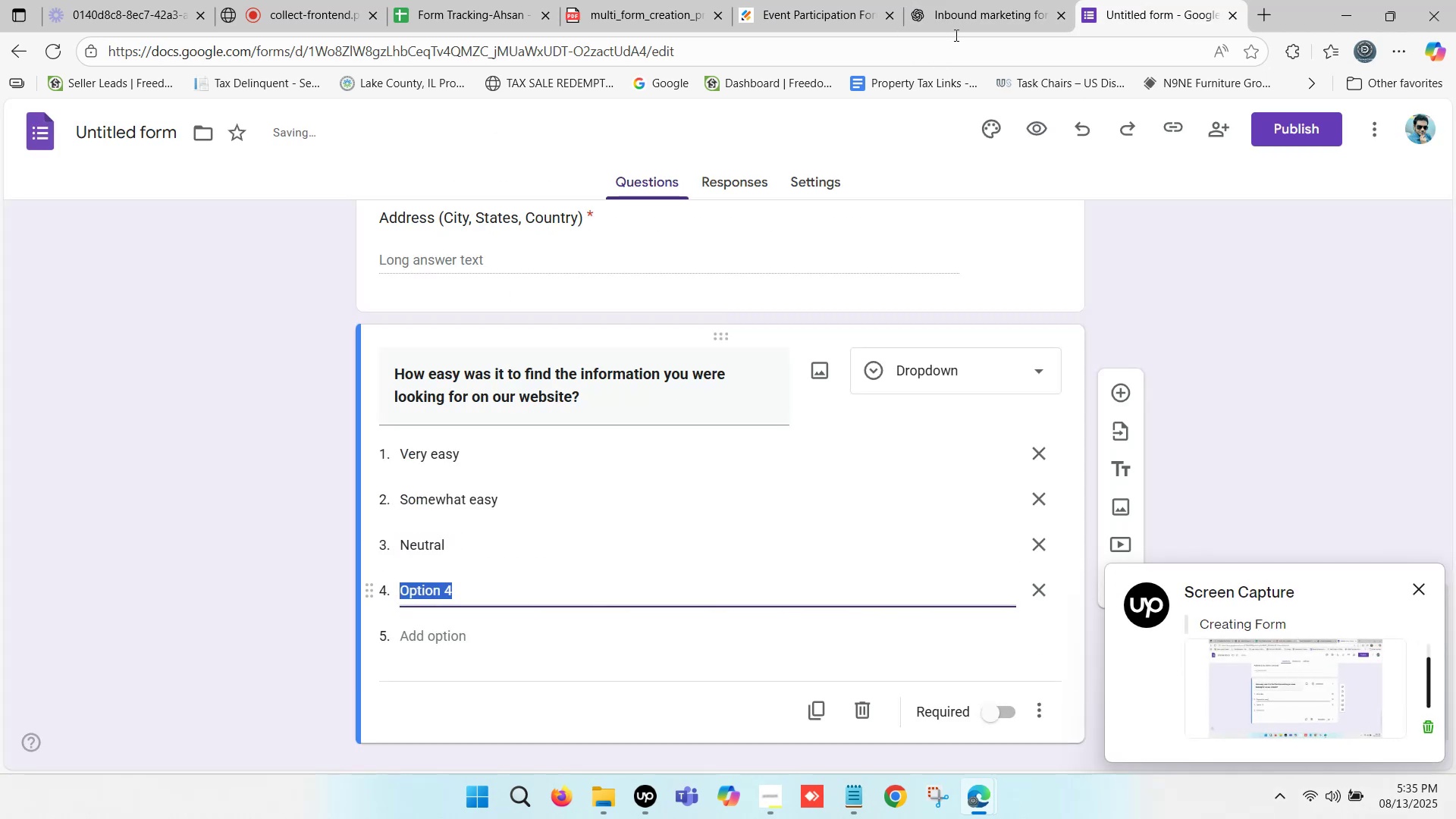 
left_click([965, 16])
 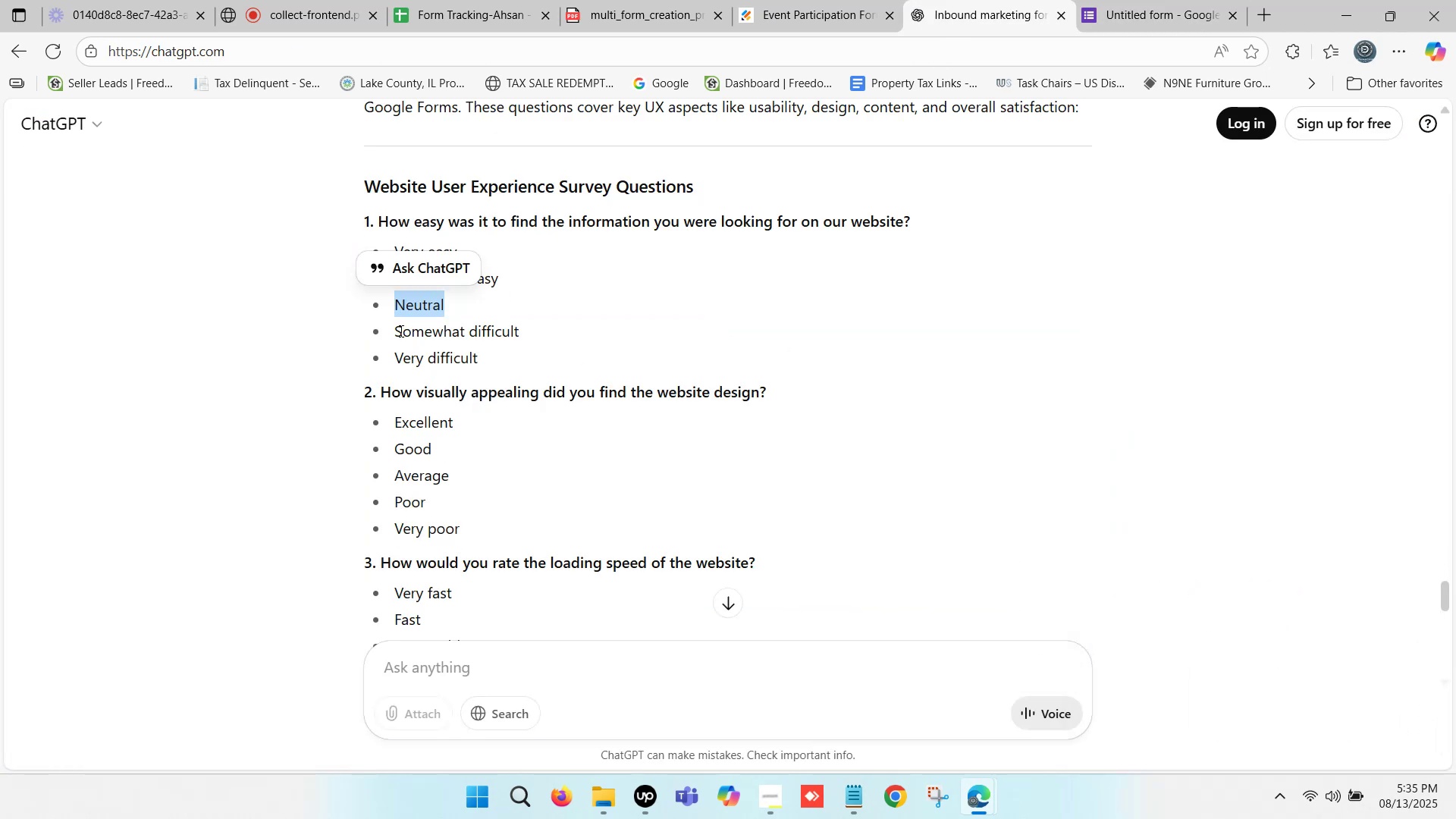 
left_click_drag(start_coordinate=[395, 328], to_coordinate=[519, 334])
 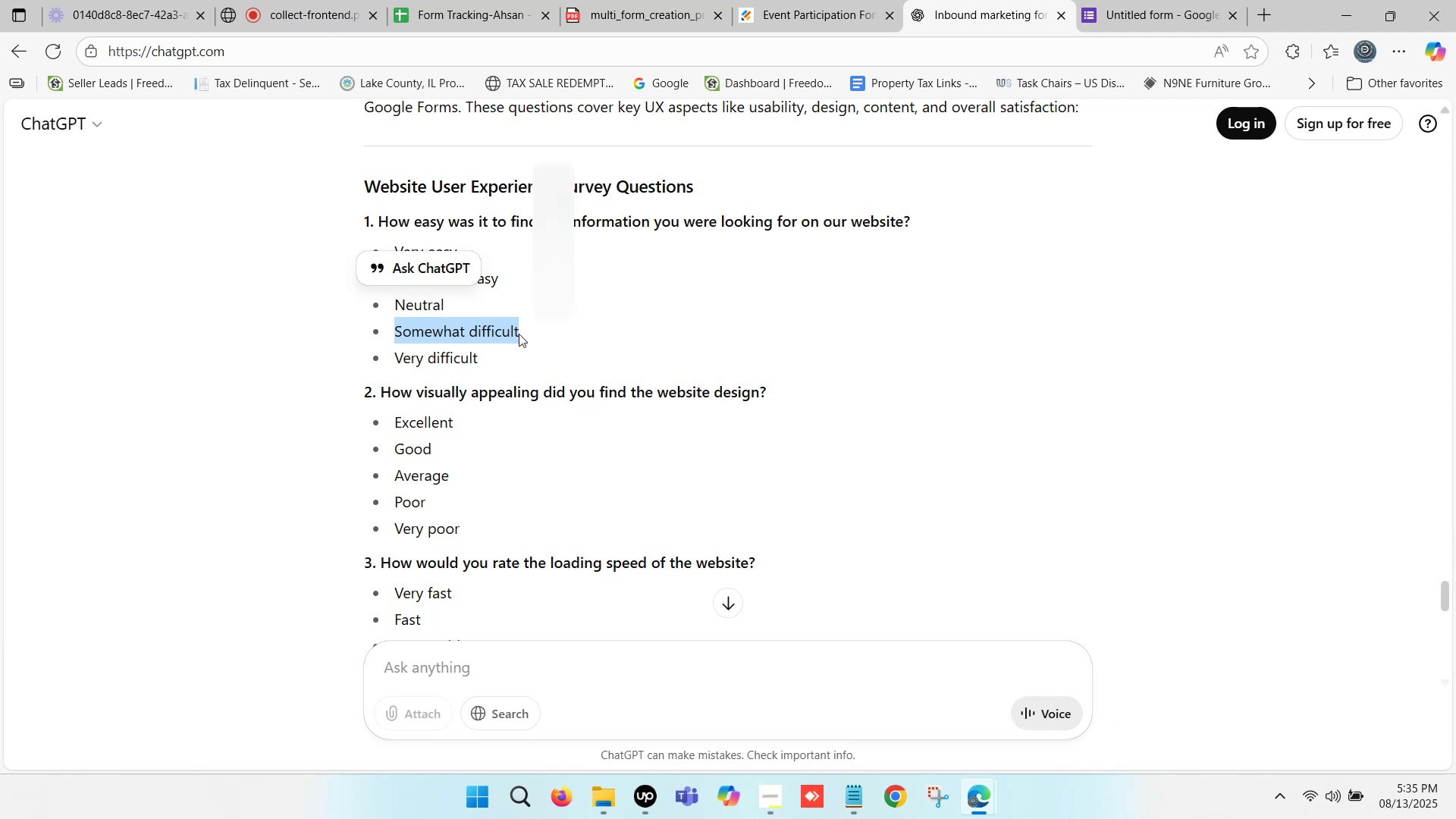 
key(Control+ControlLeft)
 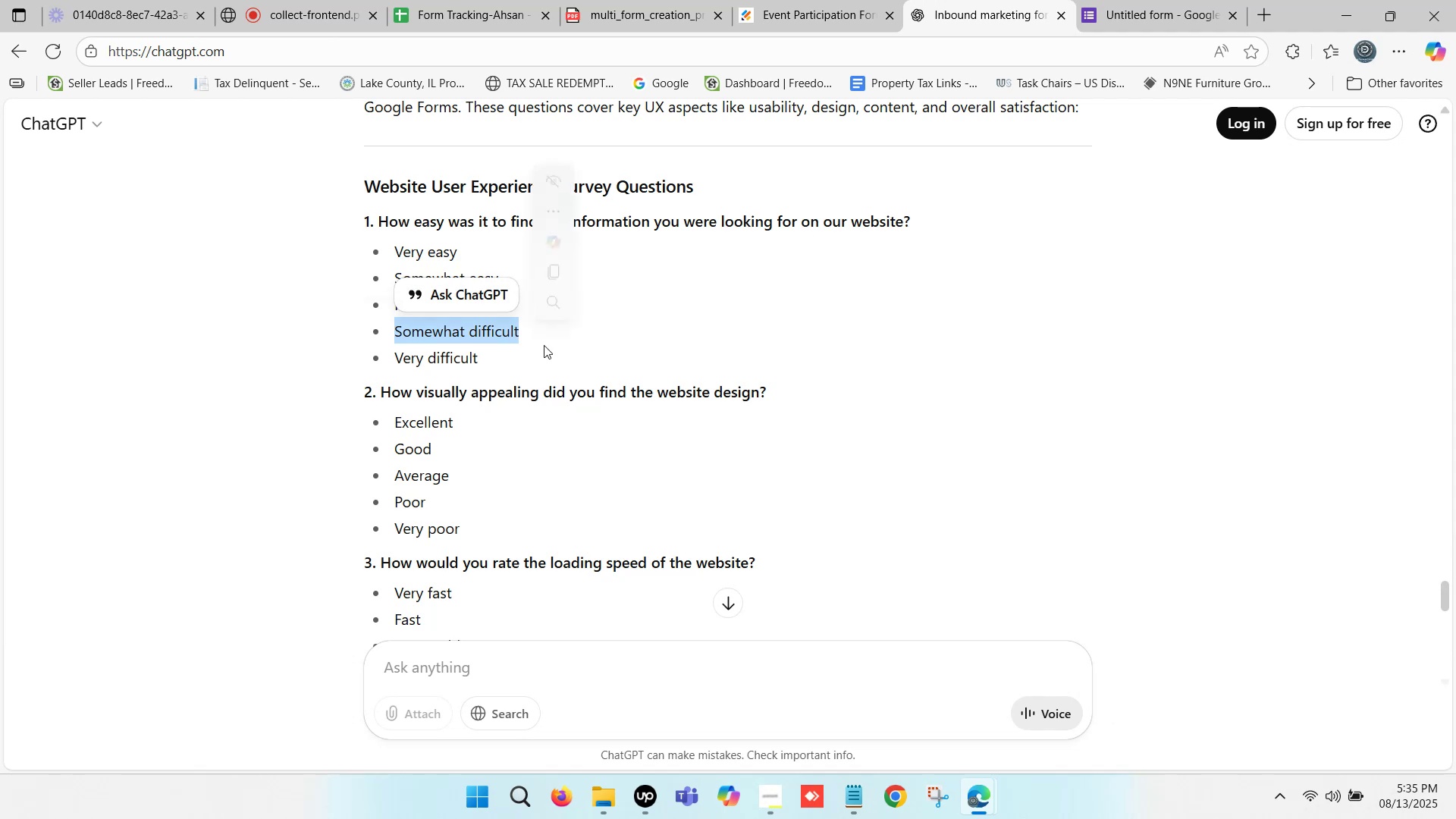 
key(Control+C)
 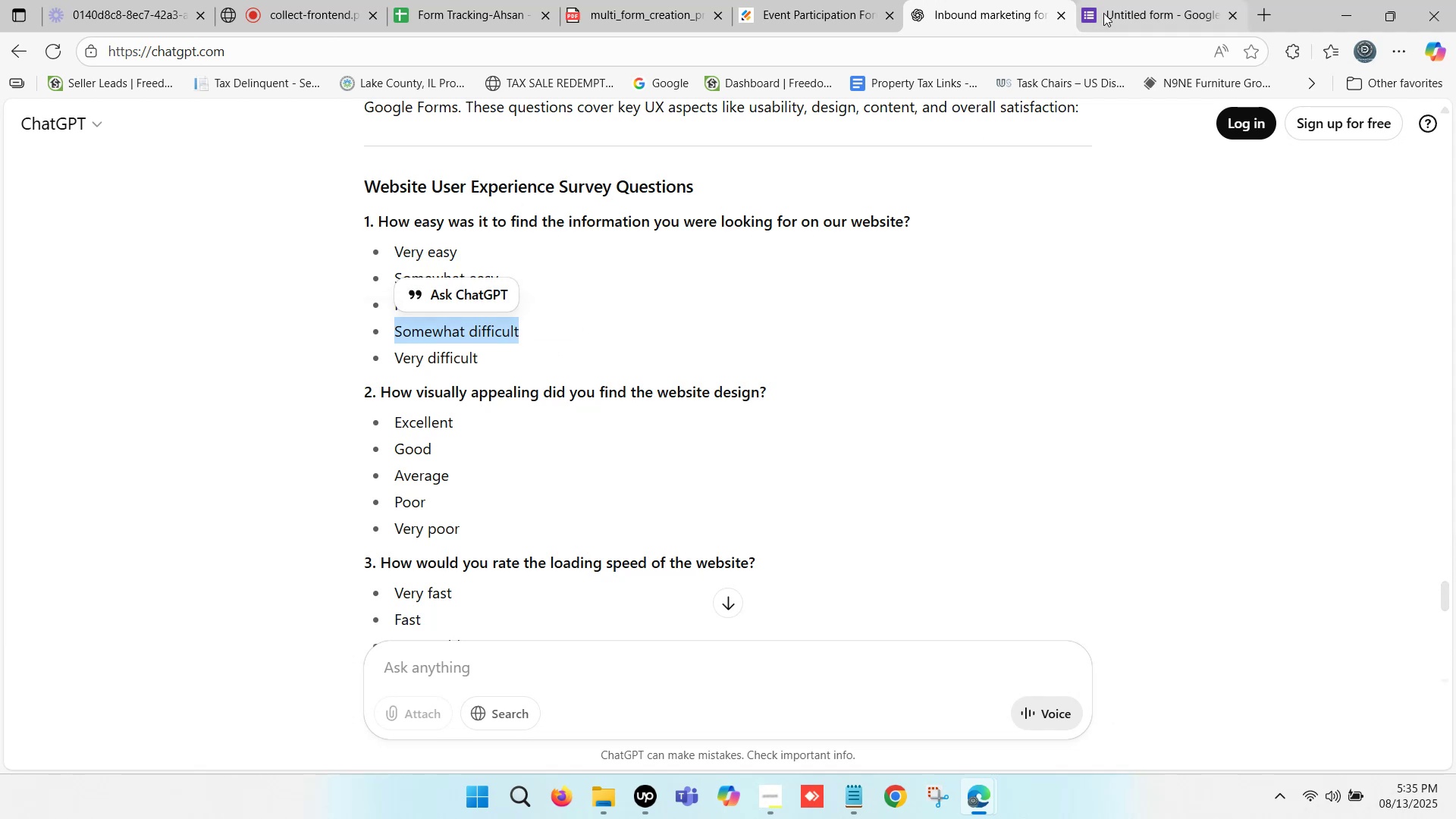 
left_click([1119, 0])
 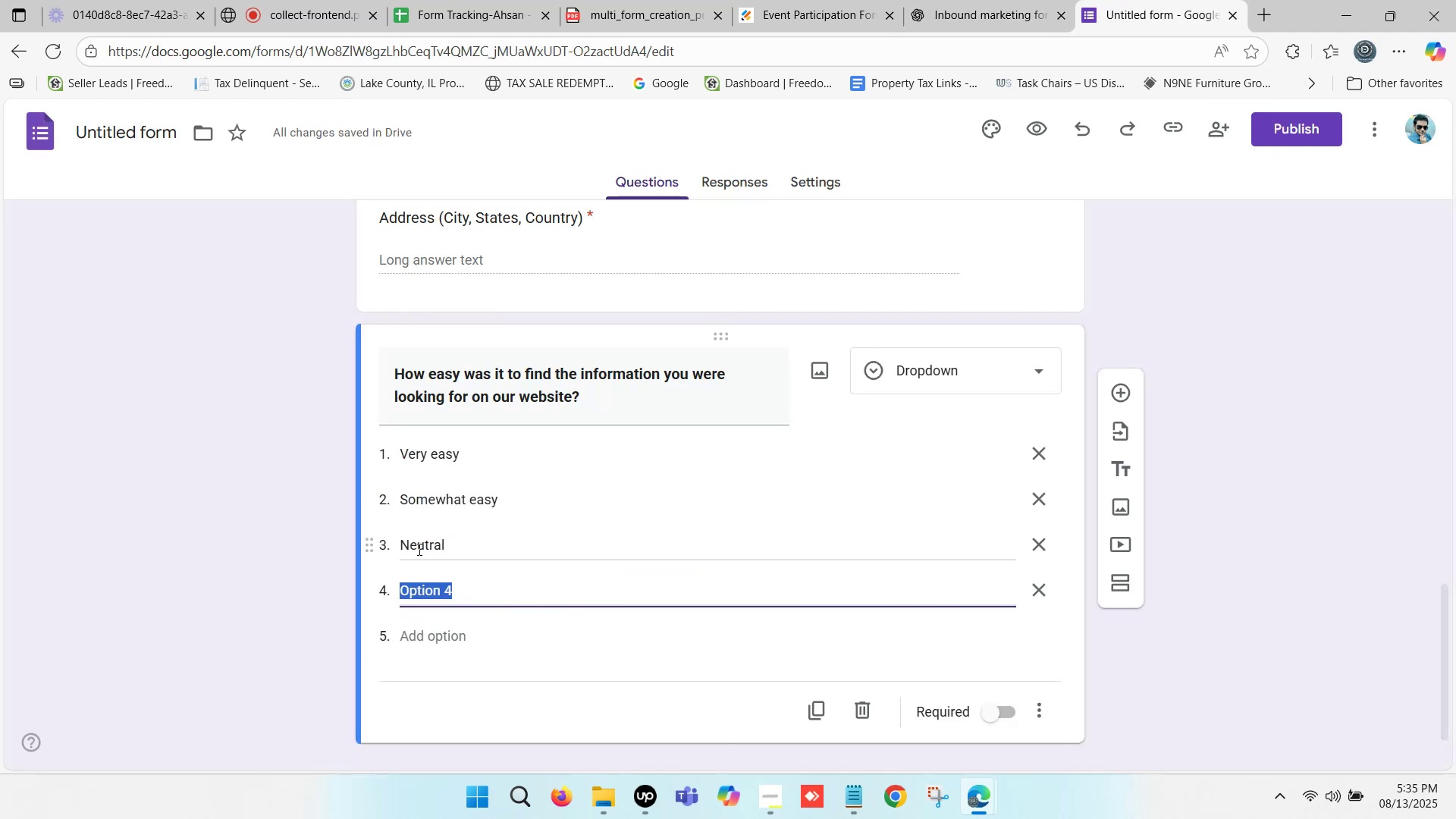 
scroll: coordinate [410, 552], scroll_direction: down, amount: 1.0
 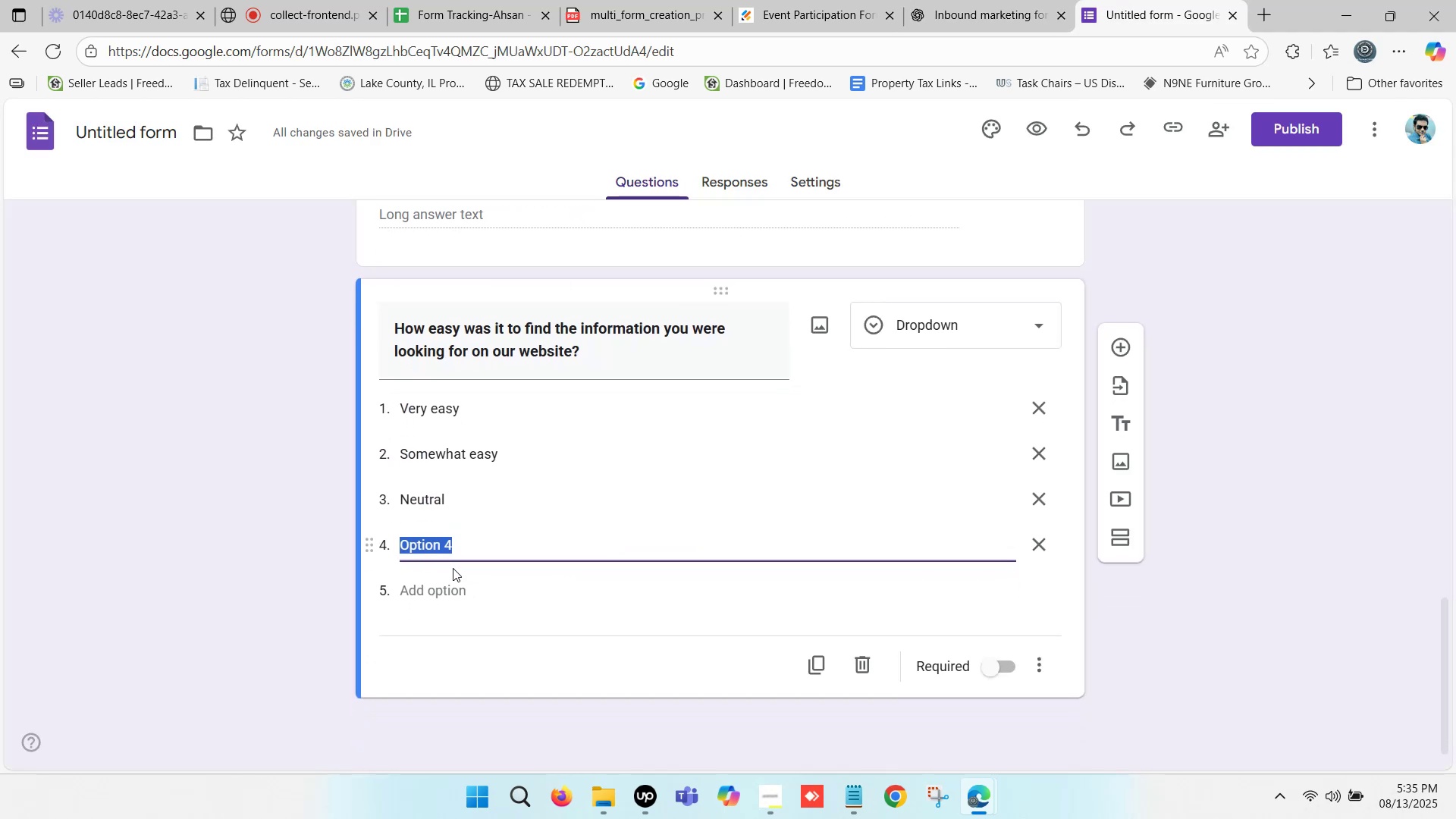 
key(Control+ControlLeft)
 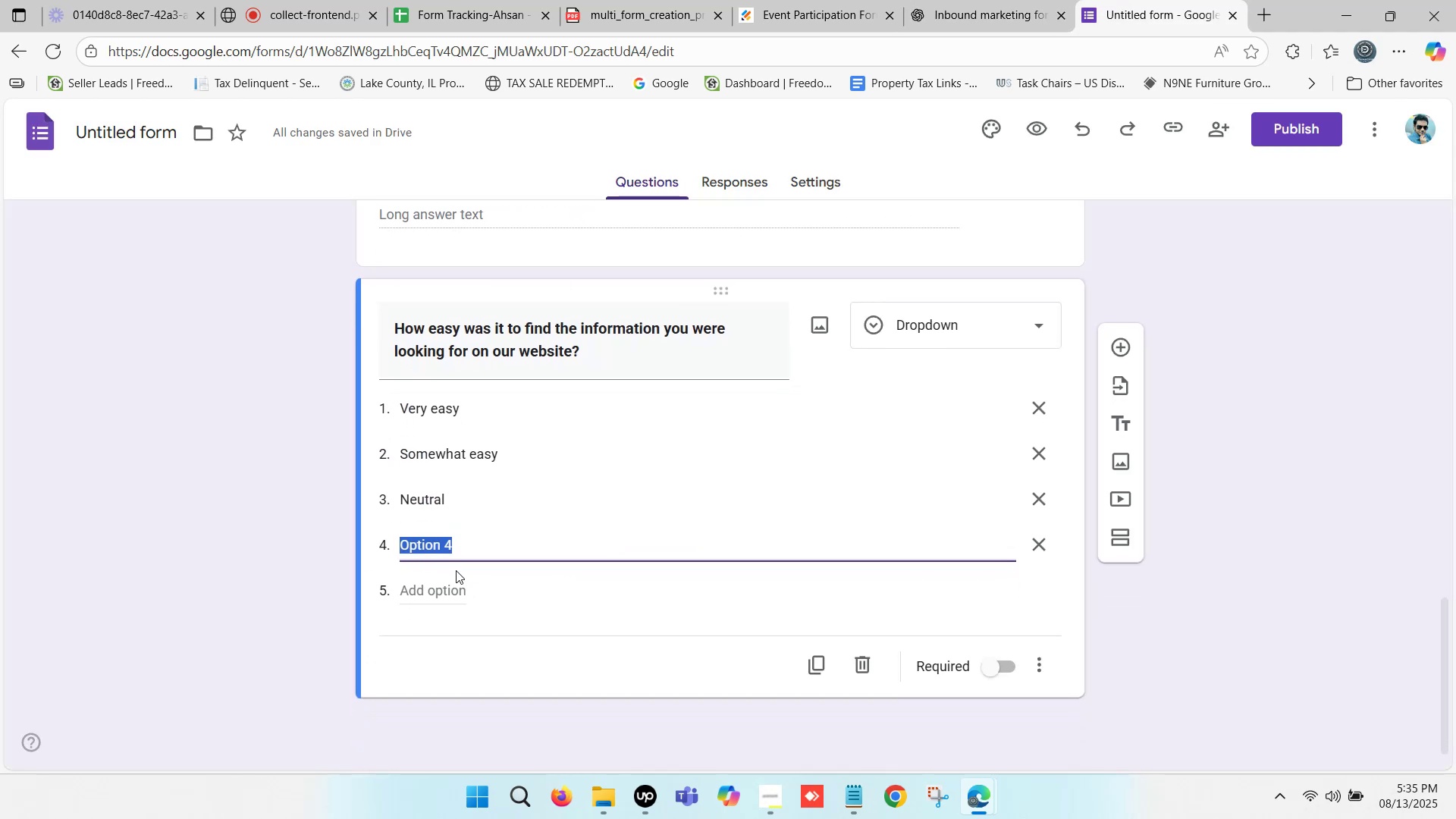 
key(Control+V)
 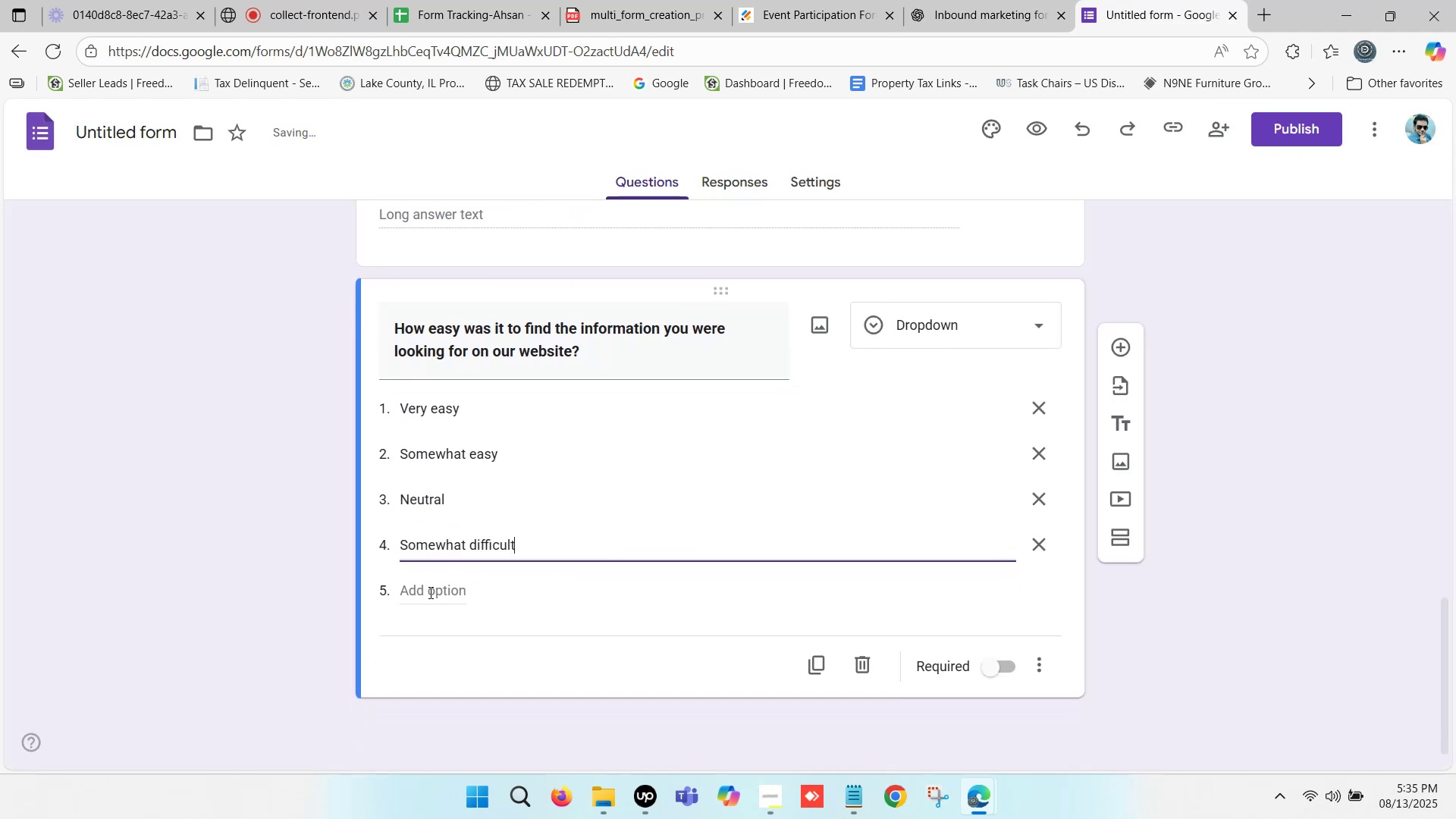 
left_click([431, 588])
 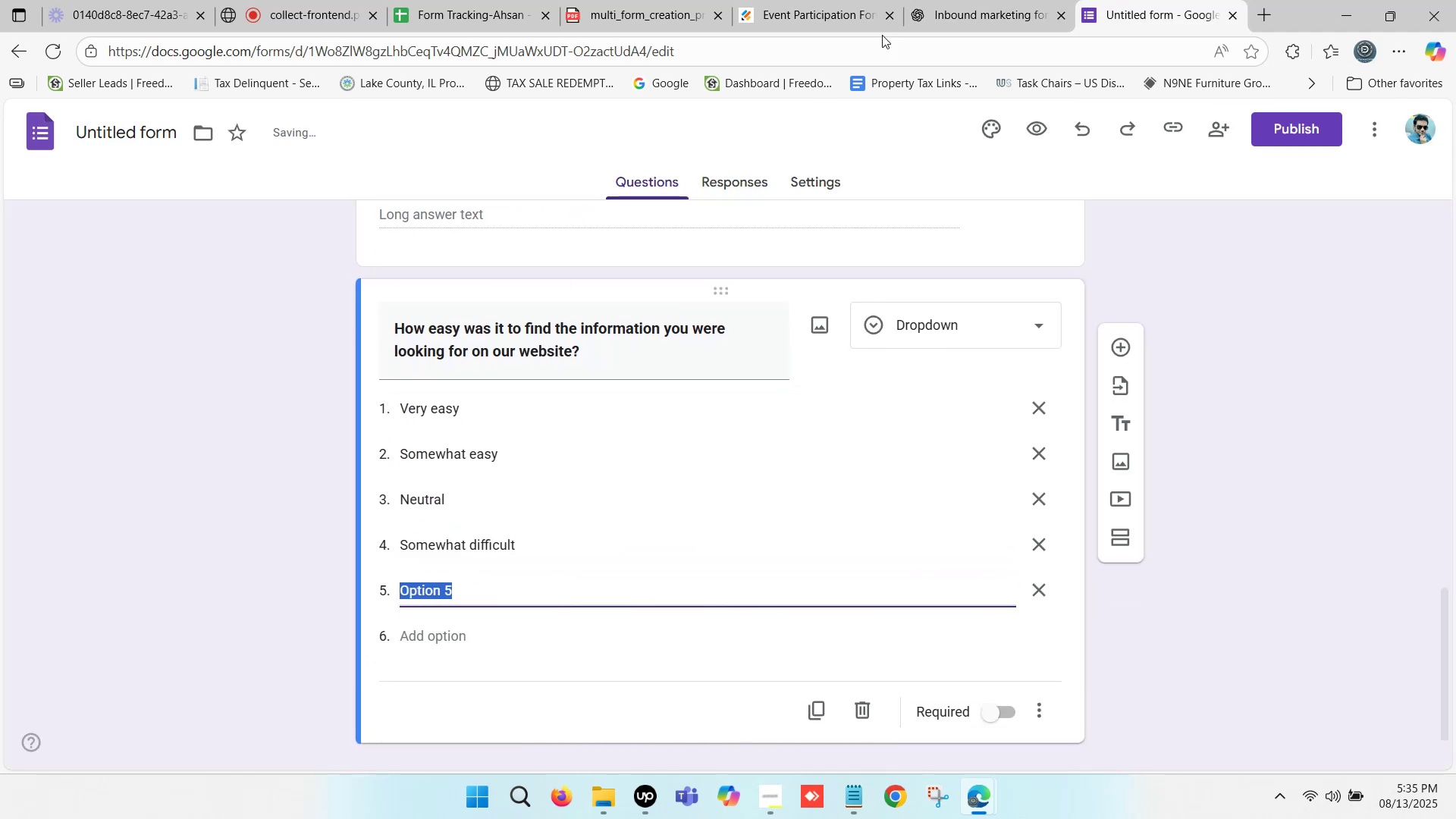 
left_click([952, 0])
 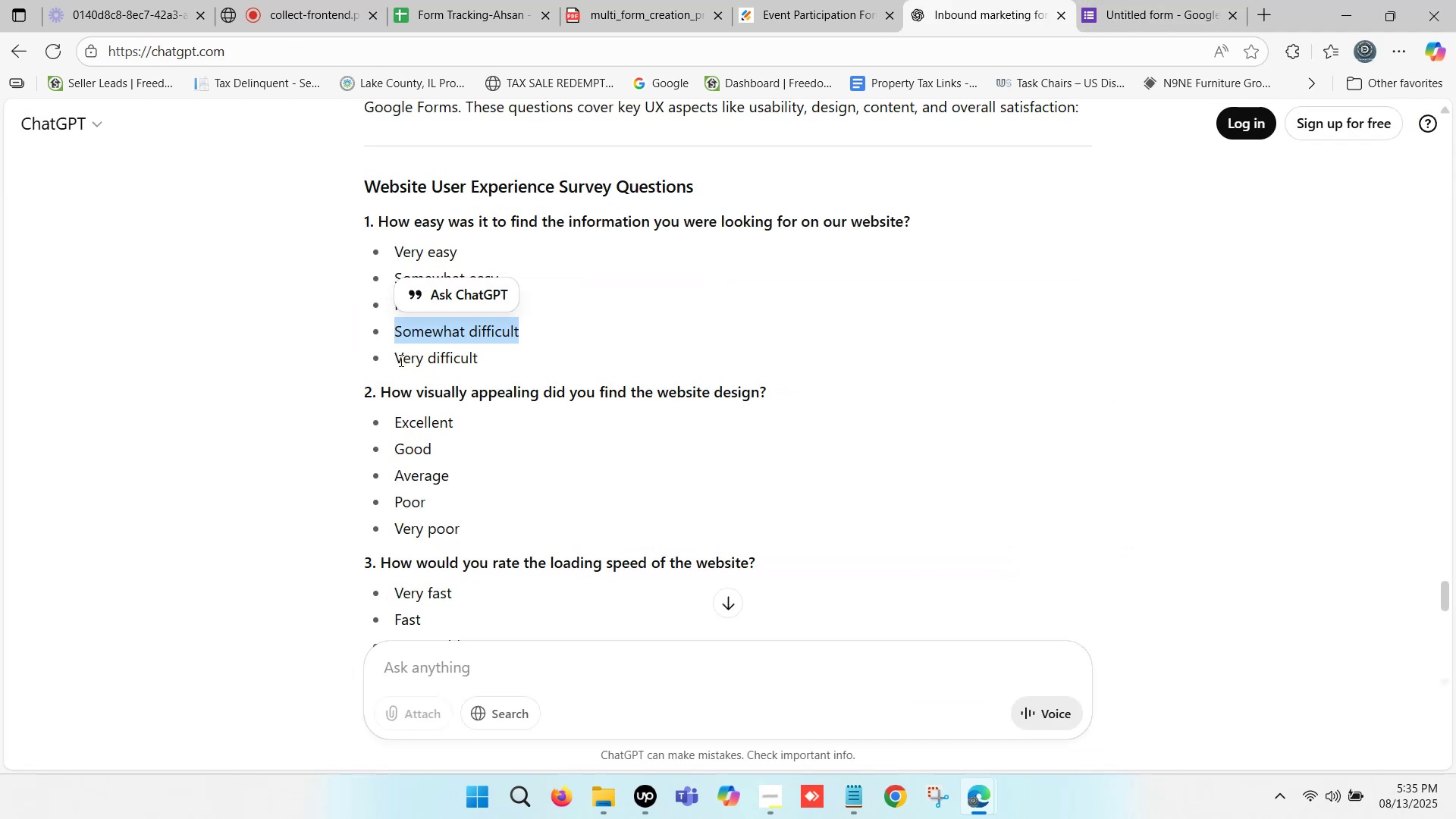 
left_click_drag(start_coordinate=[395, 354], to_coordinate=[478, 363])
 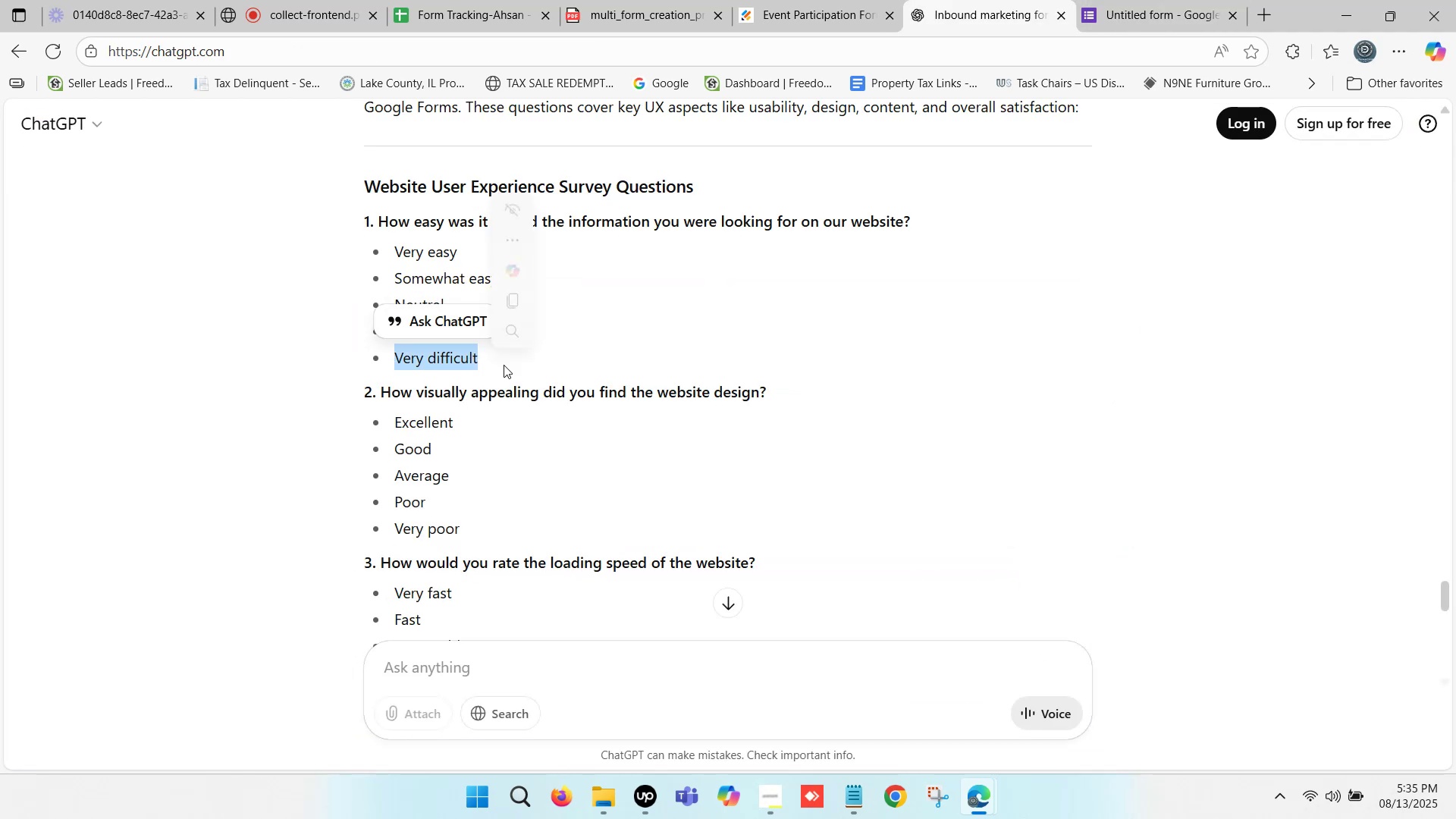 
key(Control+ControlLeft)
 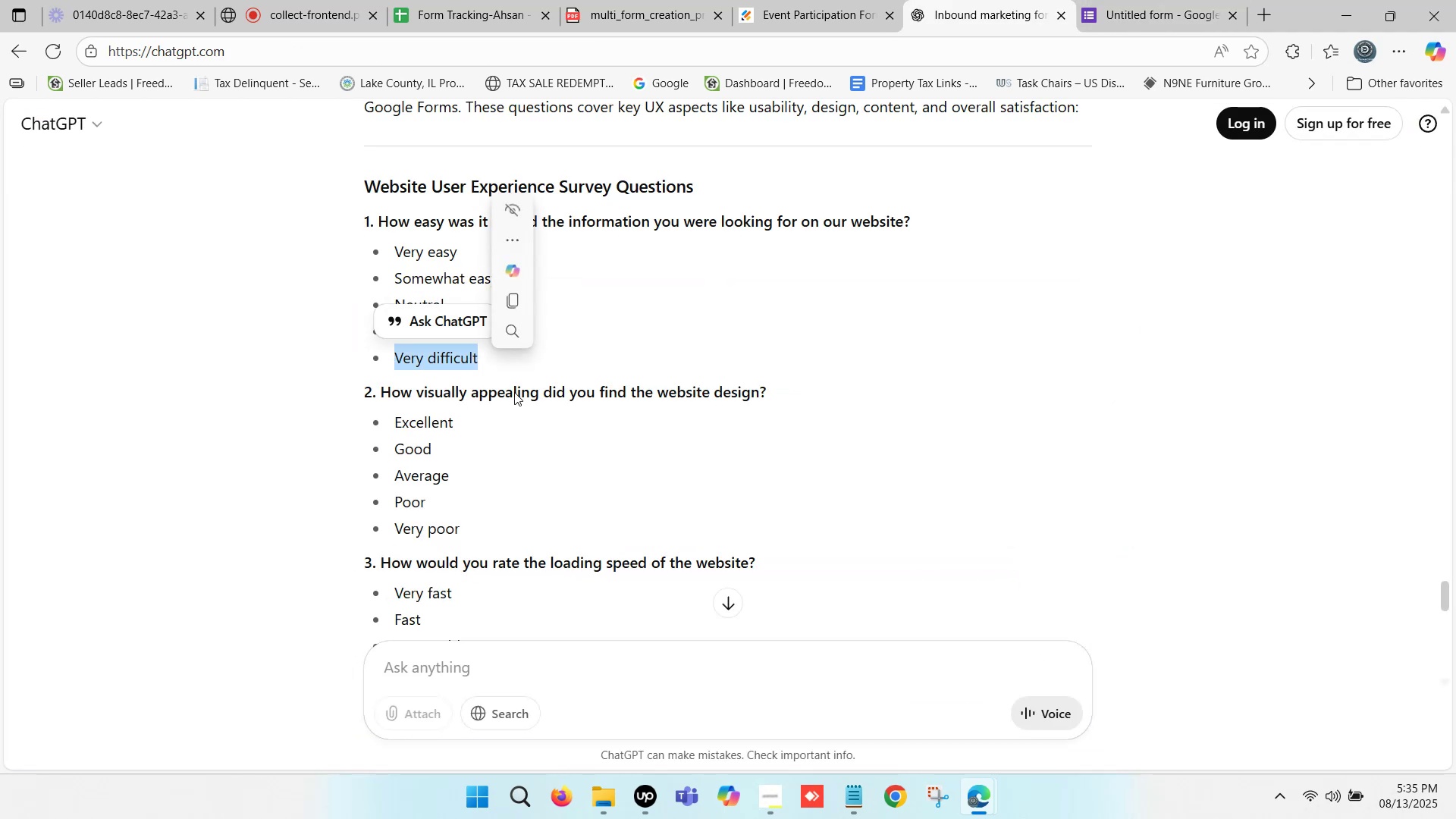 
key(Control+C)
 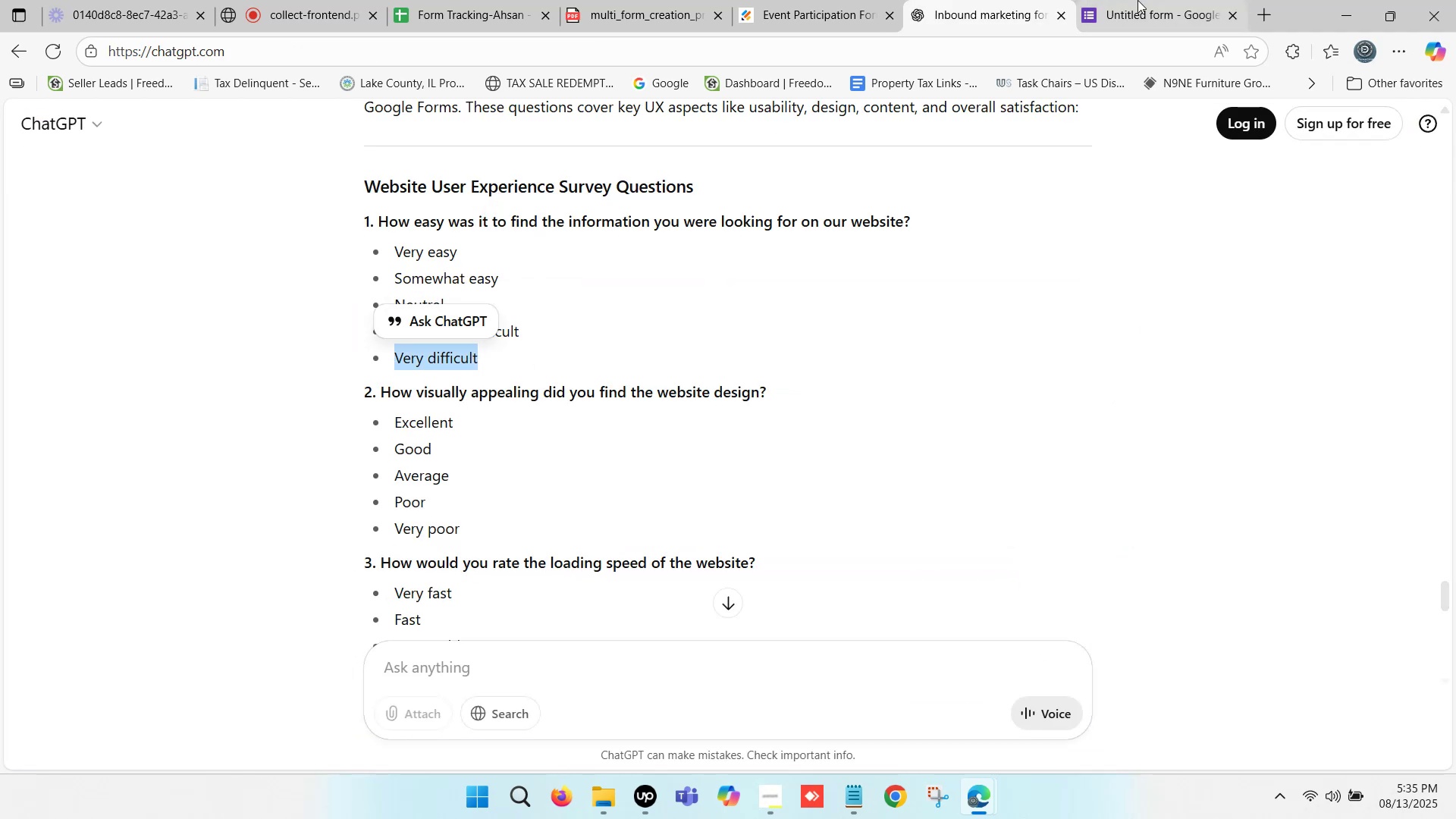 
left_click([1167, 0])
 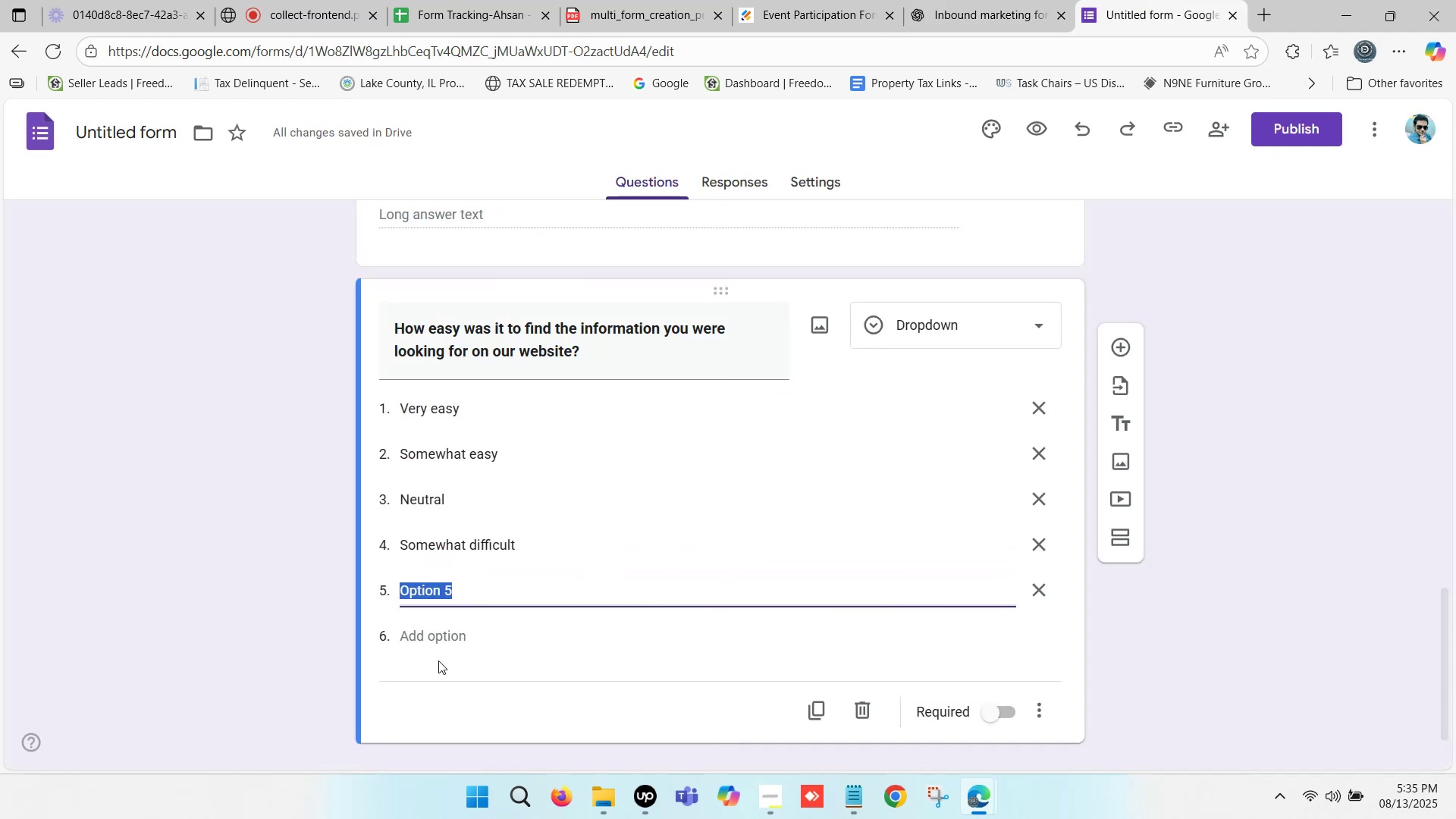 
key(Control+ControlLeft)
 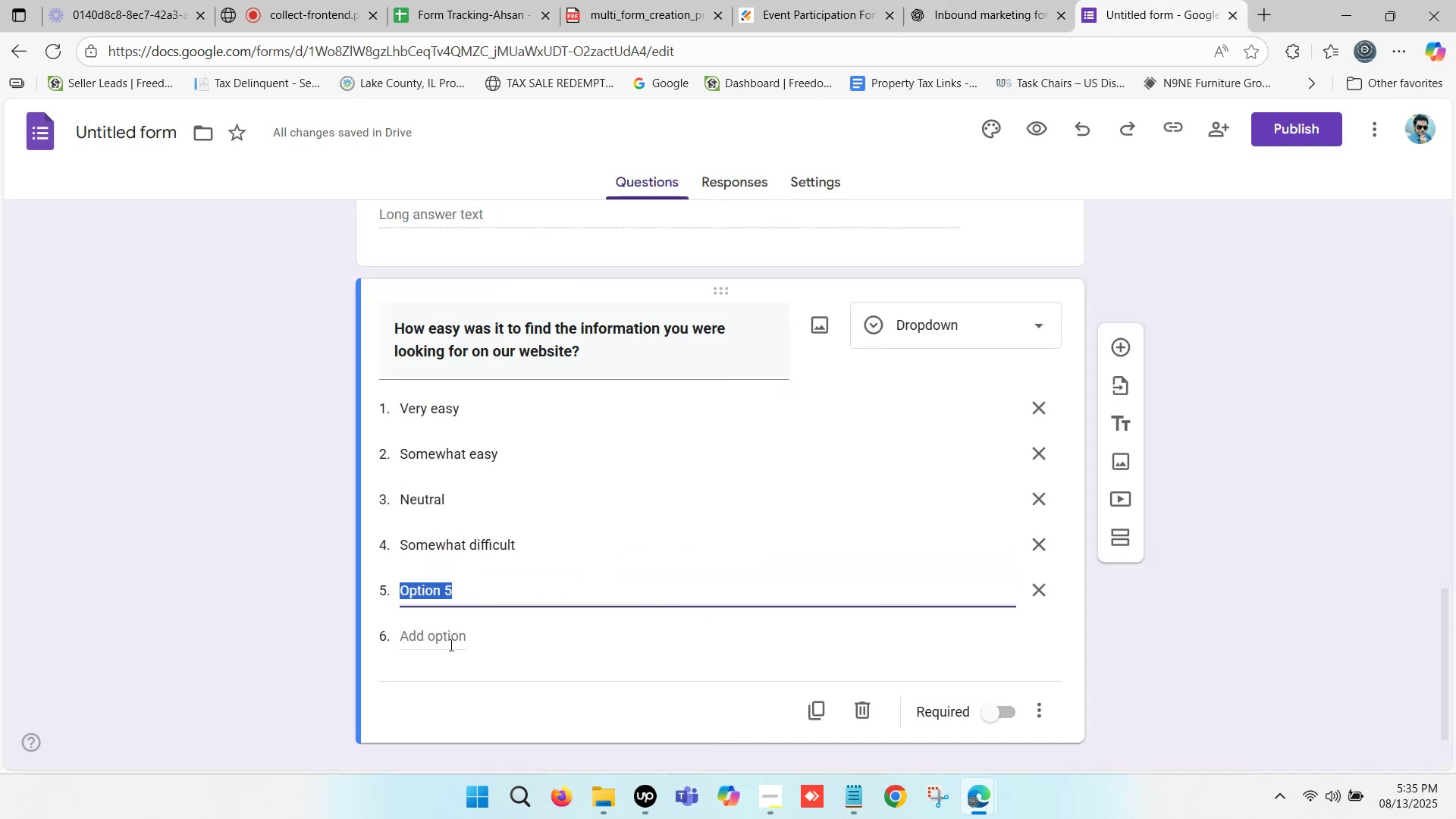 
key(Control+V)
 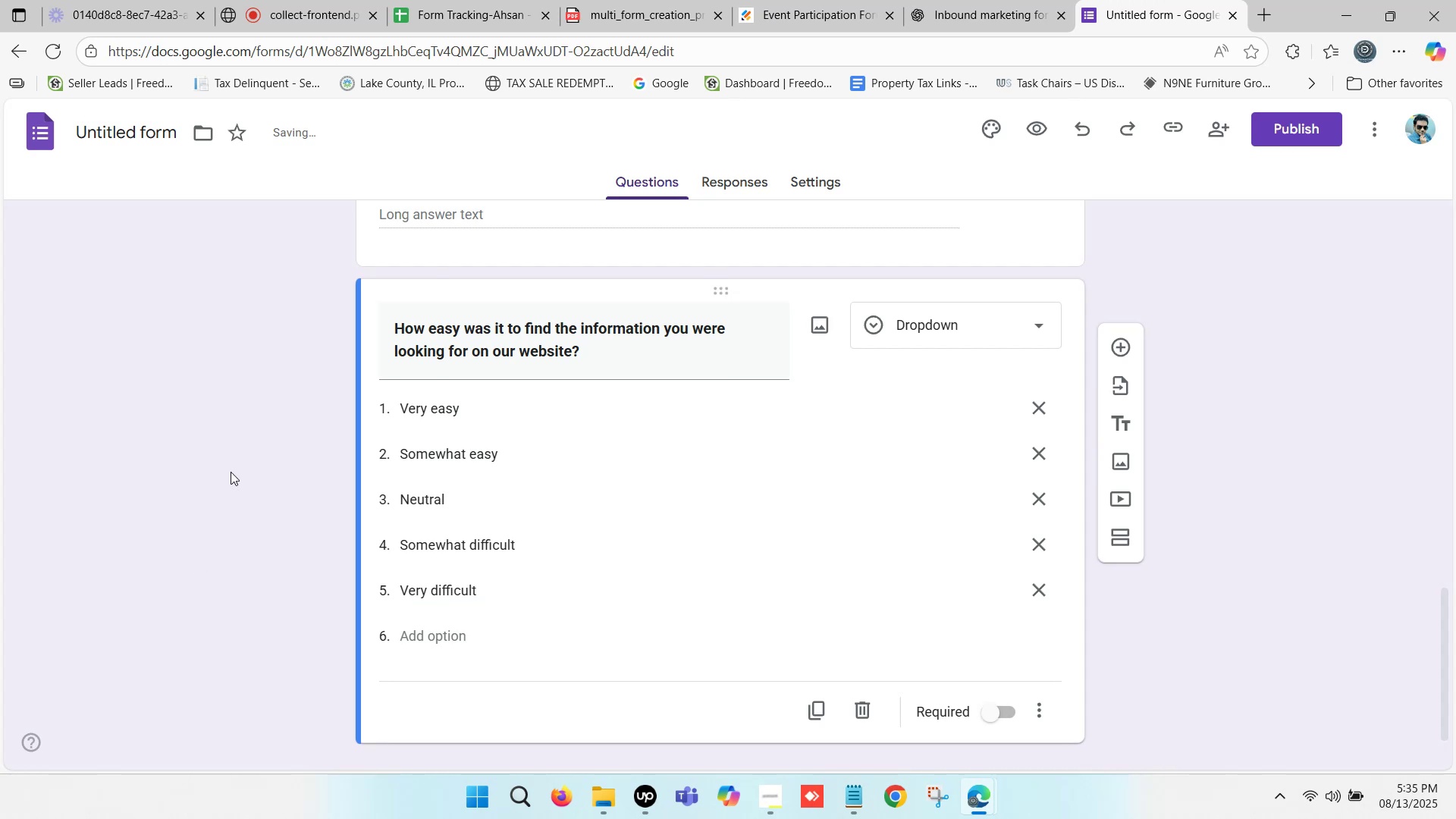 
scroll: coordinate [265, 429], scroll_direction: down, amount: 4.0
 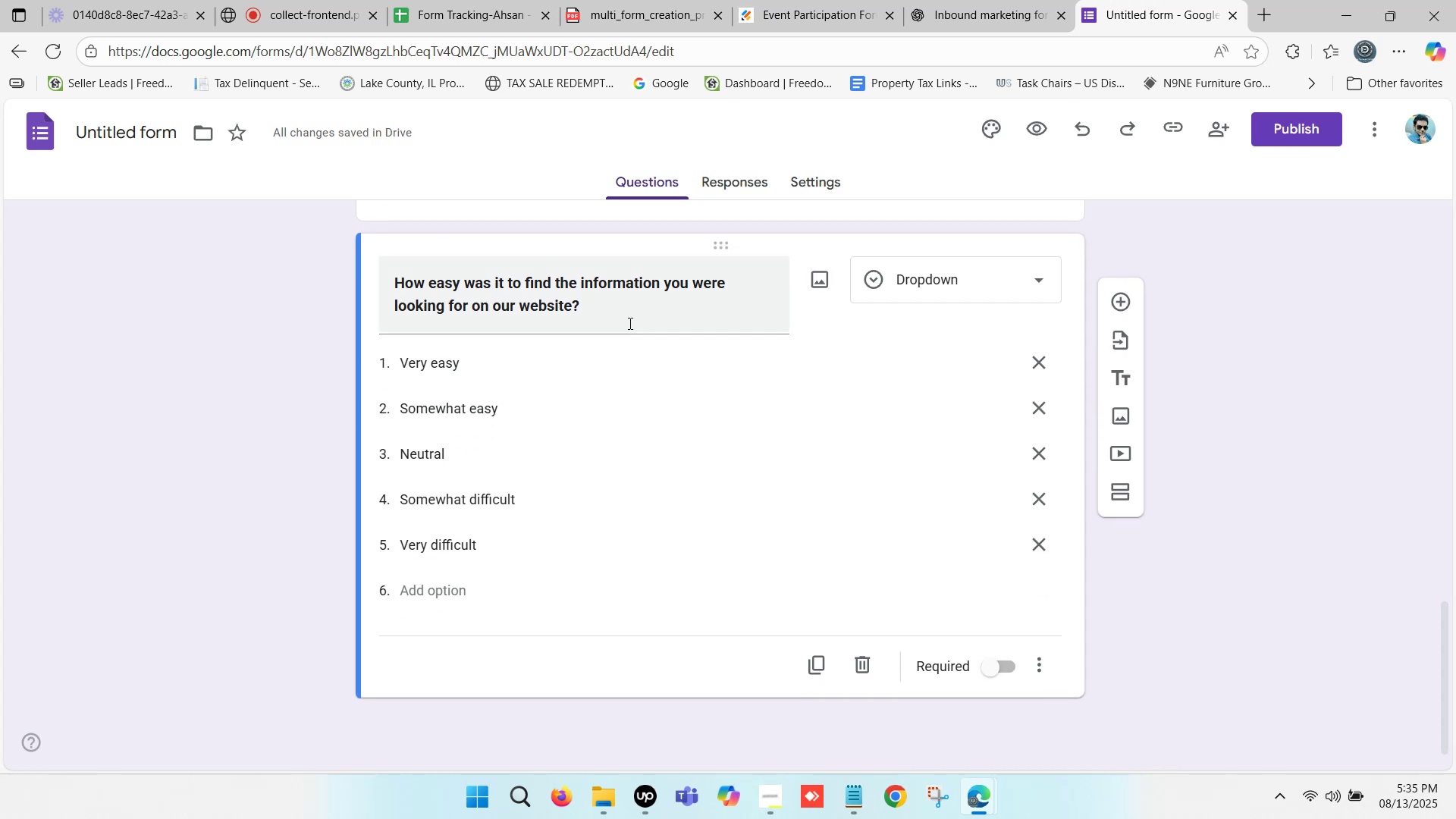 
left_click([629, 315])
 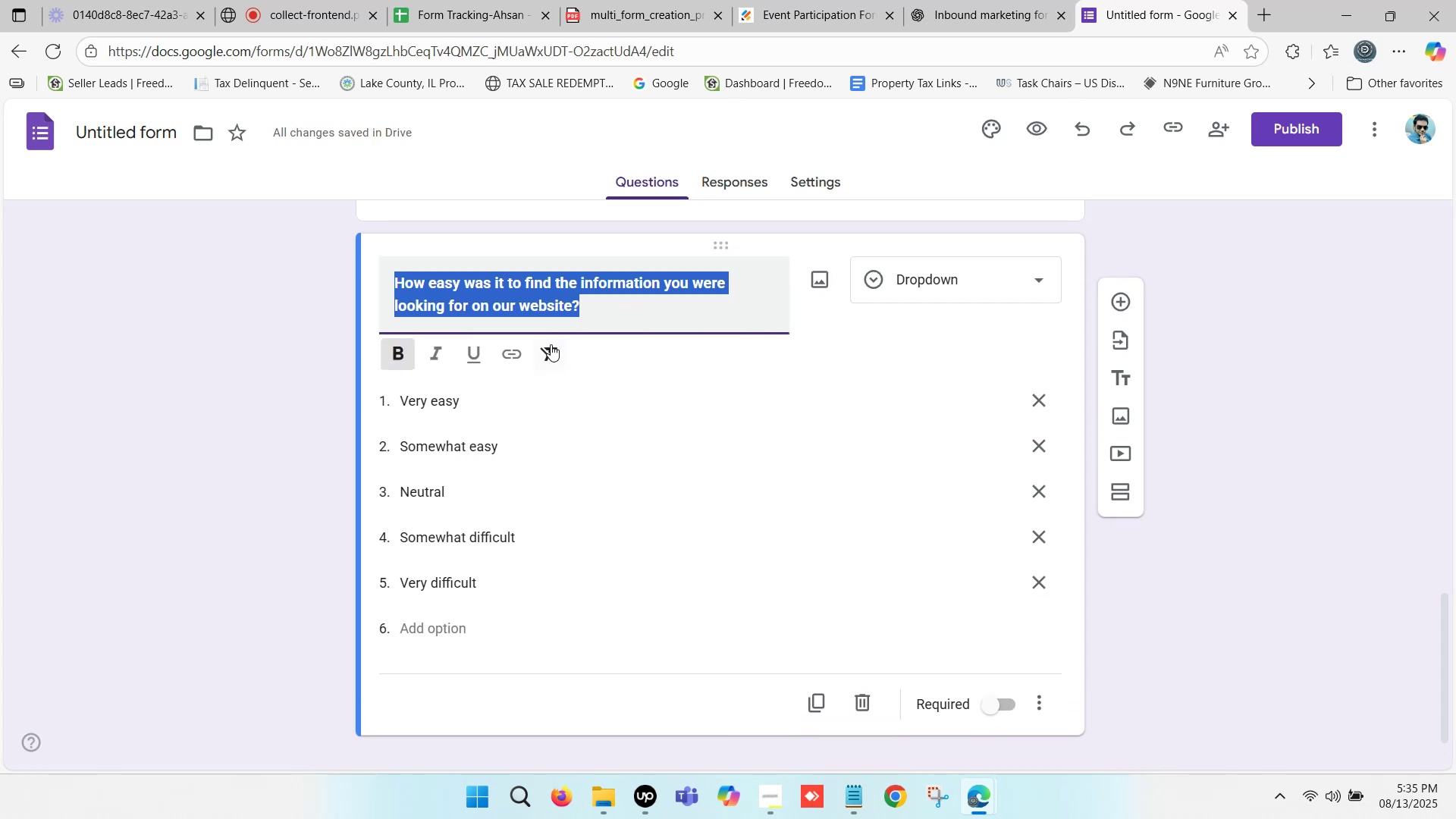 
scroll: coordinate [553, 346], scroll_direction: down, amount: 3.0
 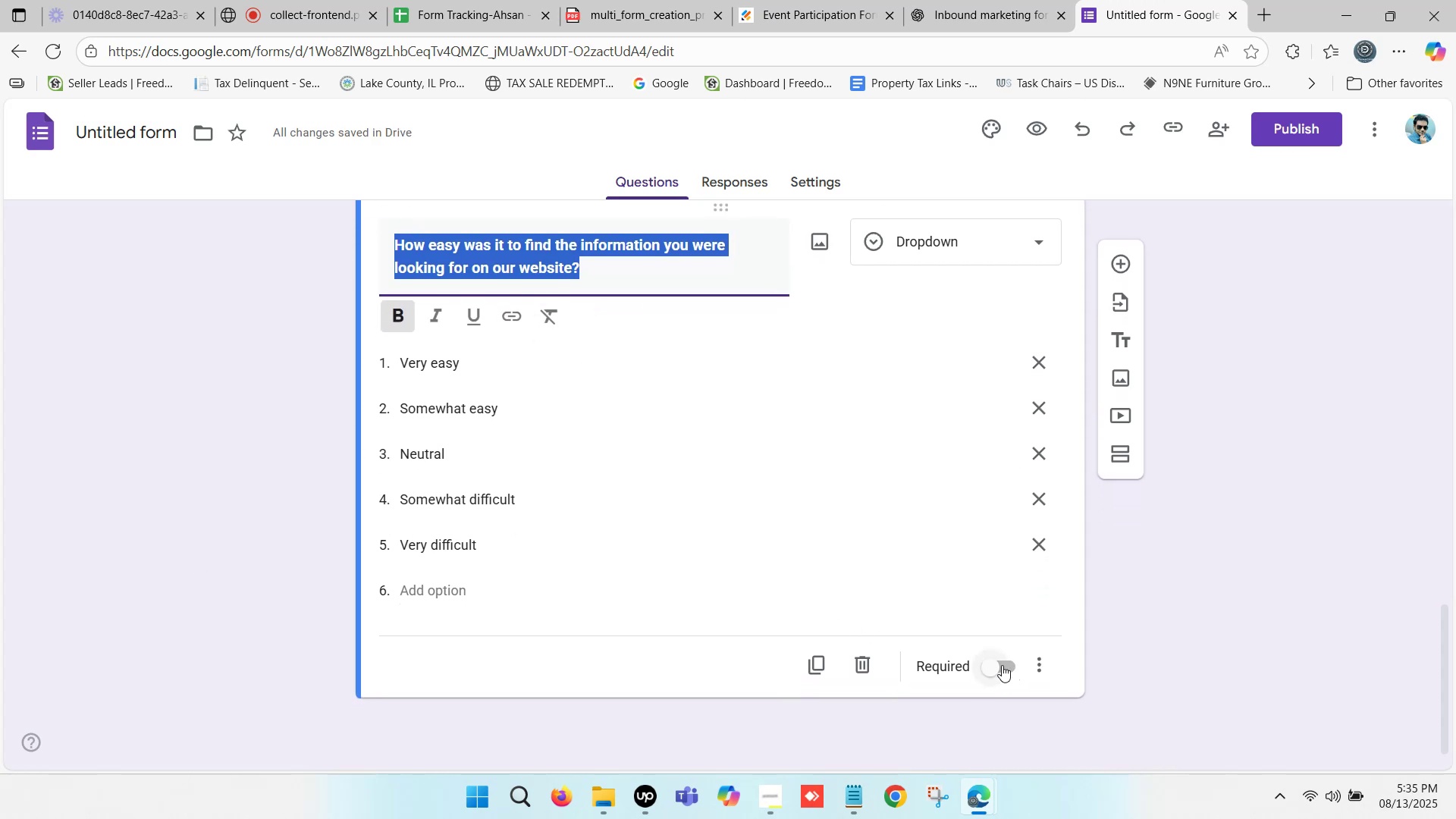 
left_click([991, 661])
 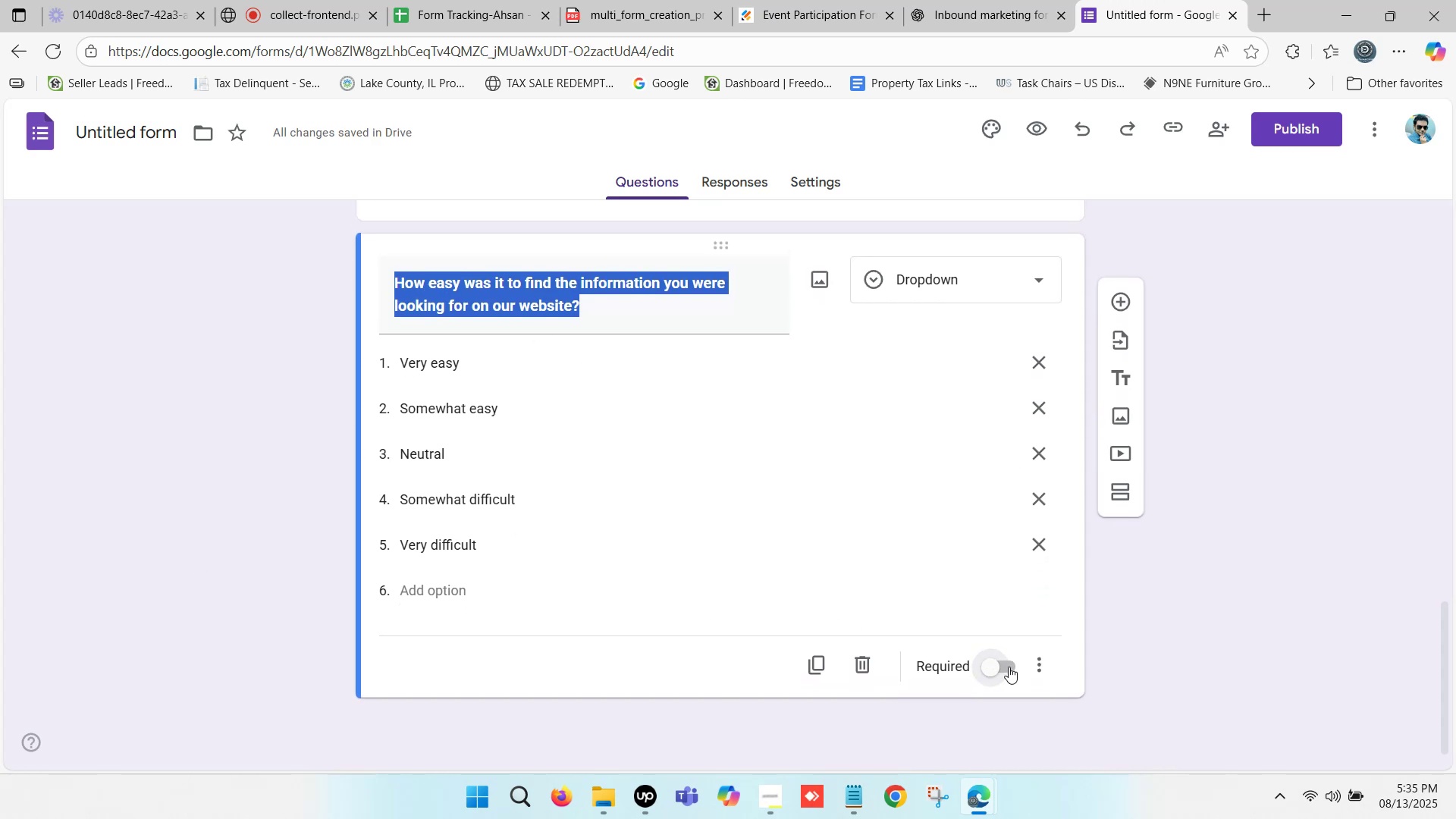 
left_click([999, 666])
 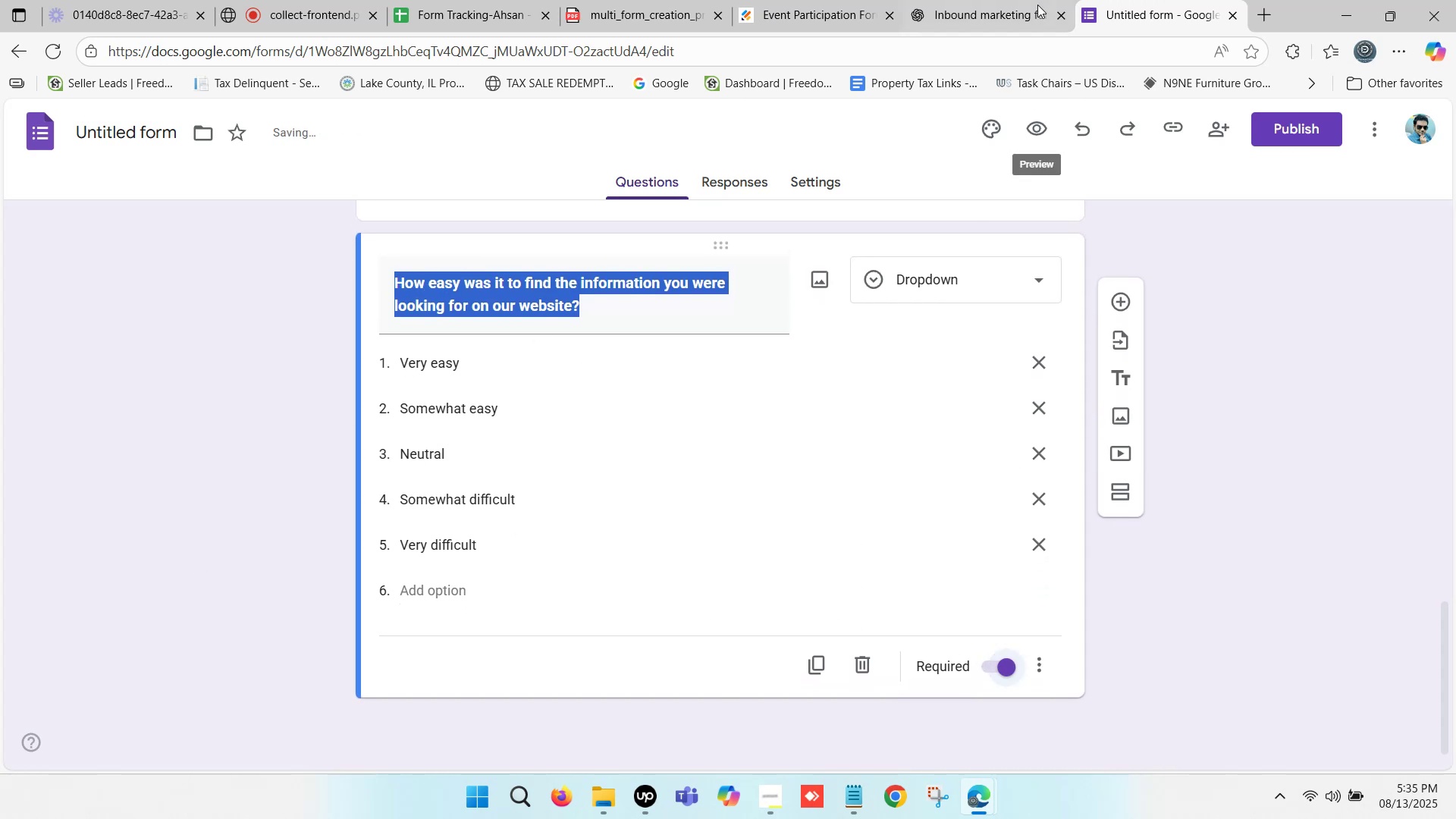 
left_click([999, 0])
 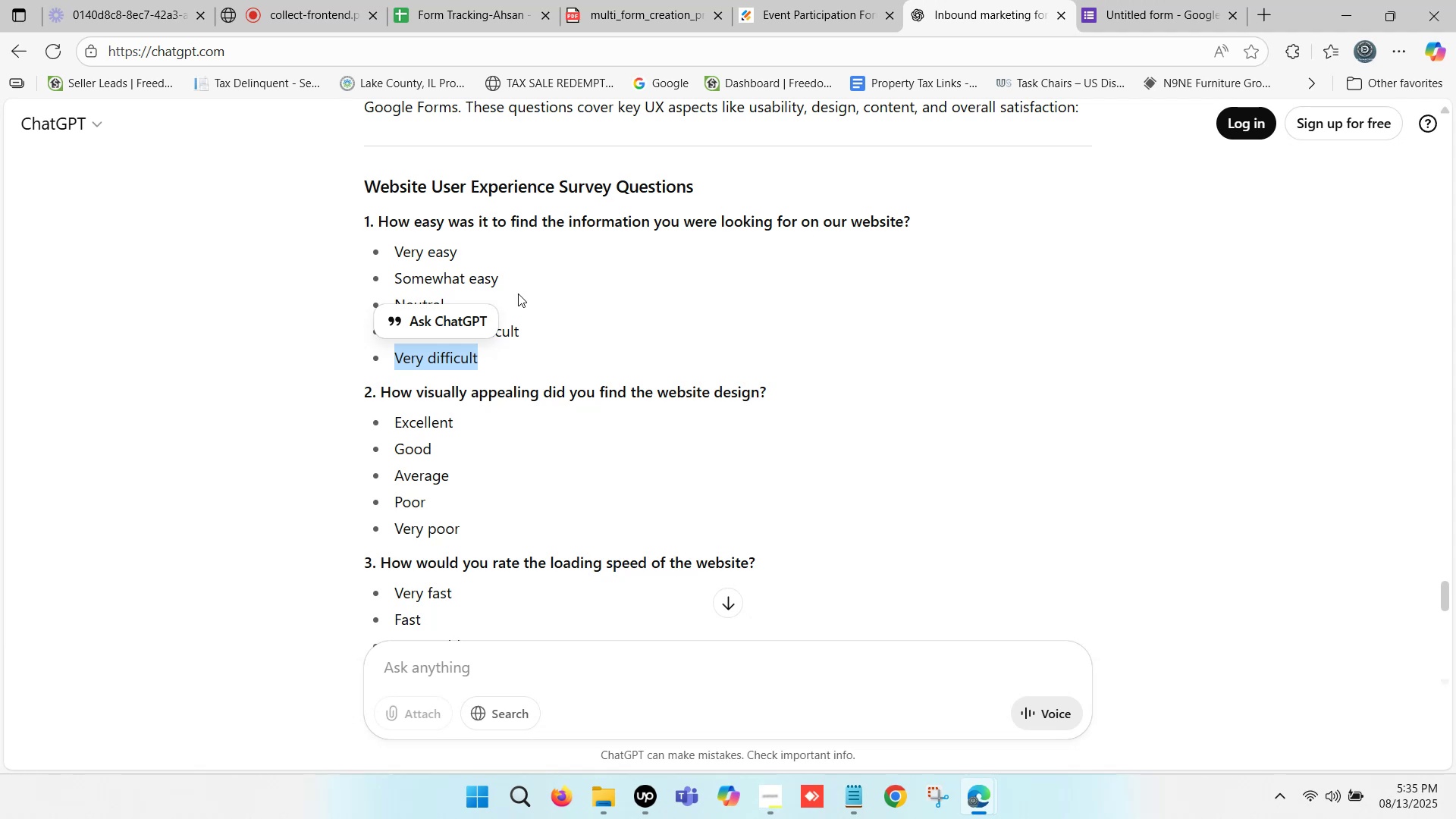 
scroll: coordinate [499, 287], scroll_direction: down, amount: 1.0
 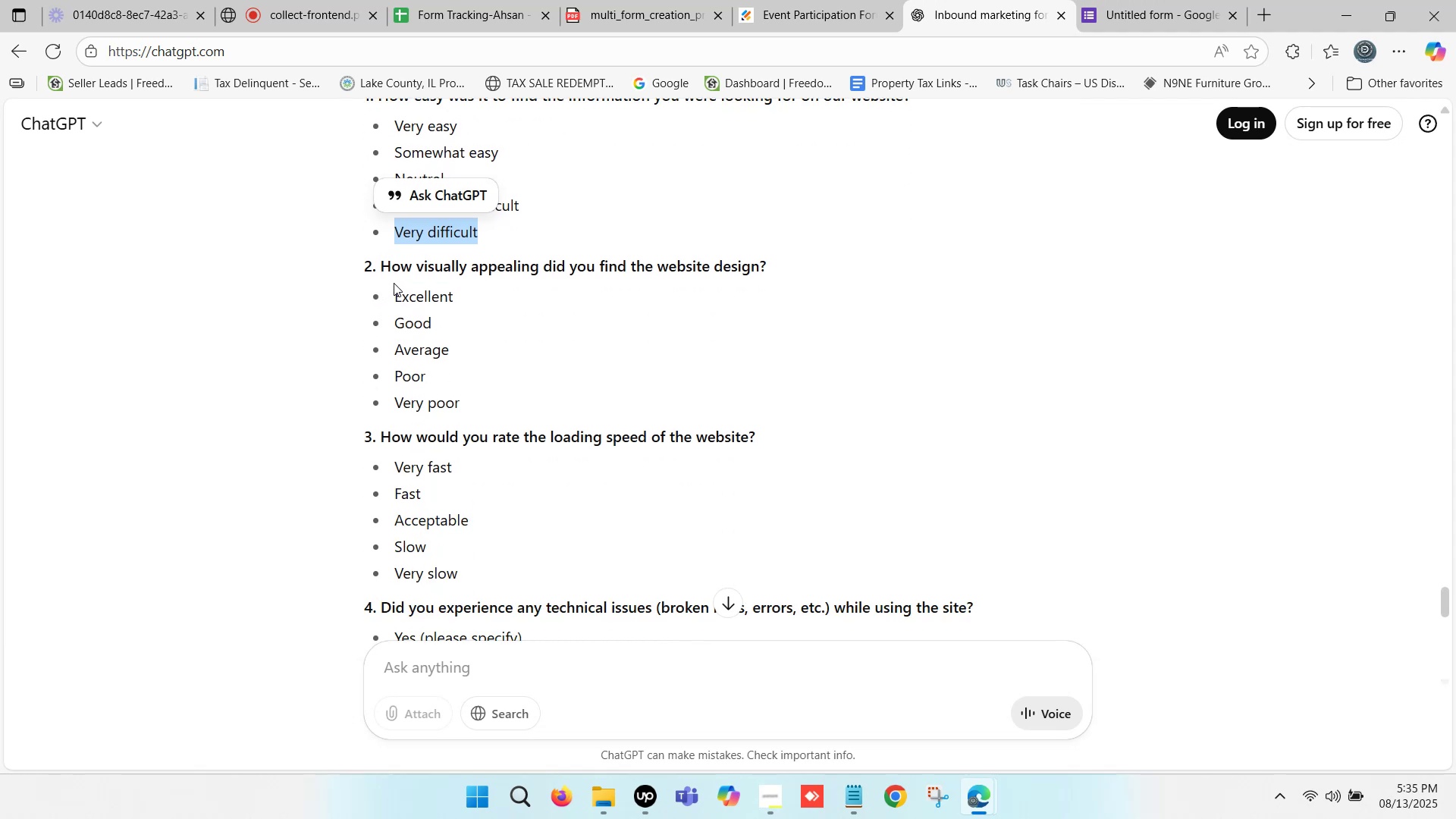 
left_click_drag(start_coordinate=[381, 264], to_coordinate=[770, 262])
 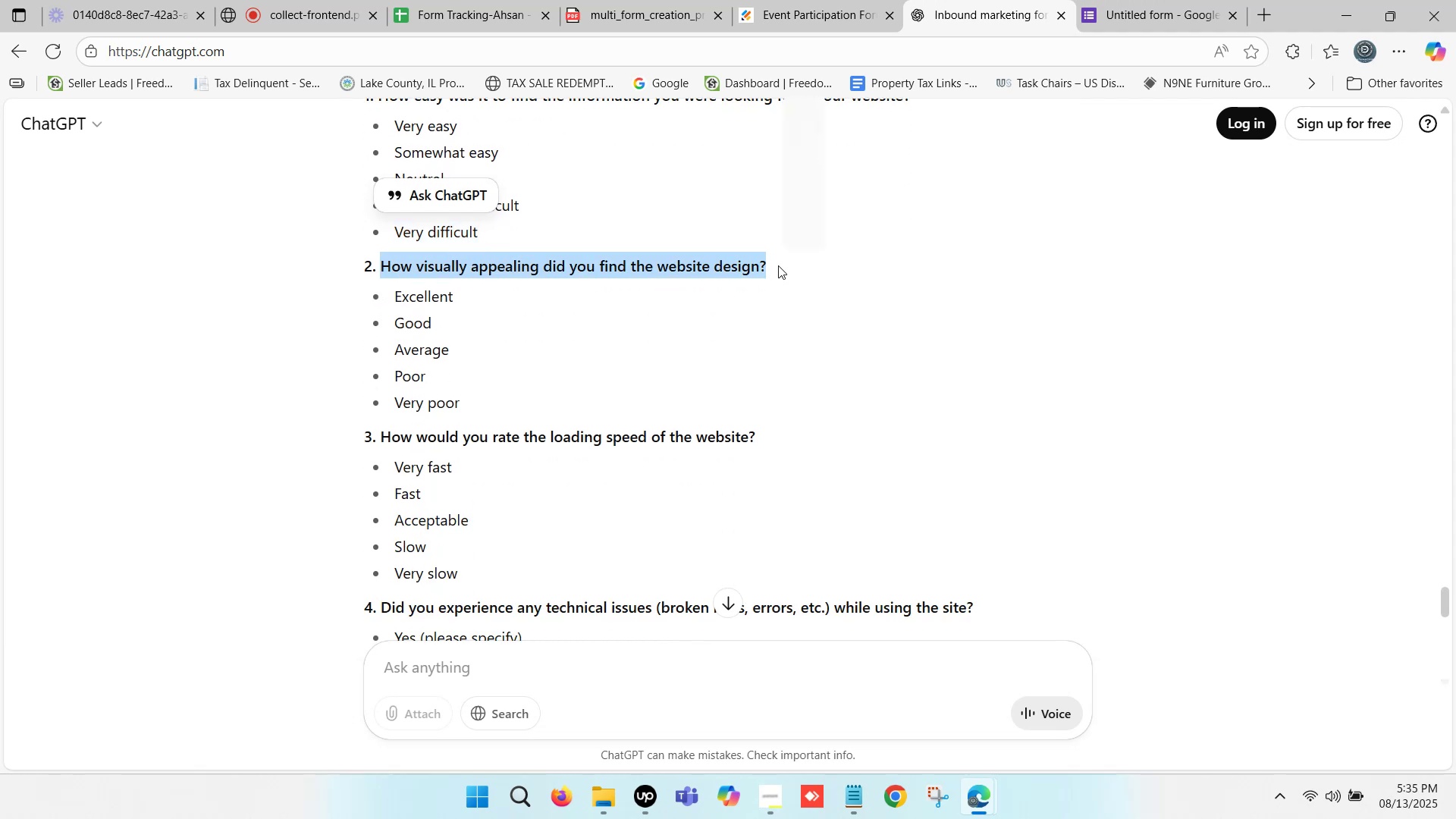 
key(Control+ControlLeft)
 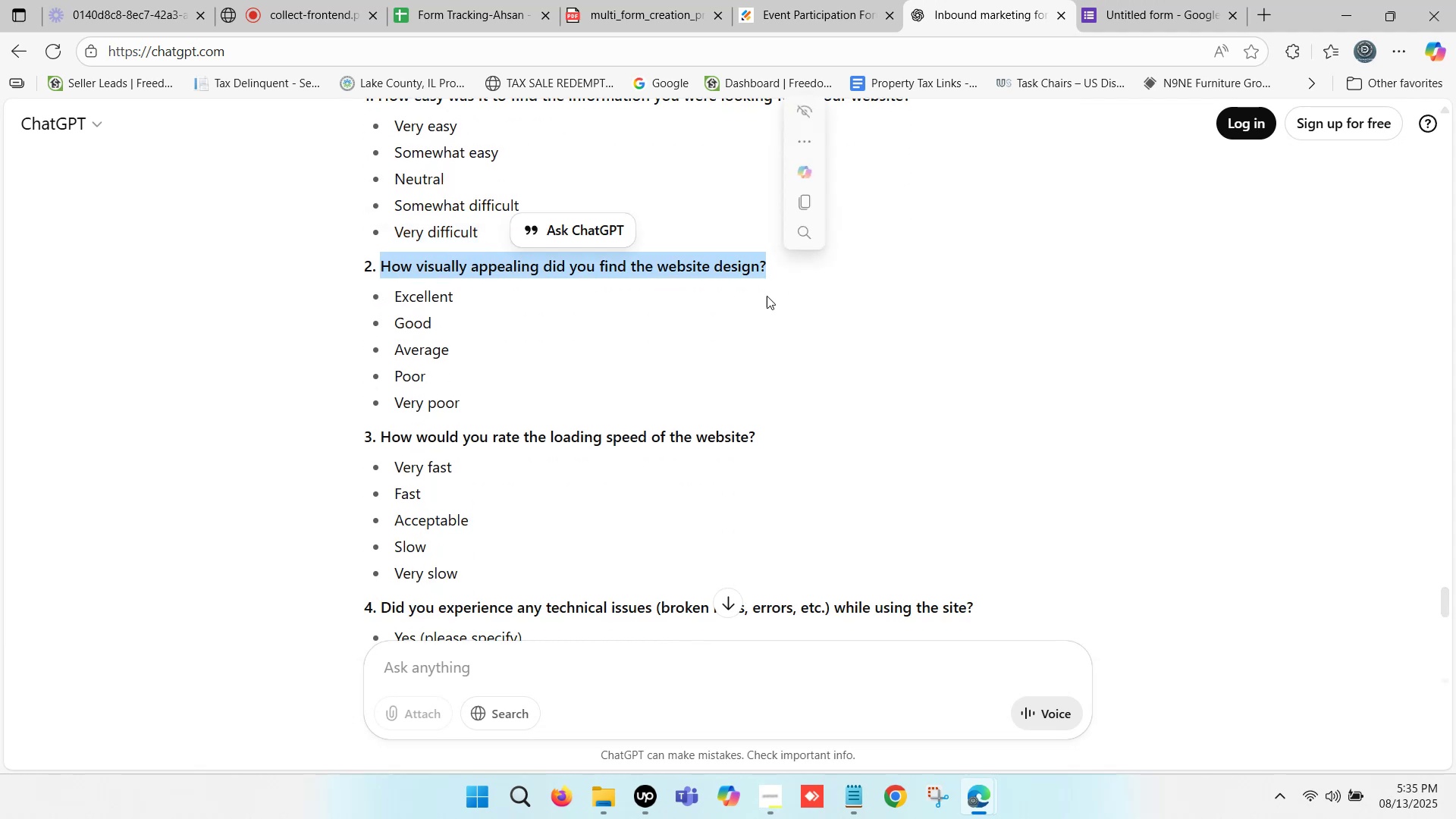 
key(Control+C)
 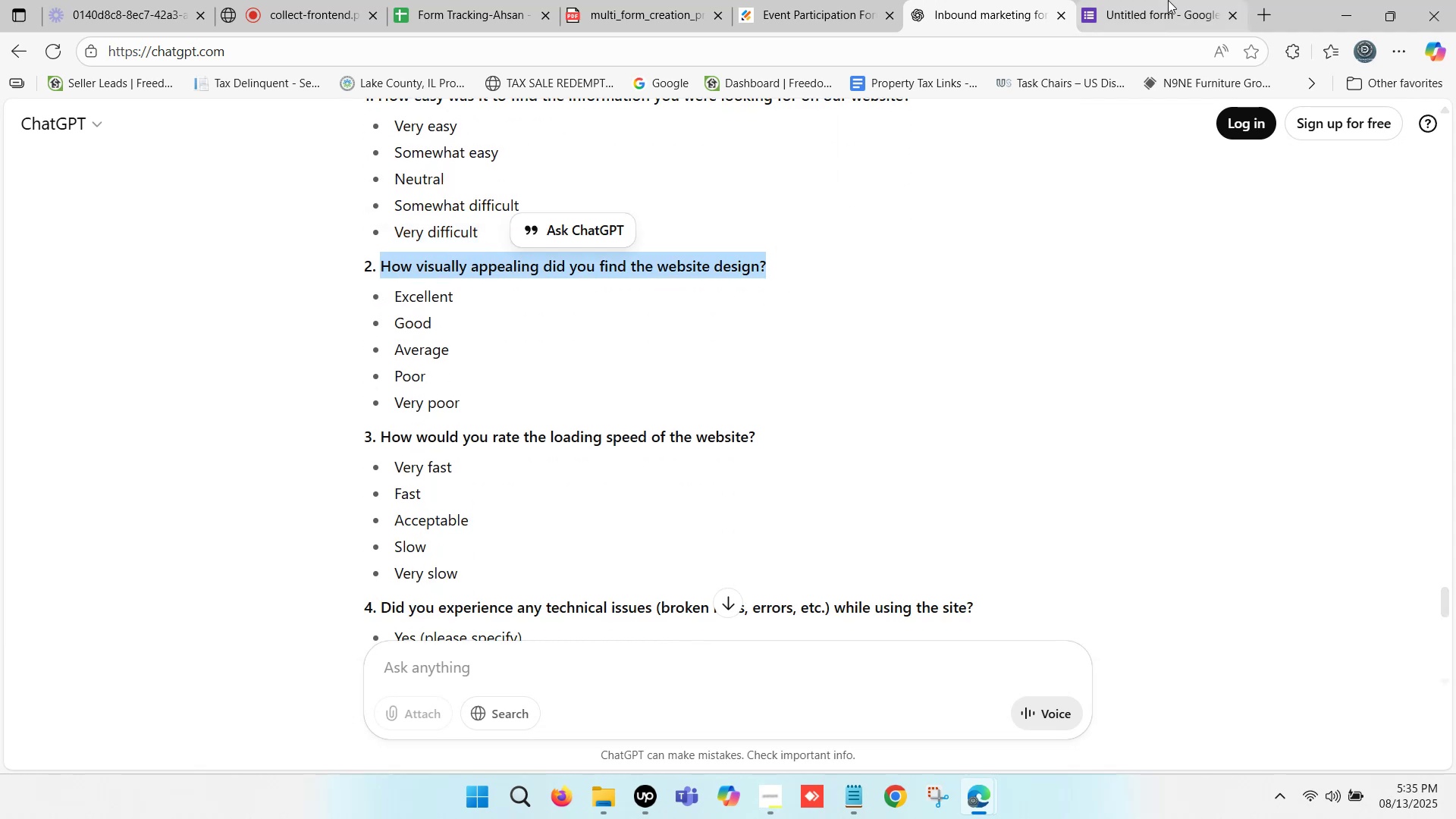 
left_click([1172, 0])
 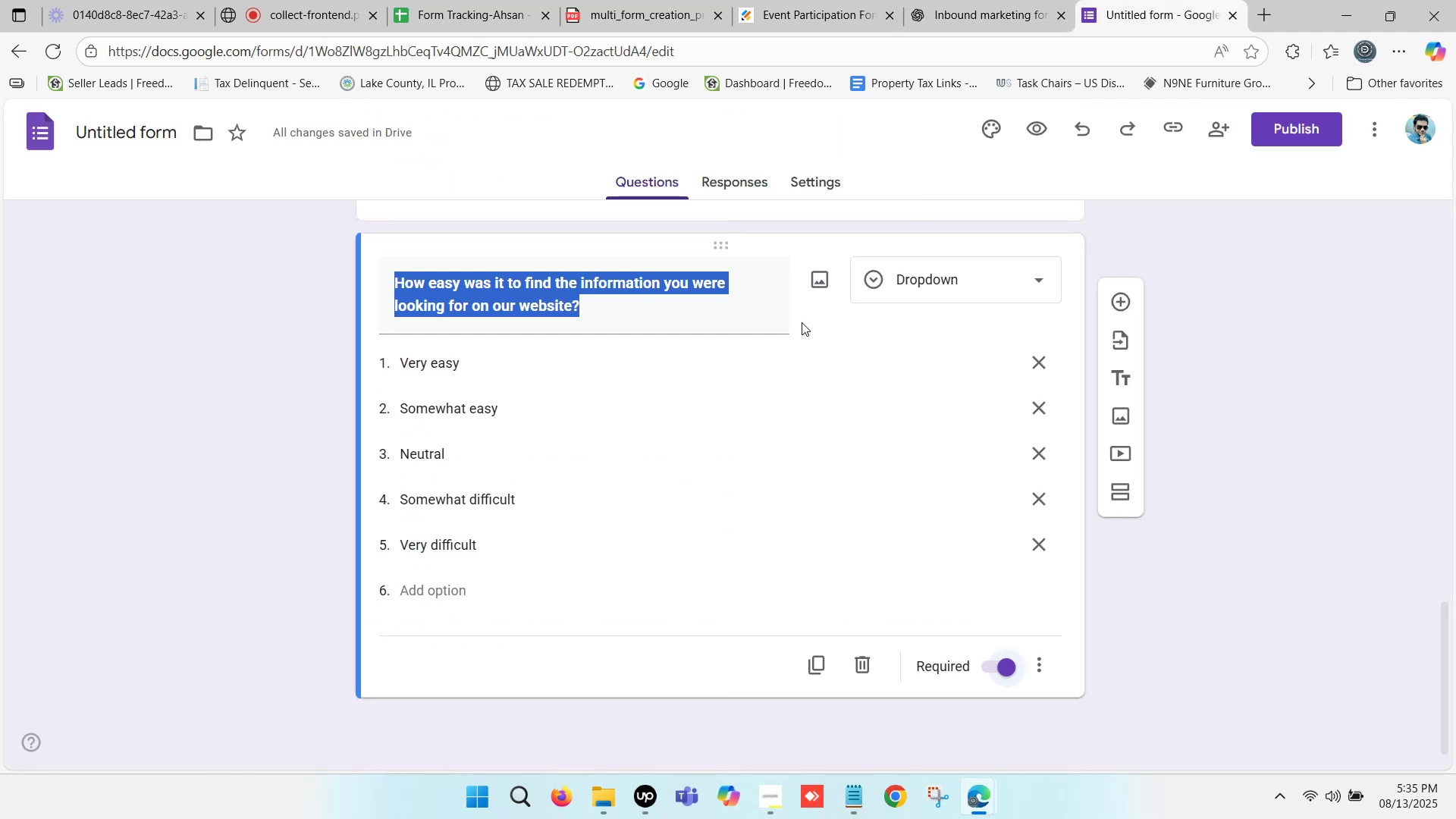 
scroll: coordinate [847, 361], scroll_direction: down, amount: 2.0
 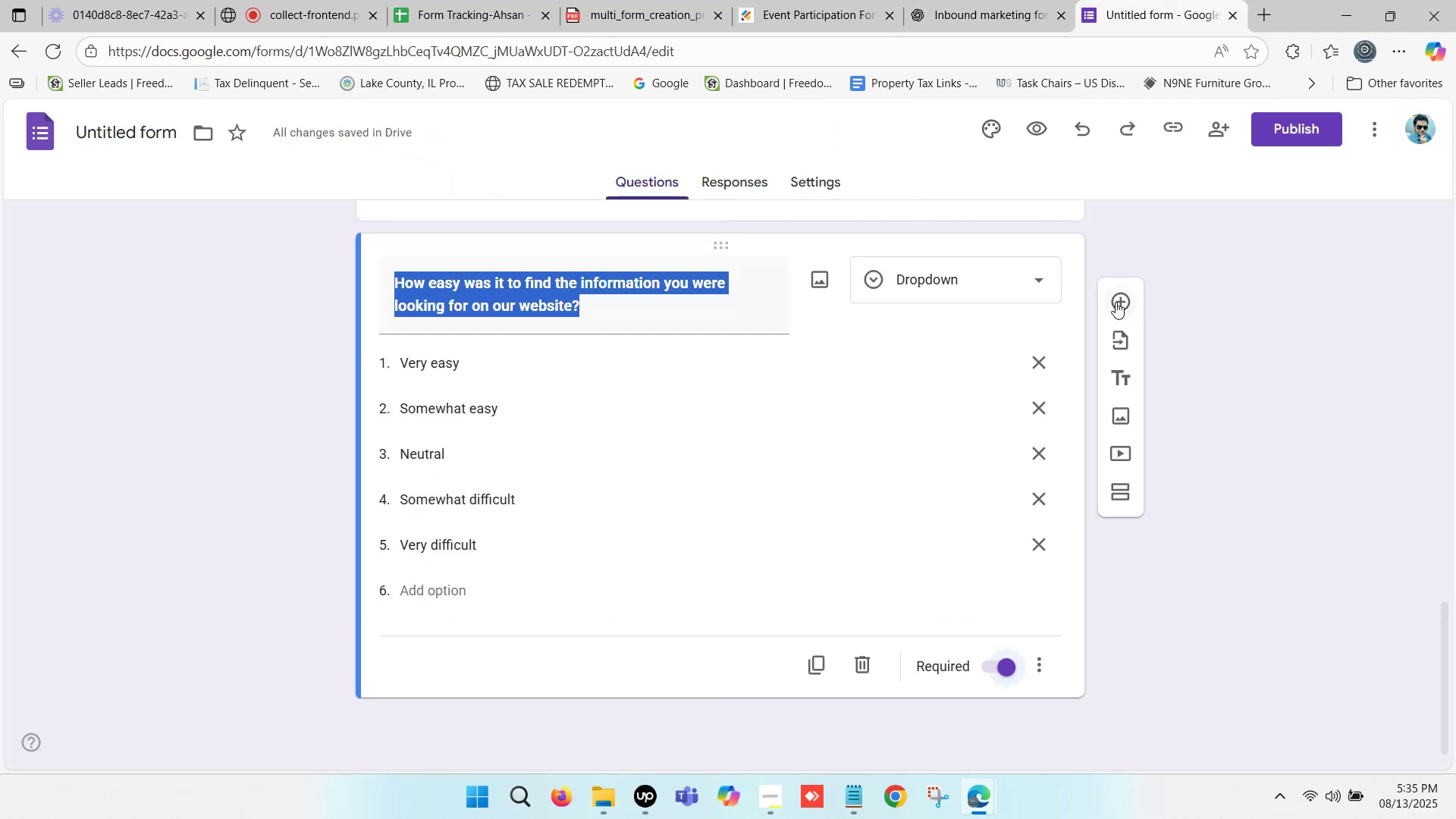 
left_click([1127, 302])
 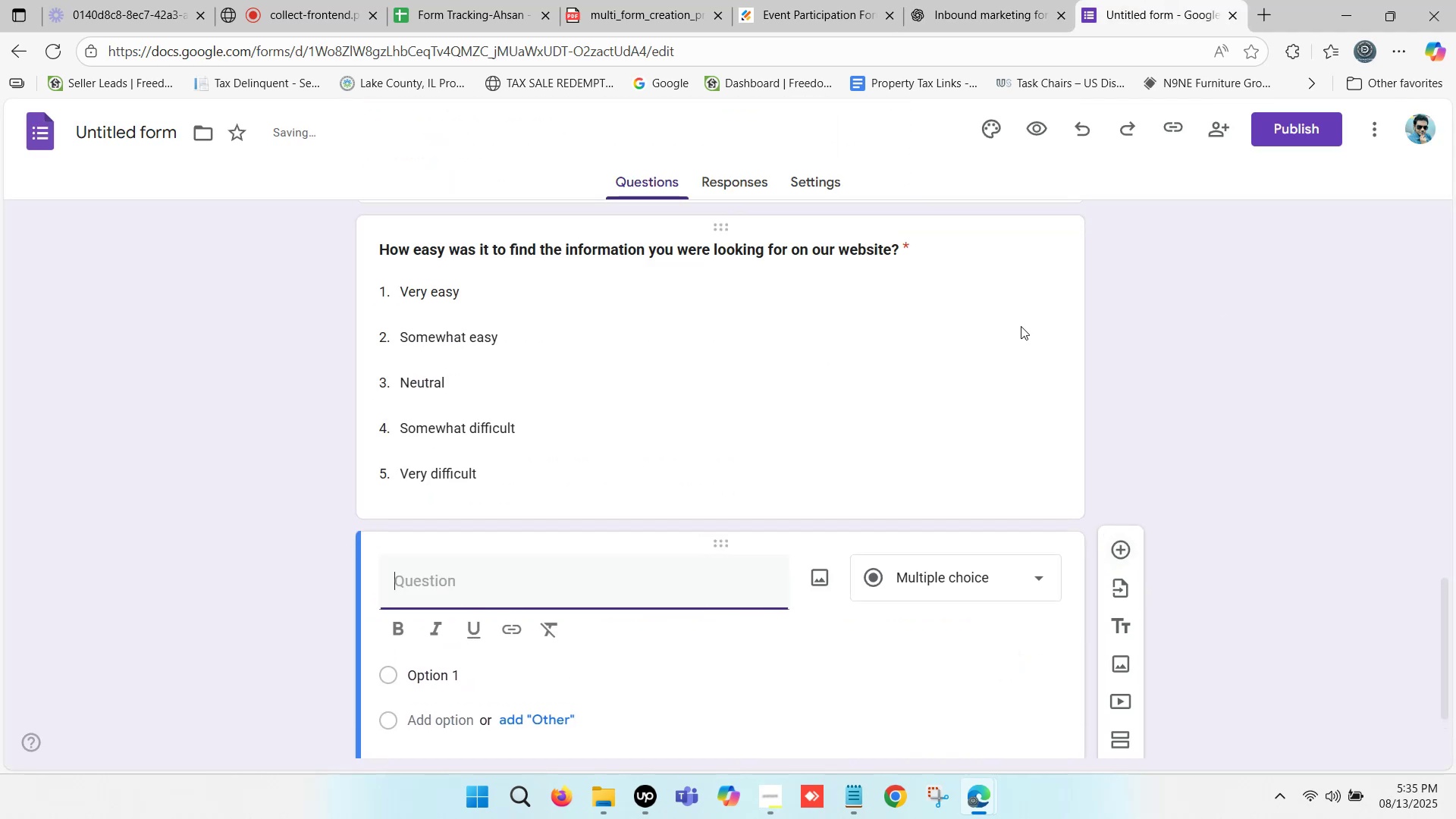 
scroll: coordinate [678, 421], scroll_direction: down, amount: 2.0
 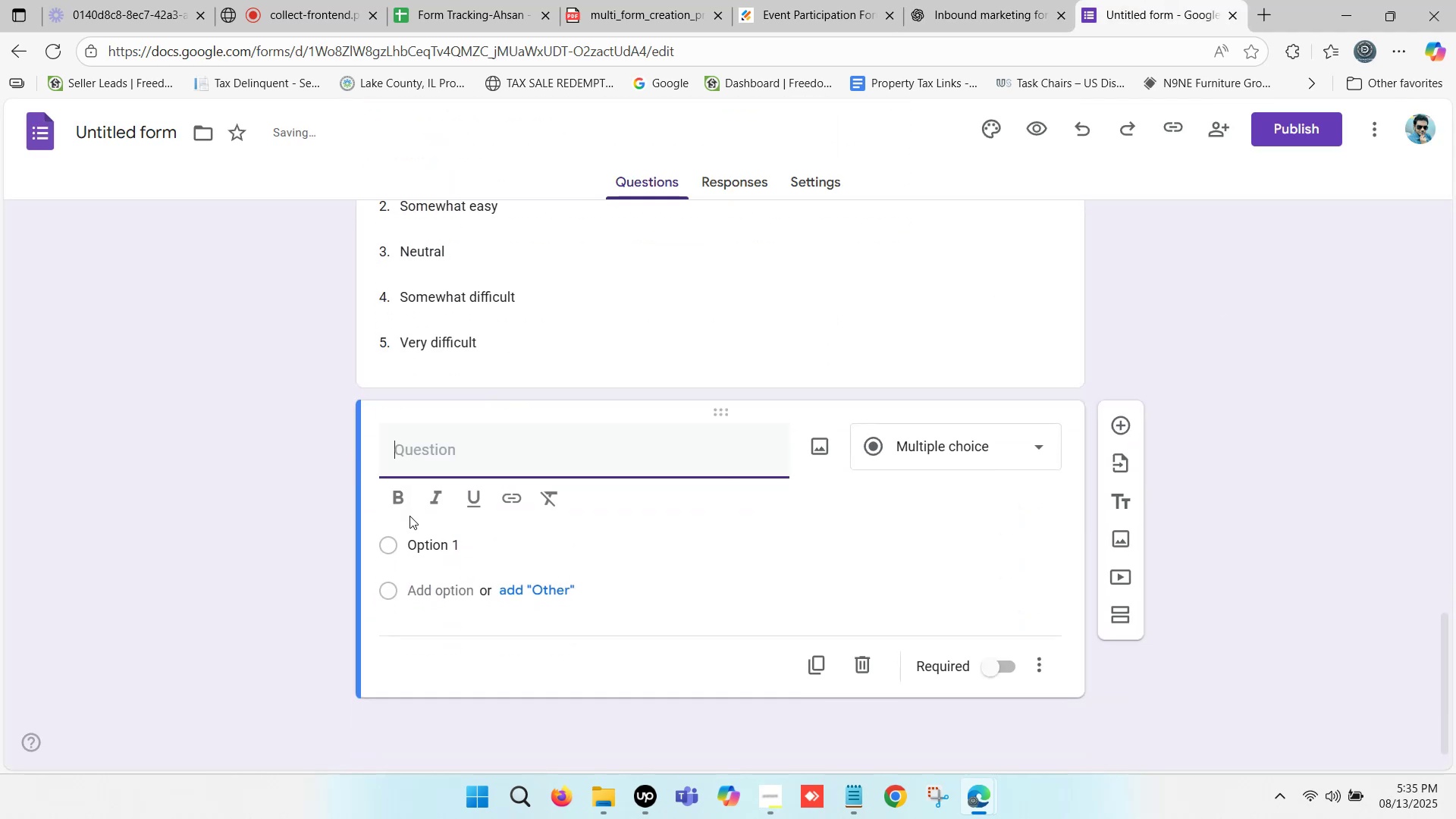 
key(Control+ControlLeft)
 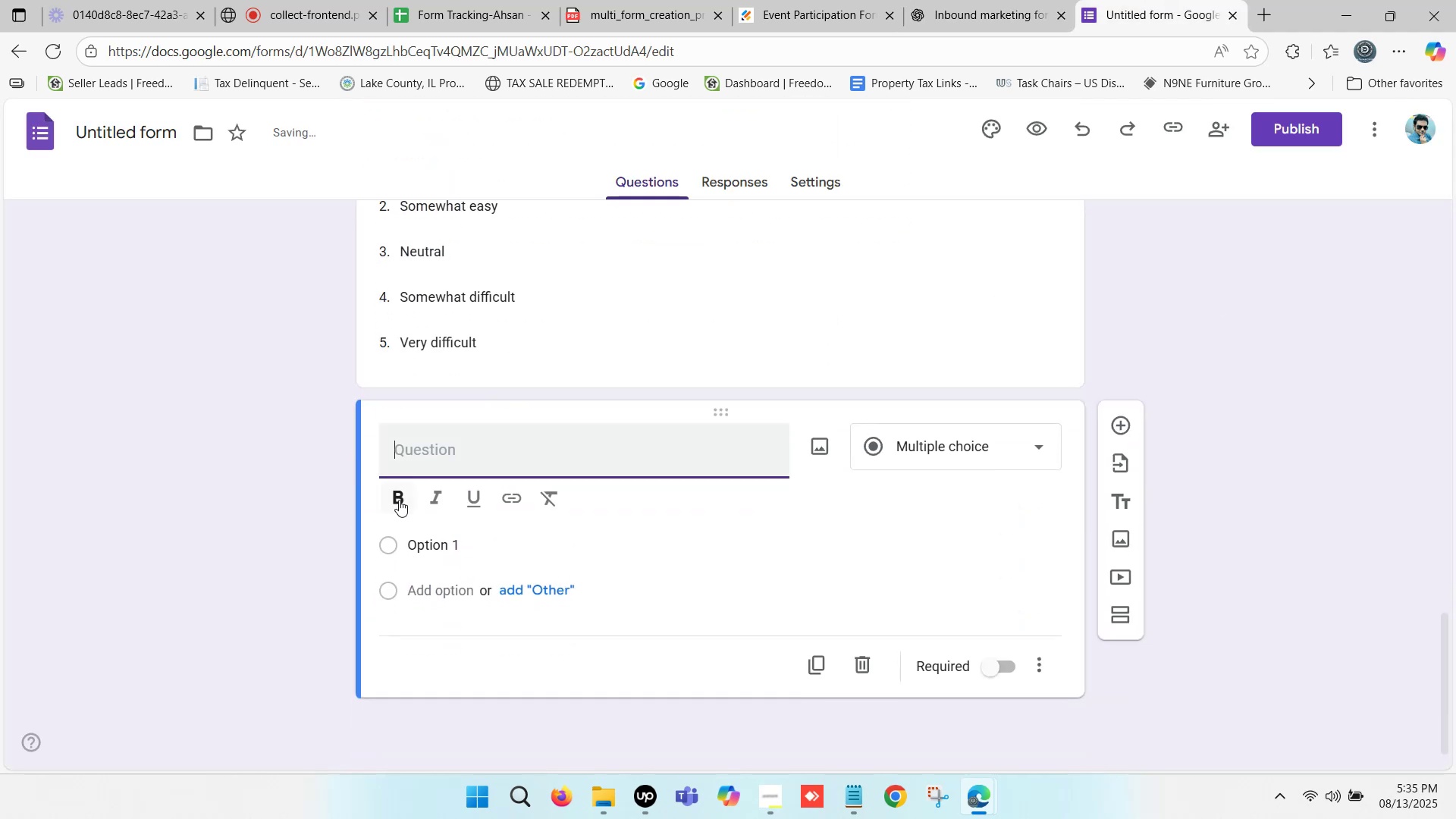 
key(Control+V)
 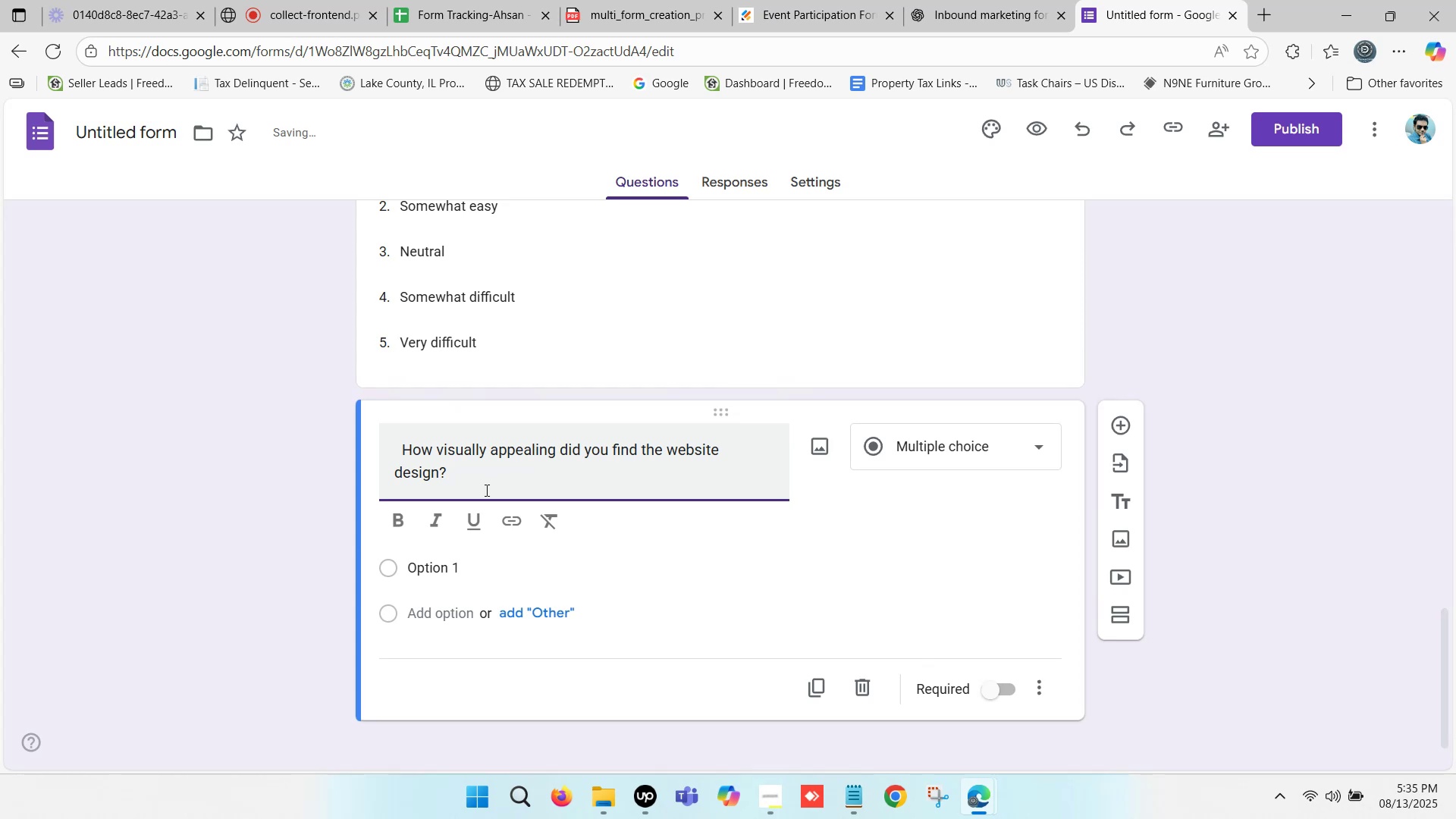 
left_click_drag(start_coordinate=[466, 480], to_coordinate=[579, 484])
 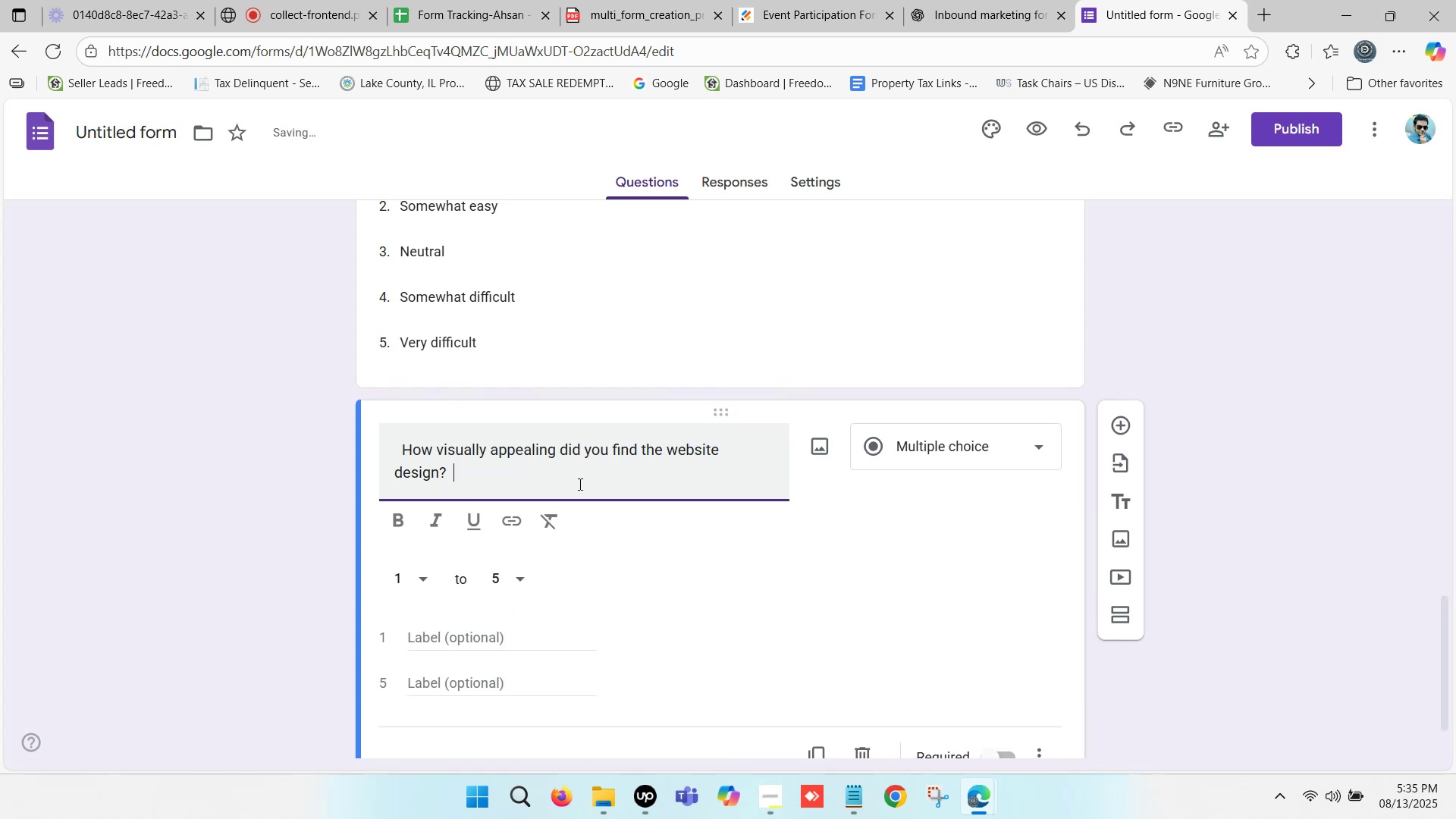 
key(Backspace)
 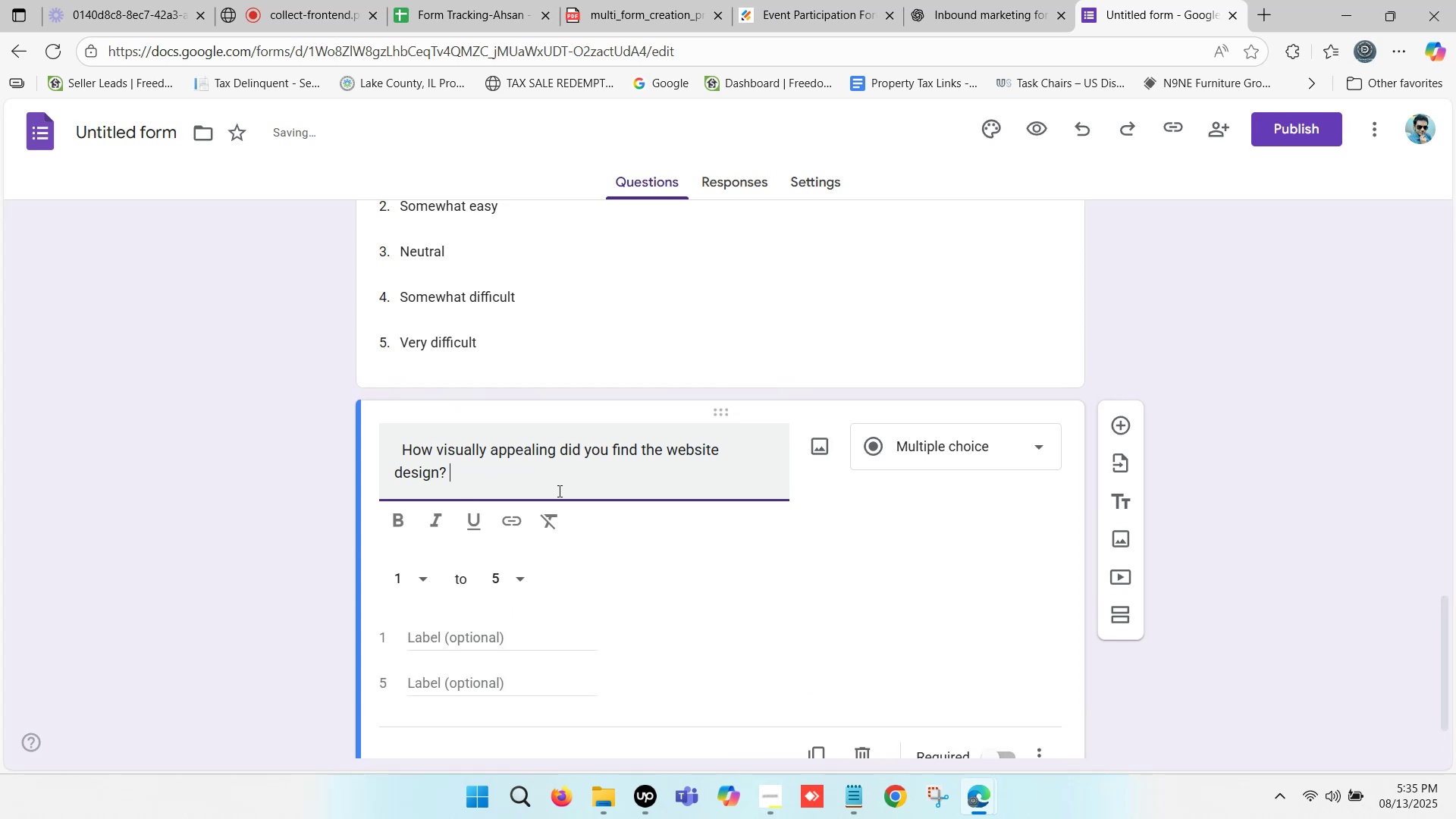 
key(Backspace)
 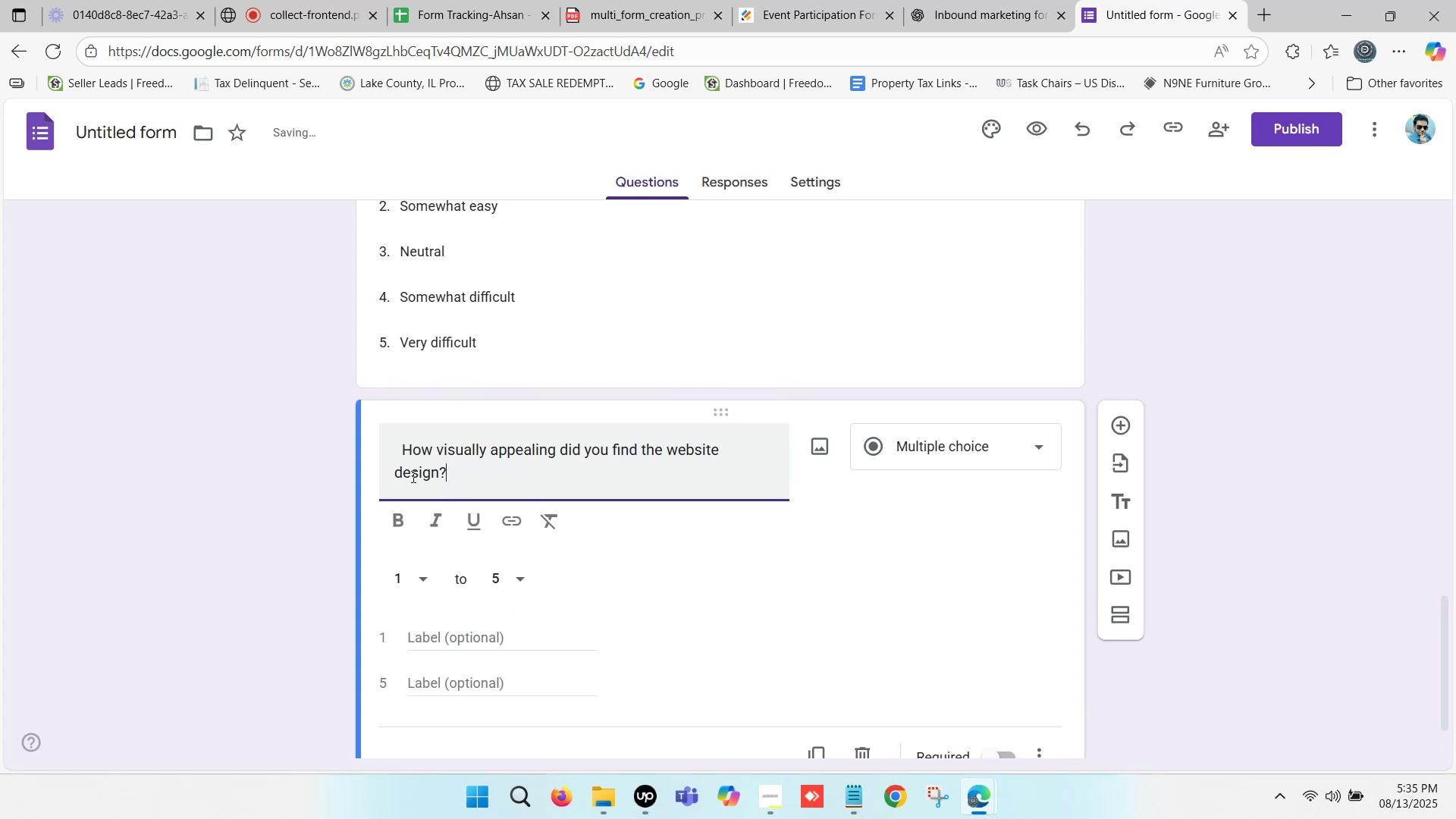 
left_click_drag(start_coordinate=[406, 450], to_coordinate=[375, 450])
 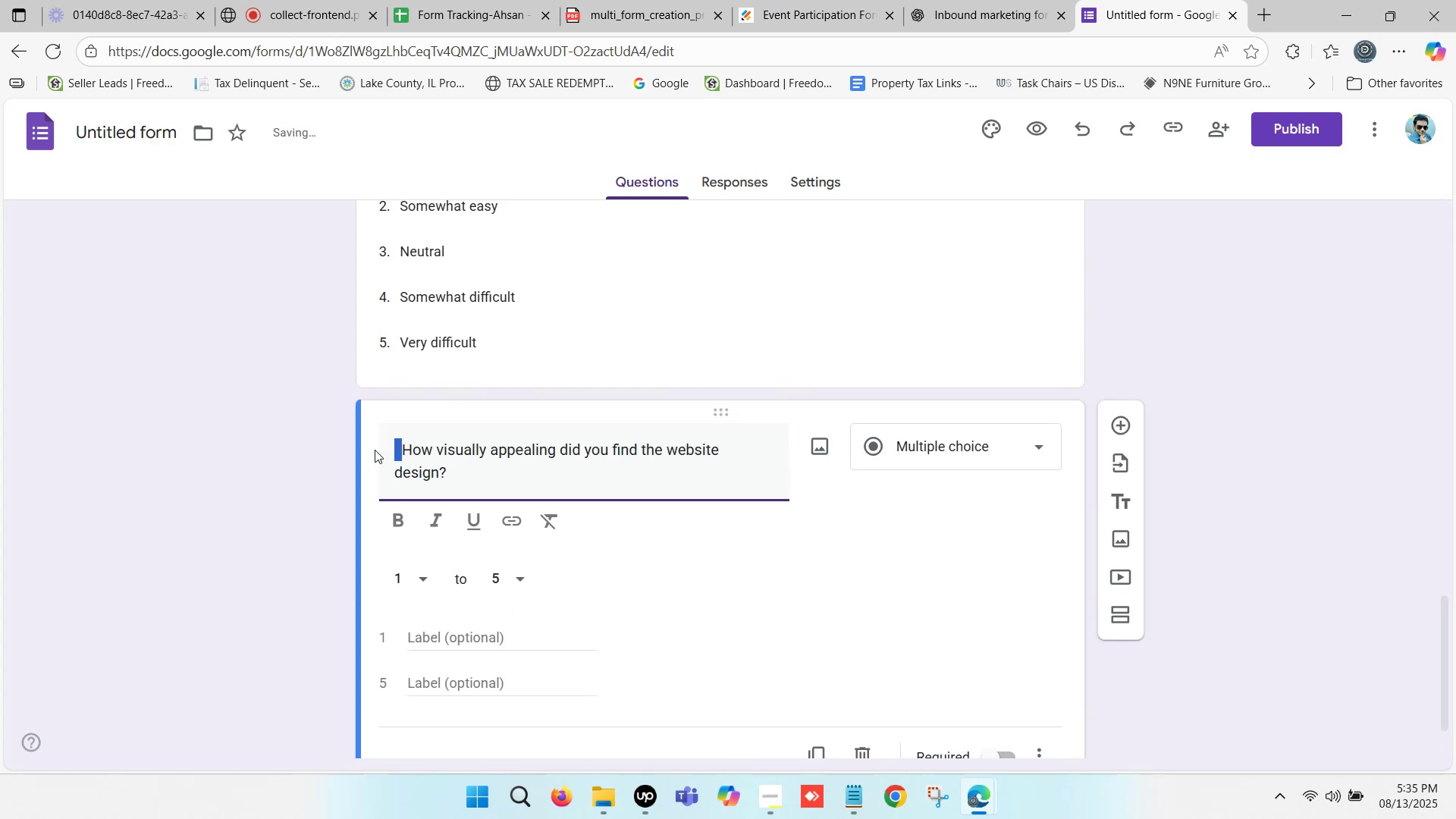 
key(Backspace)
 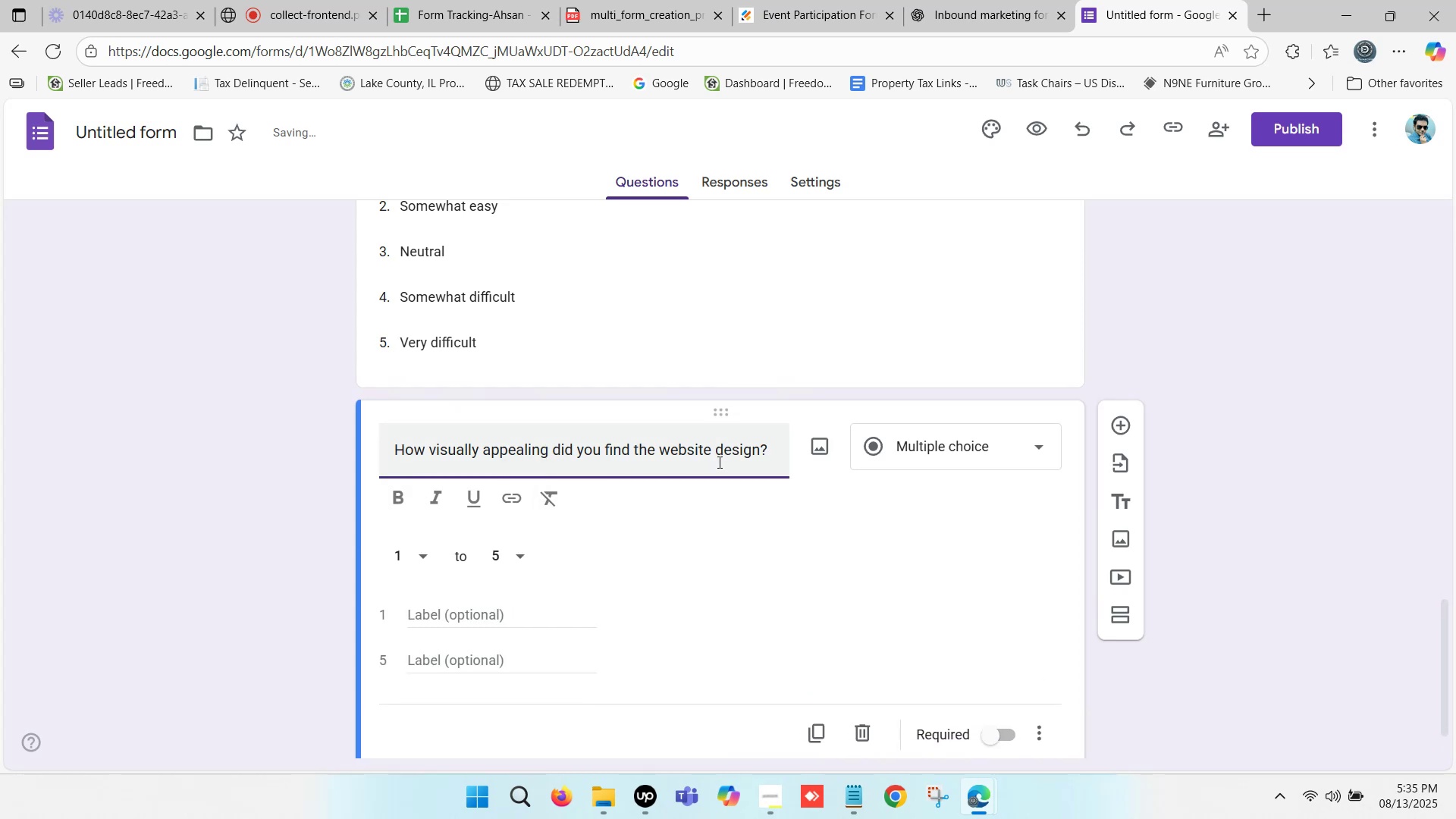 
left_click_drag(start_coordinate=[767, 457], to_coordinate=[780, 456])
 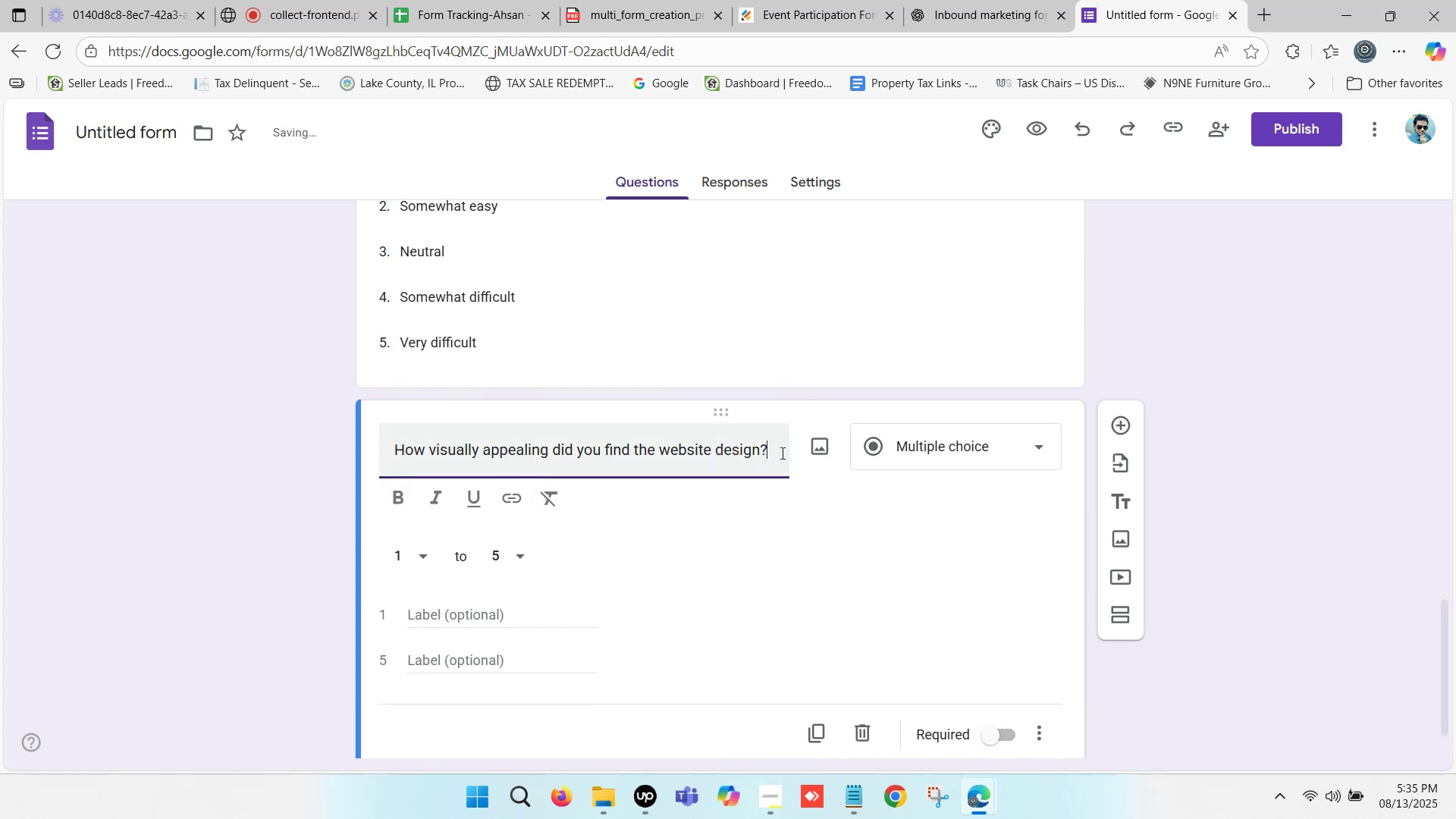 
left_click_drag(start_coordinate=[780, 450], to_coordinate=[380, 447])
 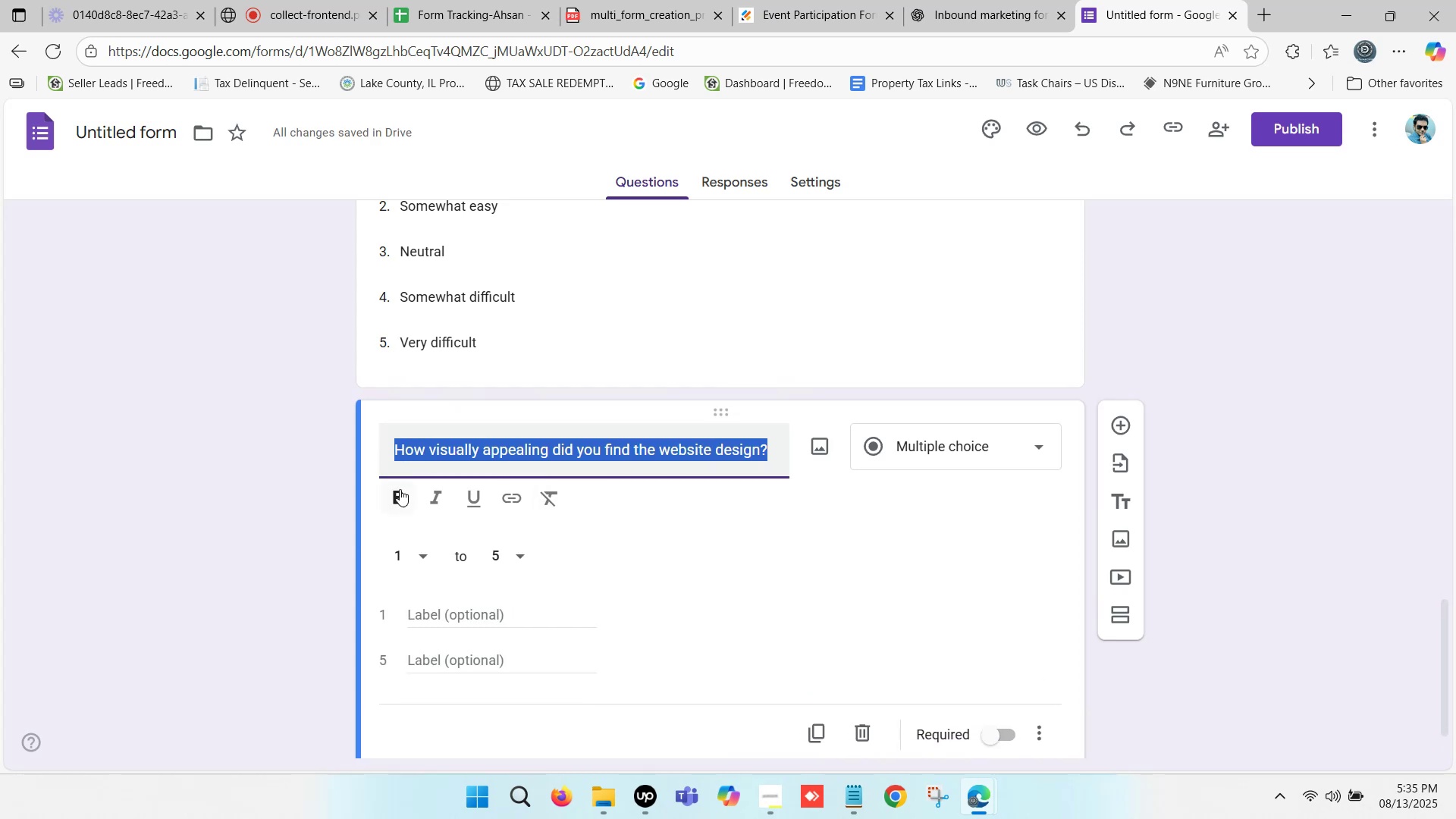 
left_click([400, 492])
 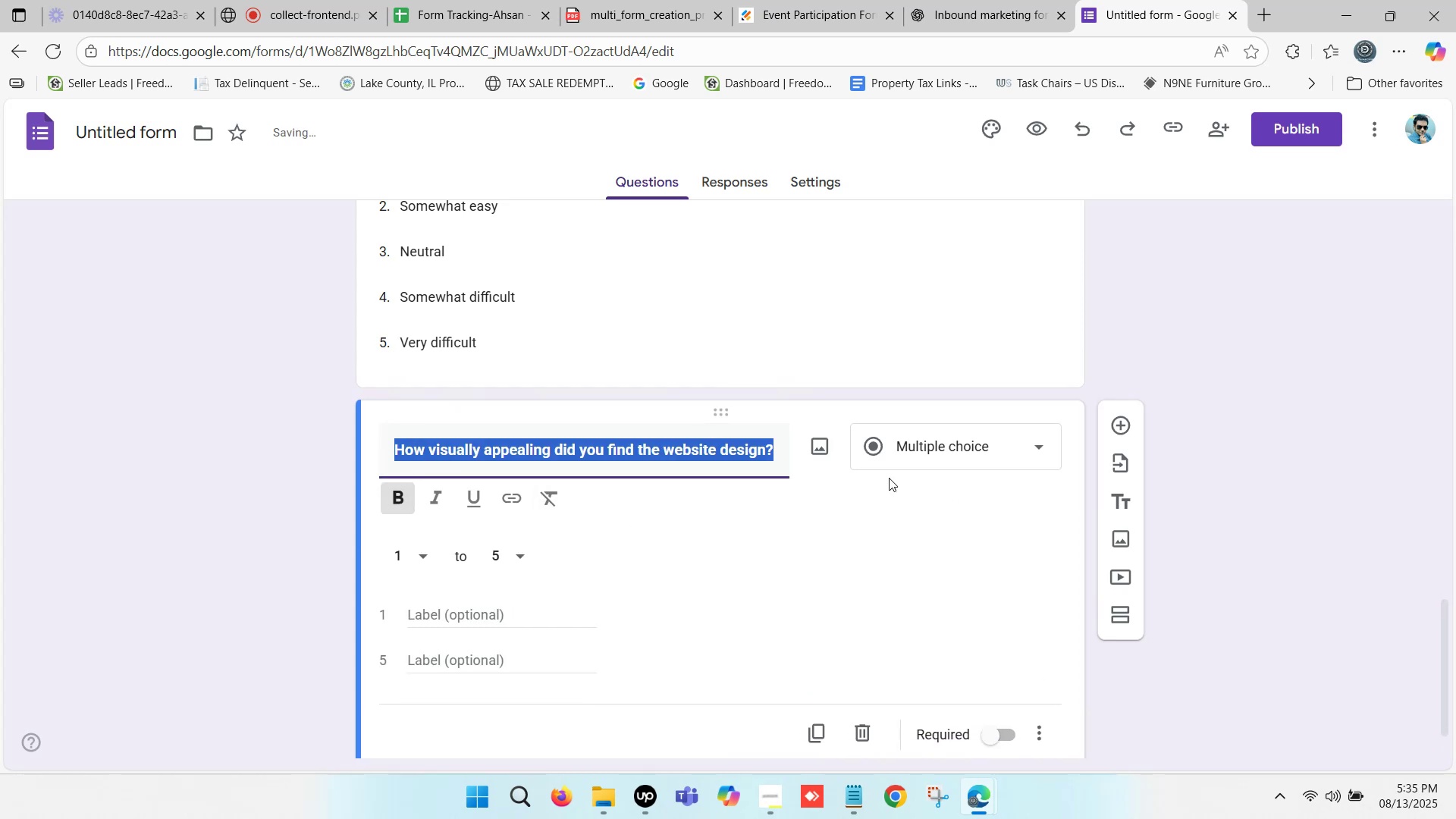 
scroll: coordinate [748, 447], scroll_direction: down, amount: 2.0
 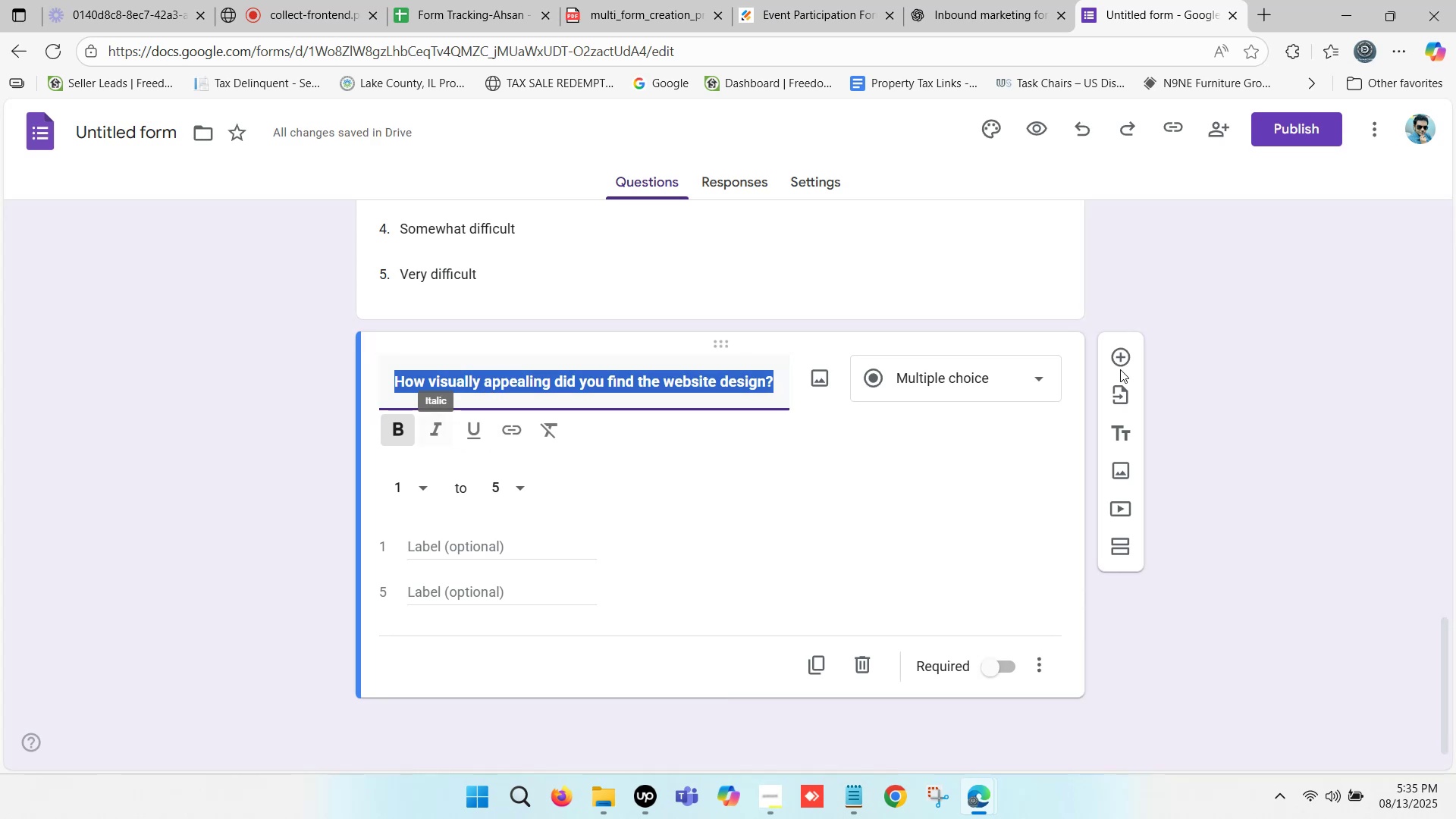 
left_click([949, 384])
 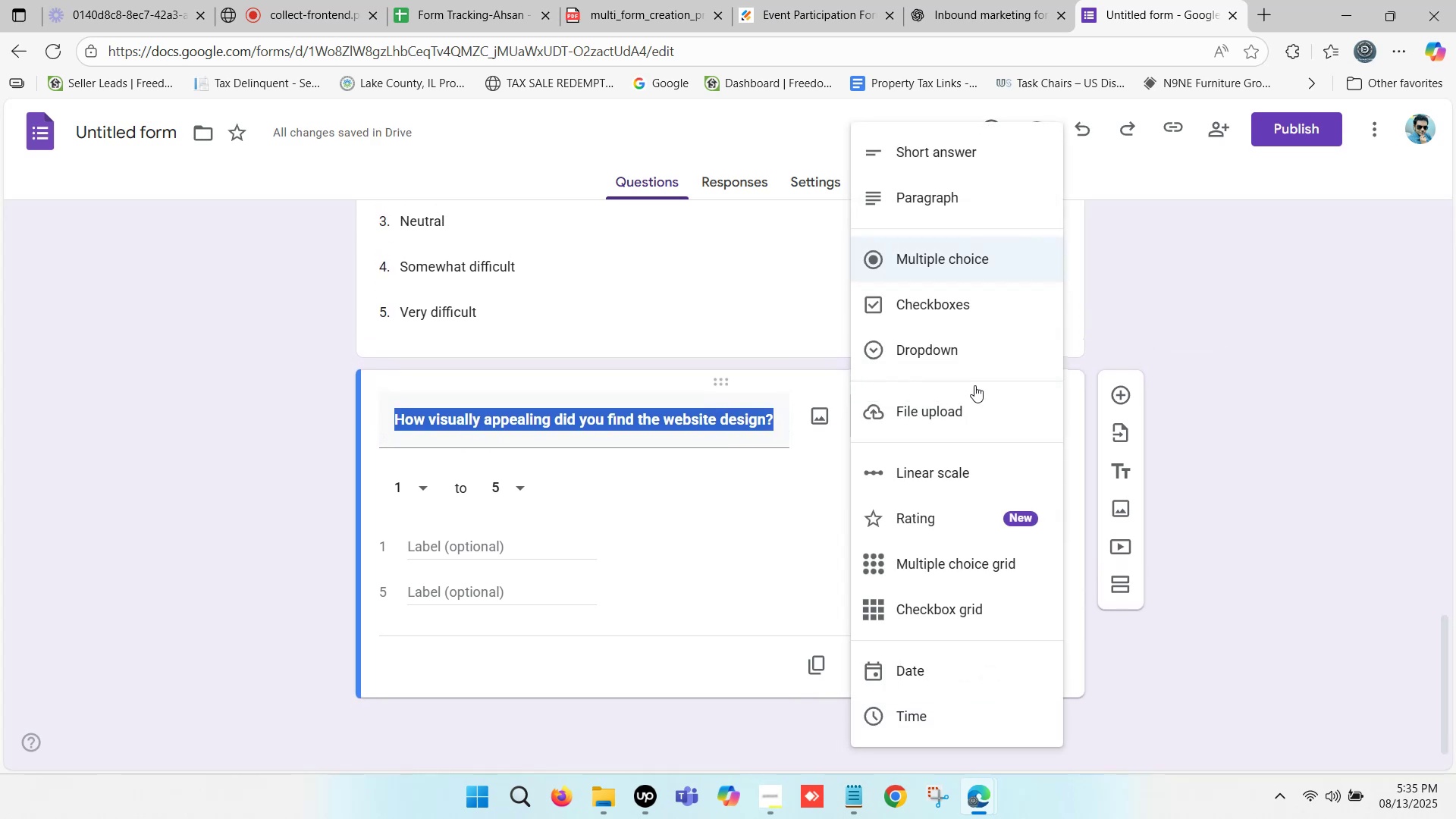 
left_click([962, 353])
 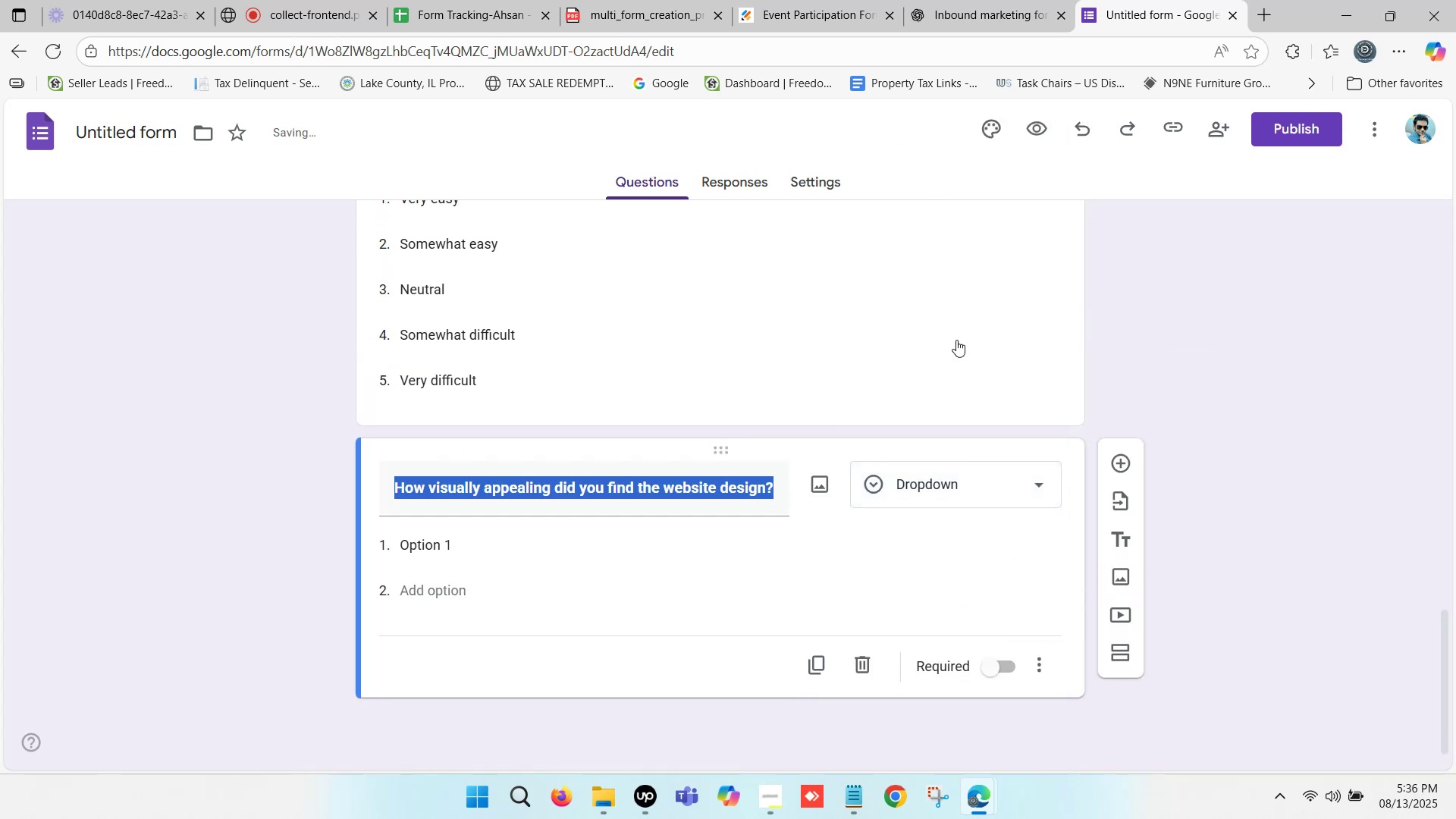 
scroll: coordinate [766, 331], scroll_direction: down, amount: 1.0
 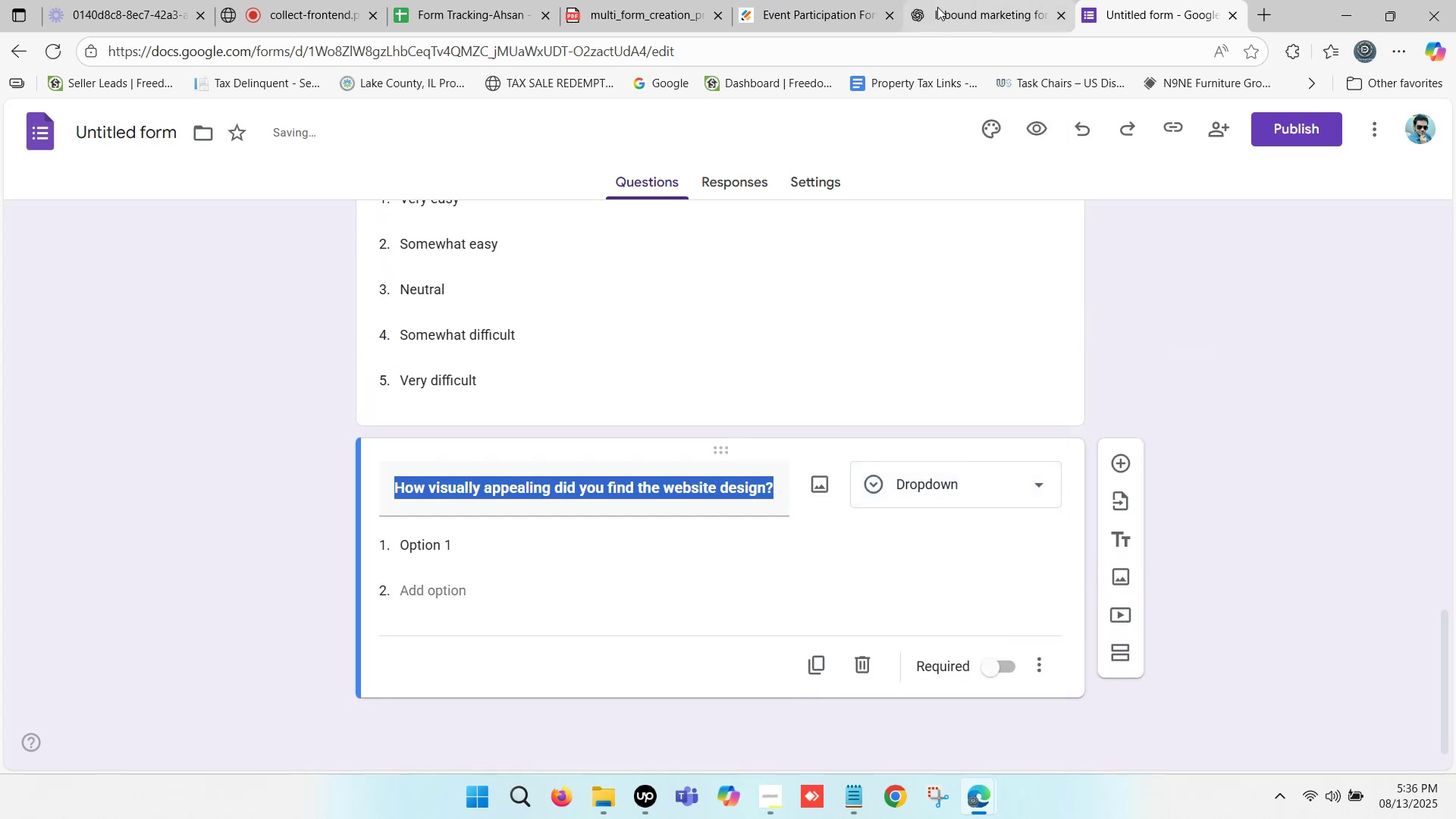 
left_click([977, 0])
 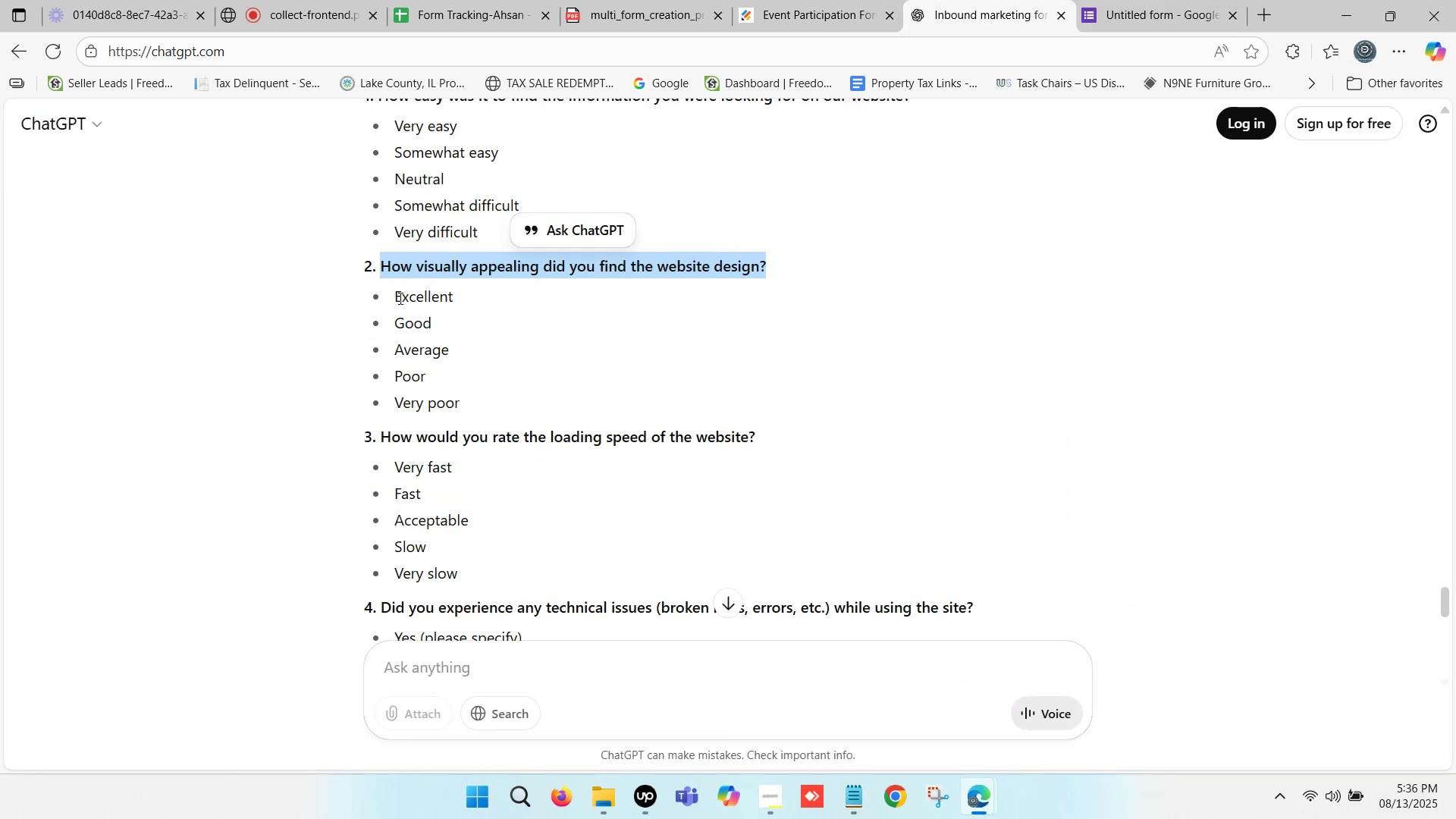 
left_click_drag(start_coordinate=[397, 296], to_coordinate=[453, 299])
 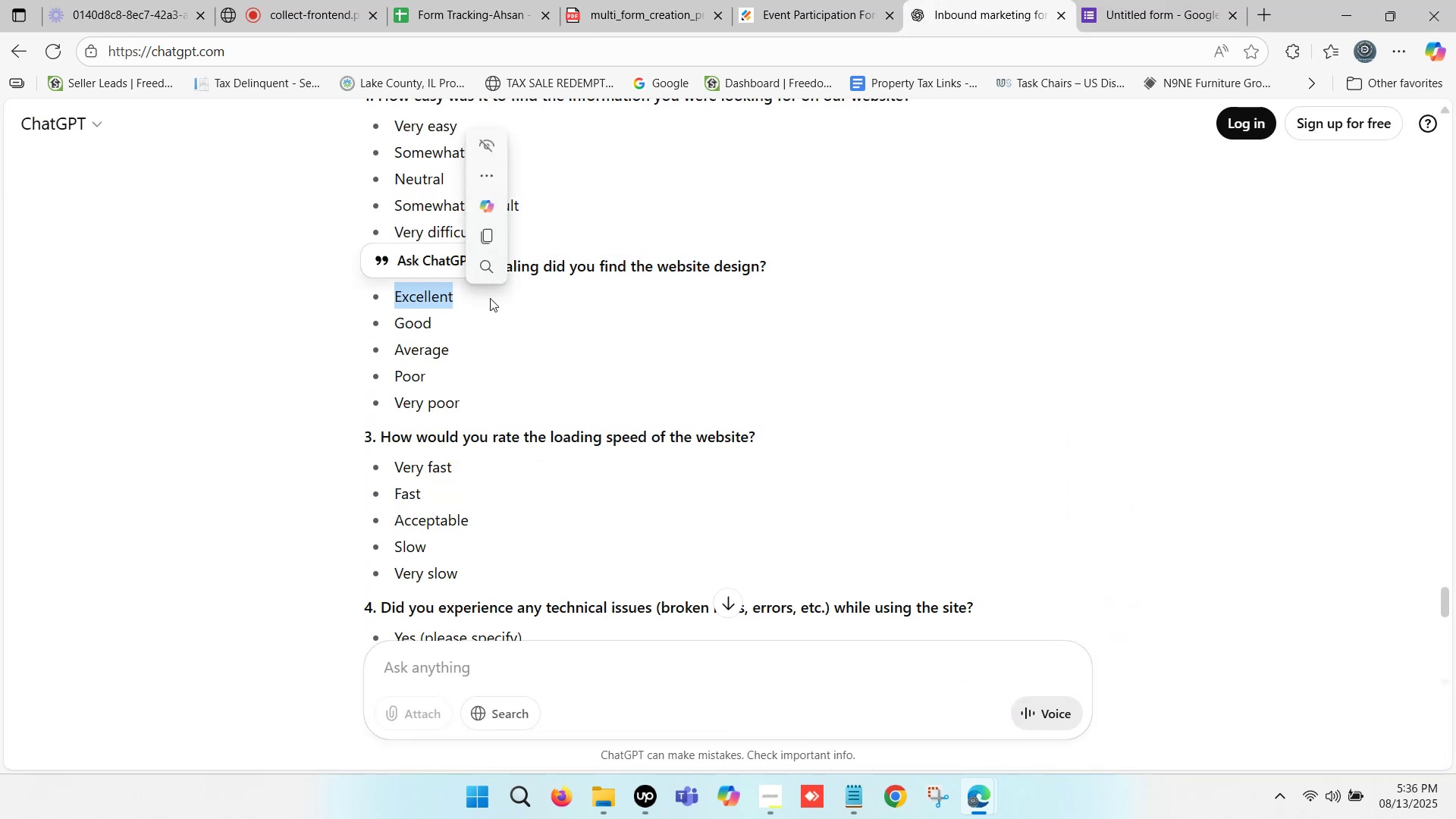 
key(Control+ControlLeft)
 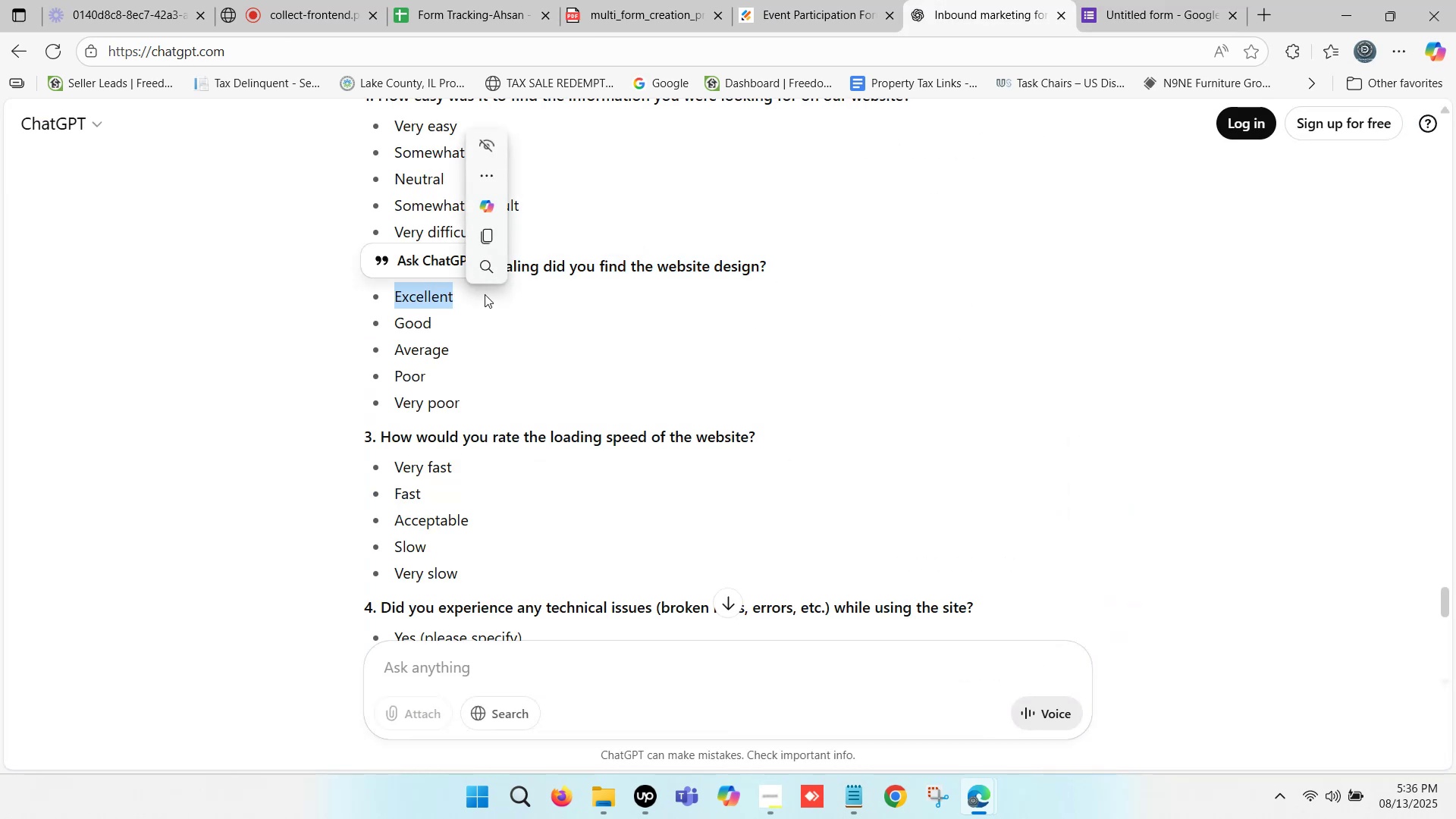 
key(Control+C)
 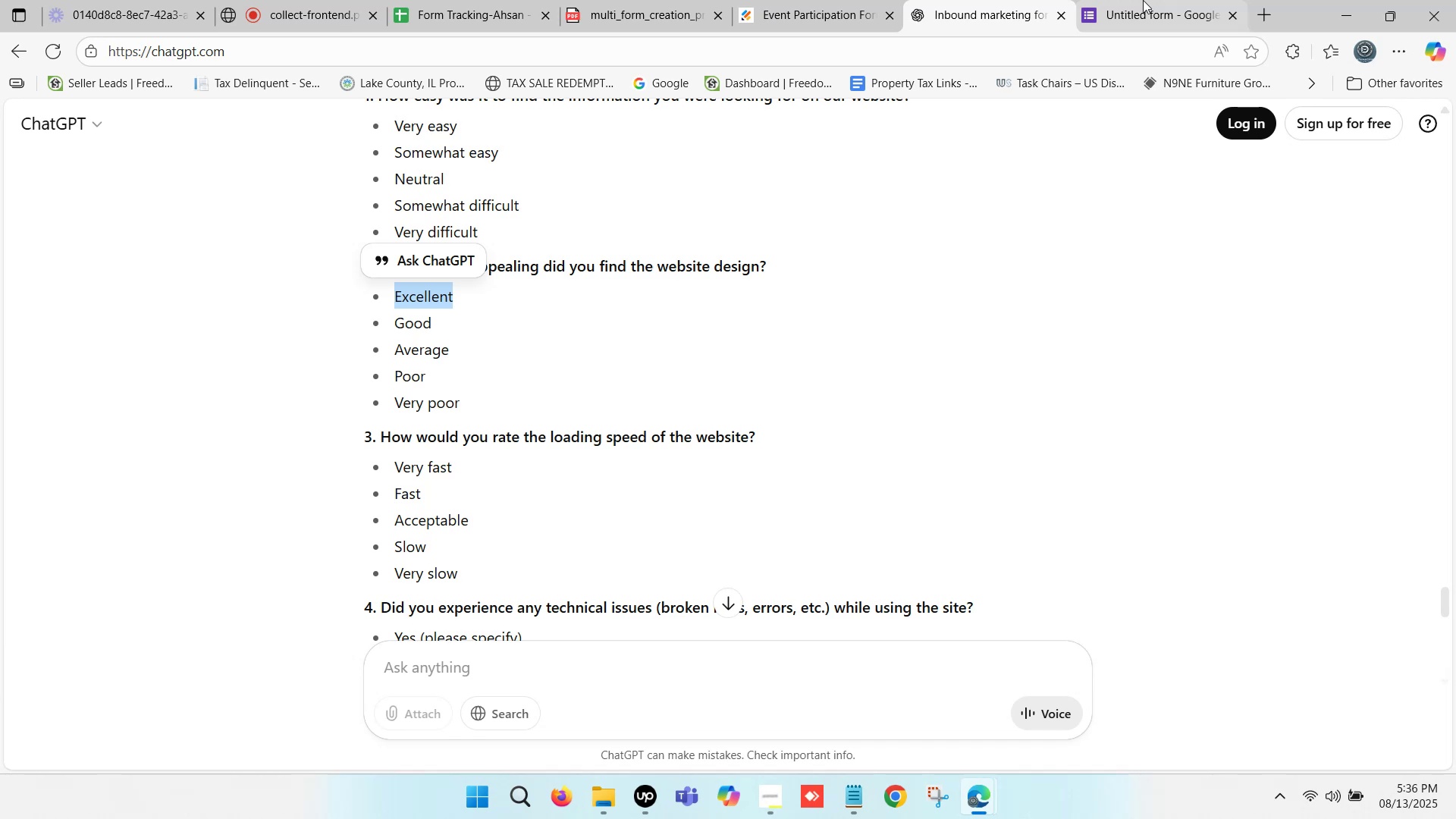 
left_click([1144, 0])
 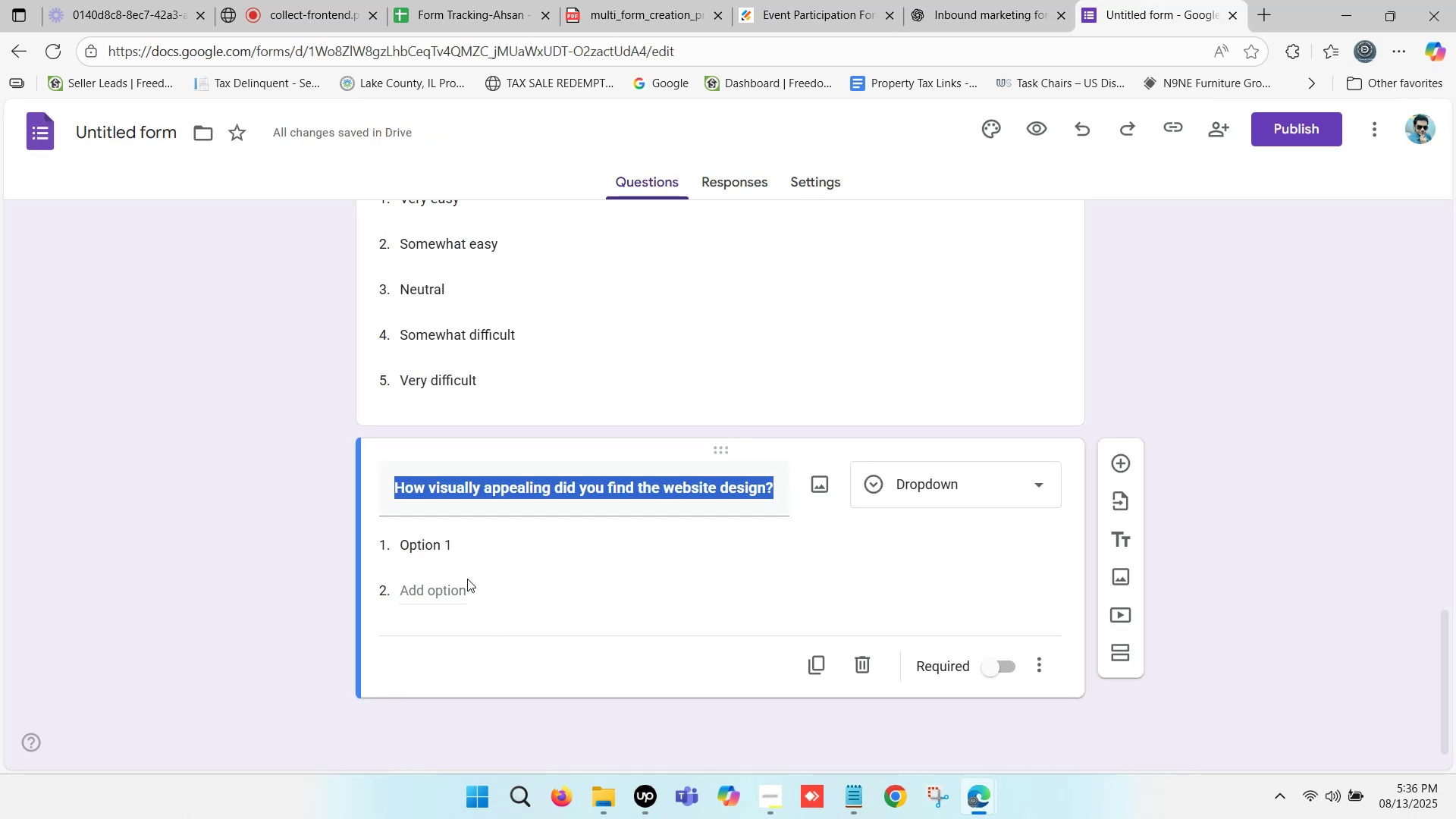 
left_click([433, 547])
 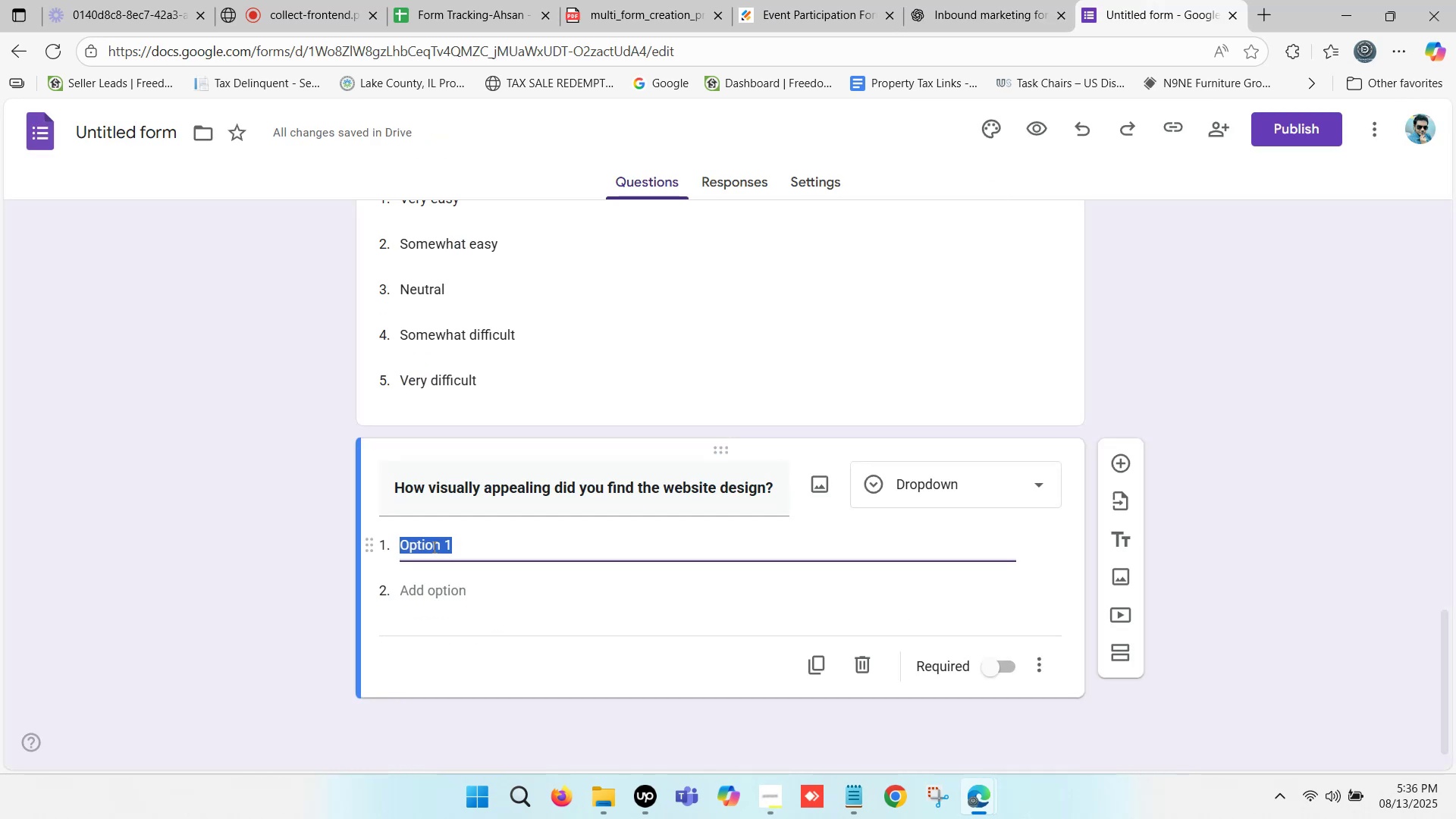 
key(Control+ControlLeft)
 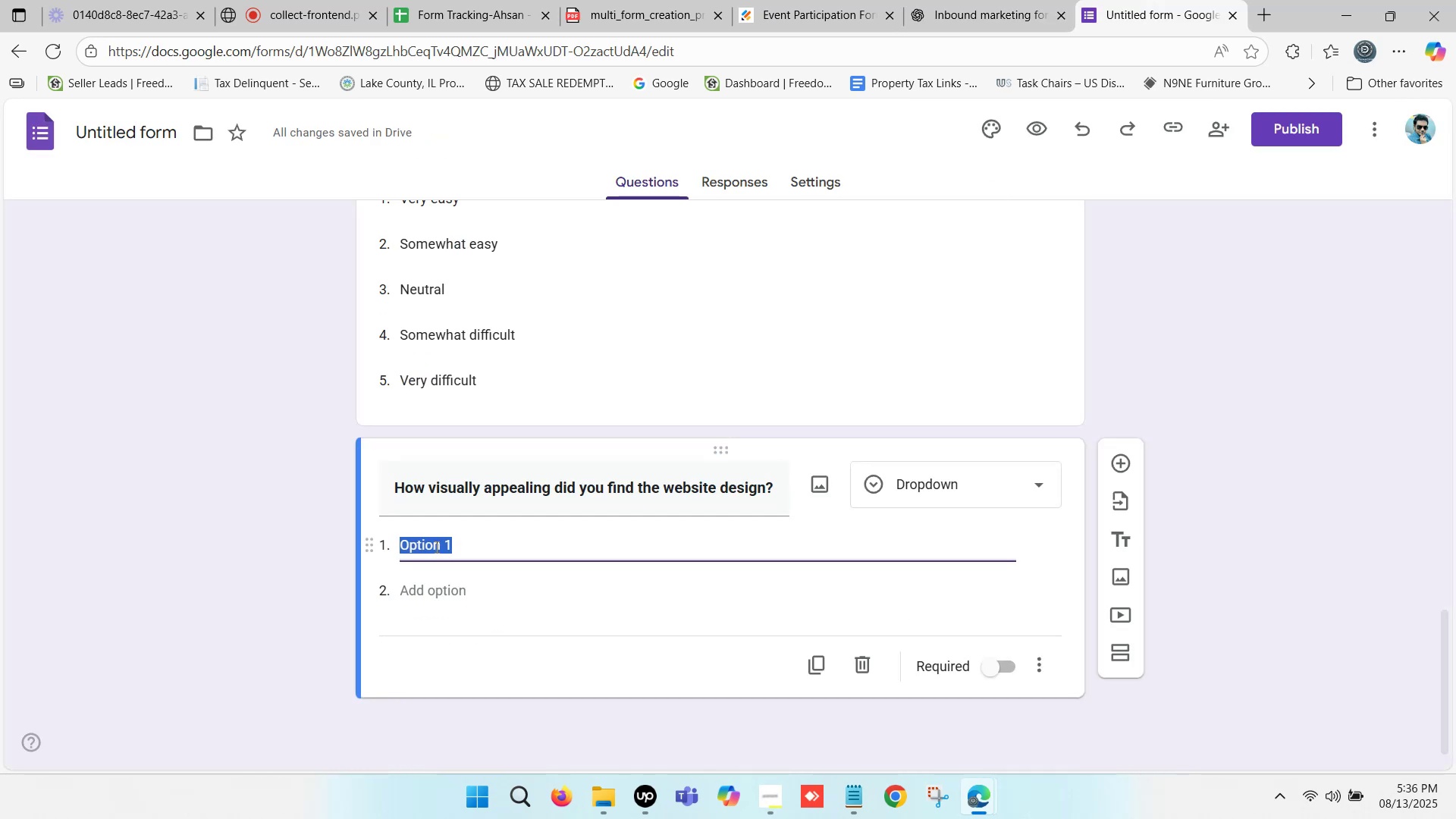 
key(Control+V)
 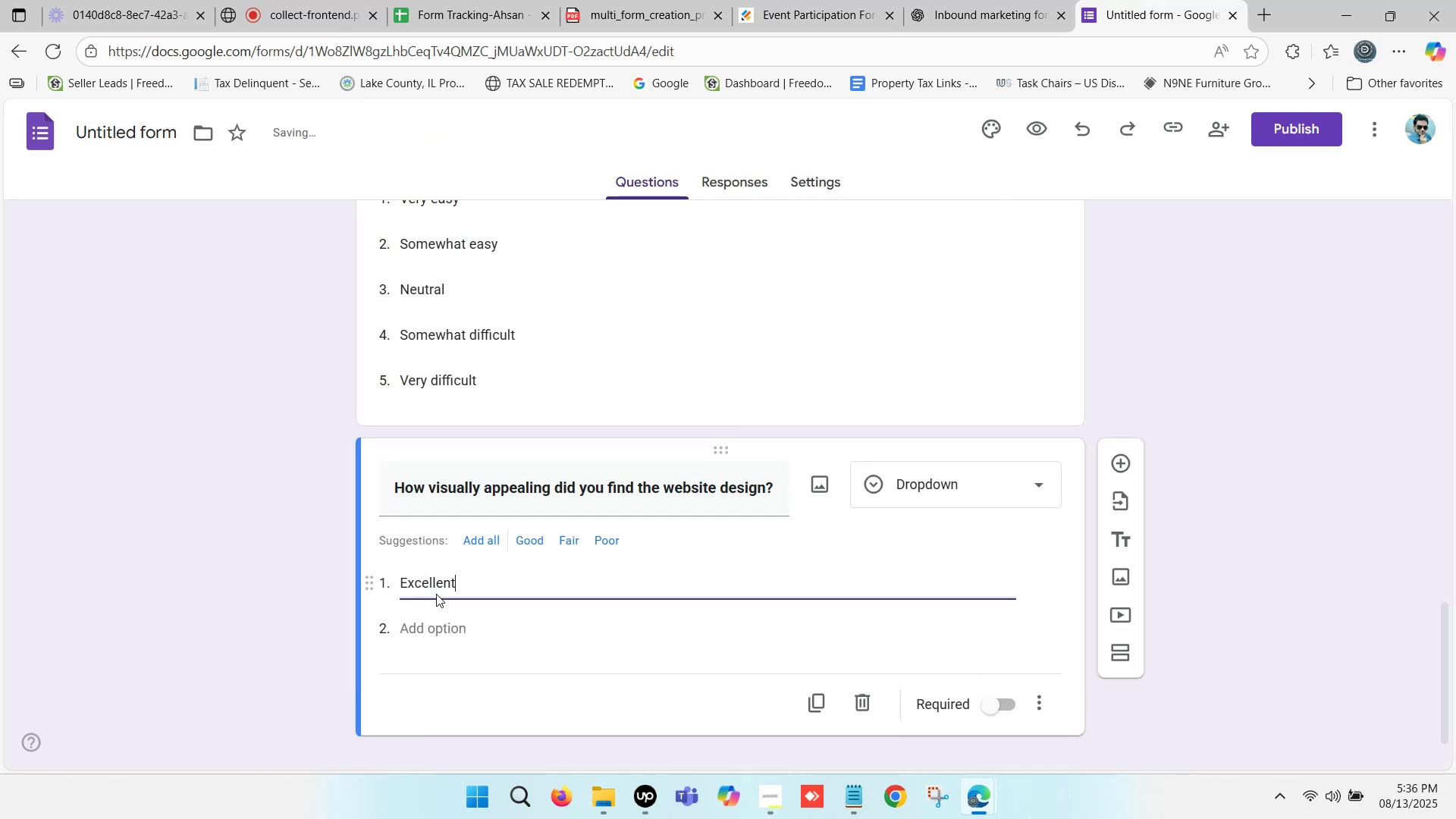 
left_click([435, 594])
 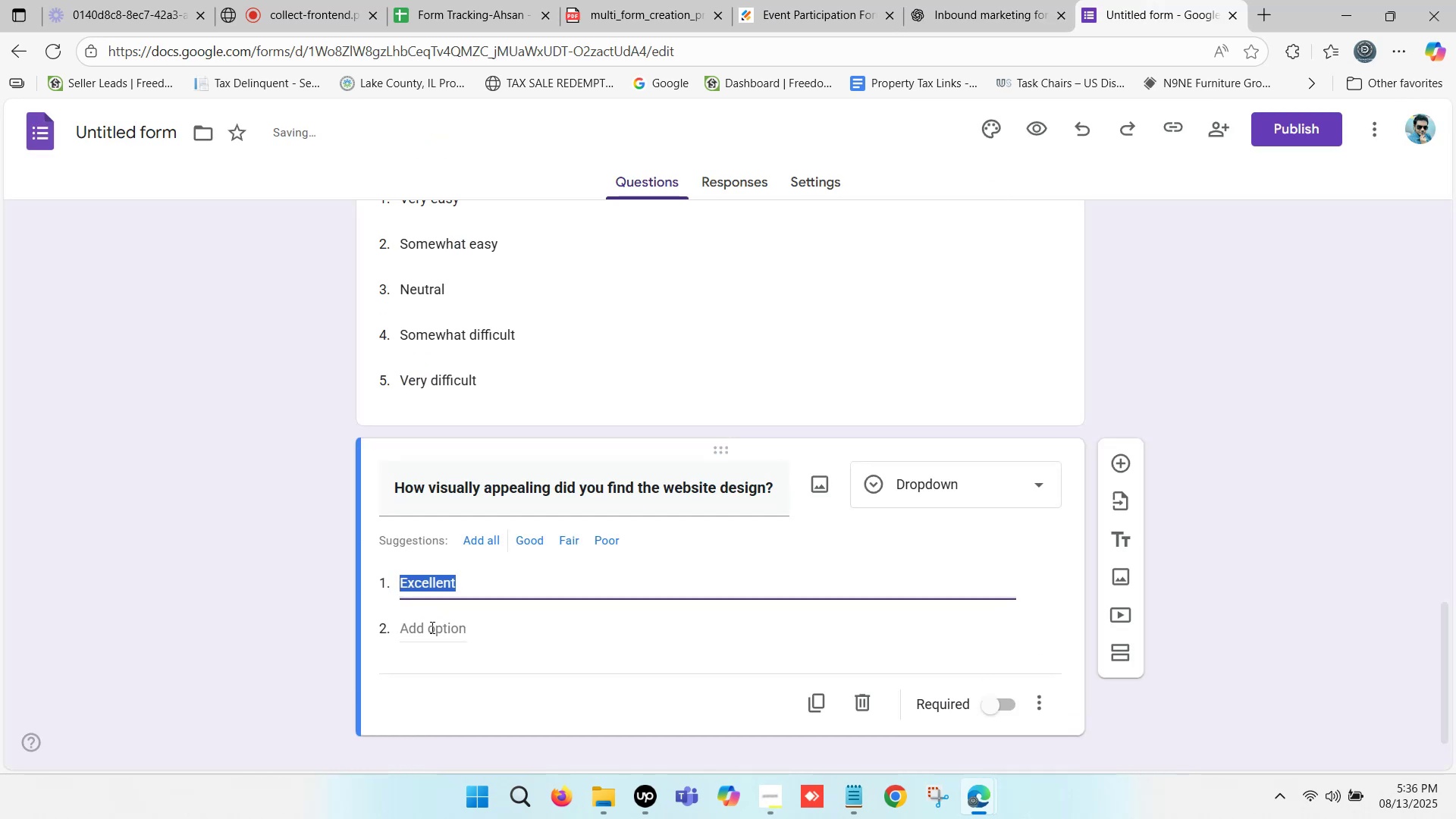 
left_click([431, 627])
 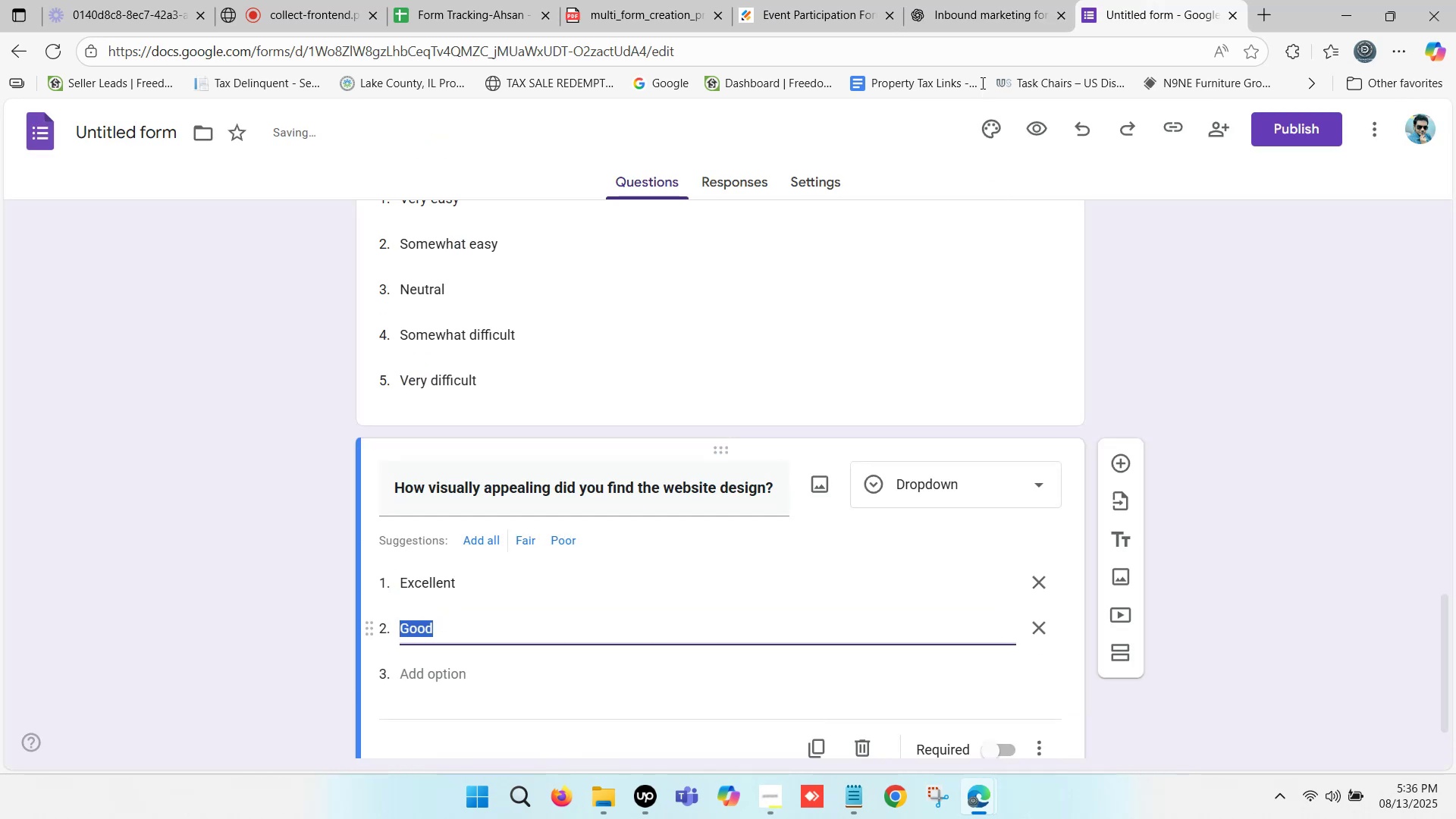 
left_click([983, 0])
 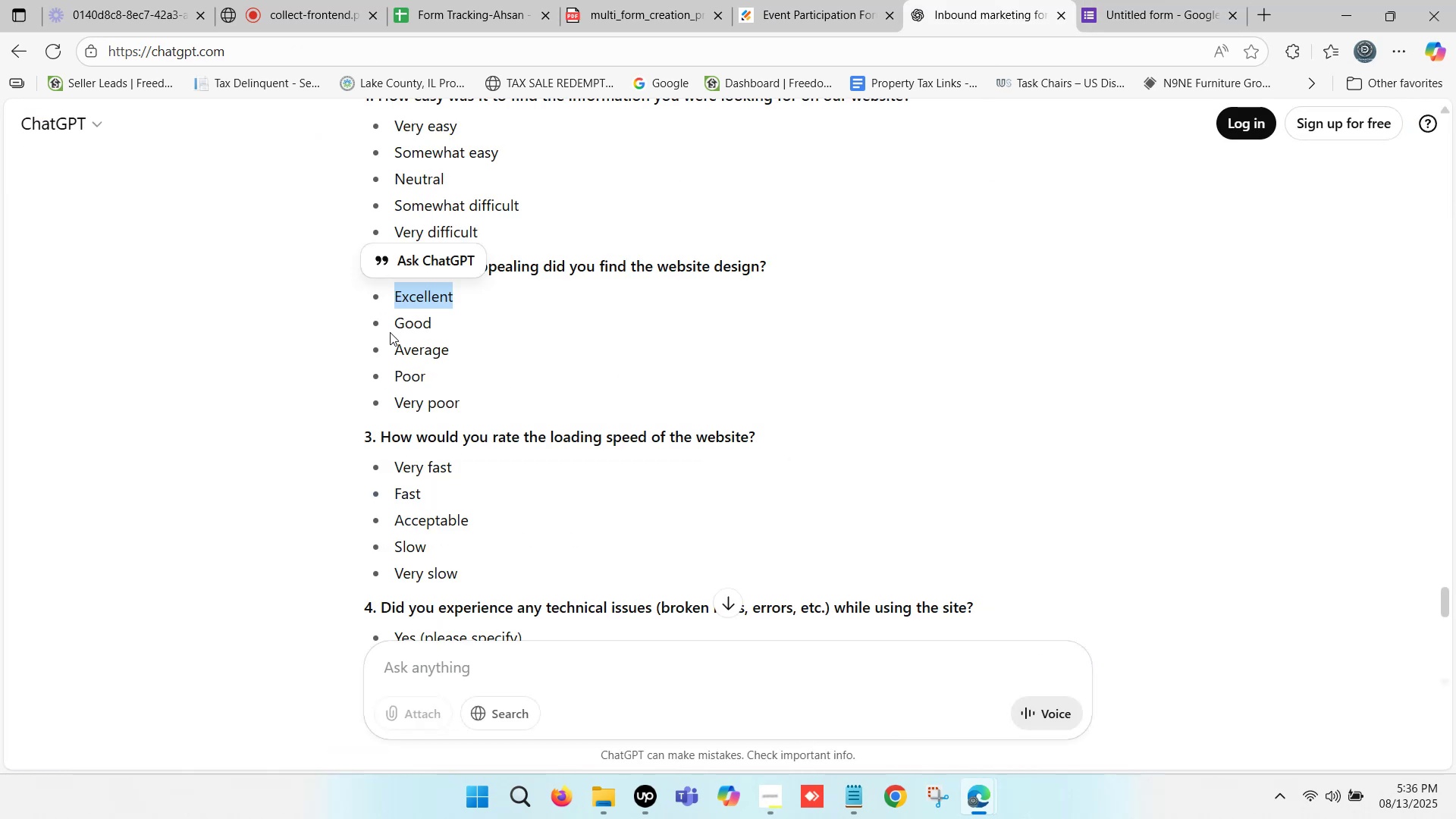 
left_click_drag(start_coordinate=[395, 322], to_coordinate=[429, 325])
 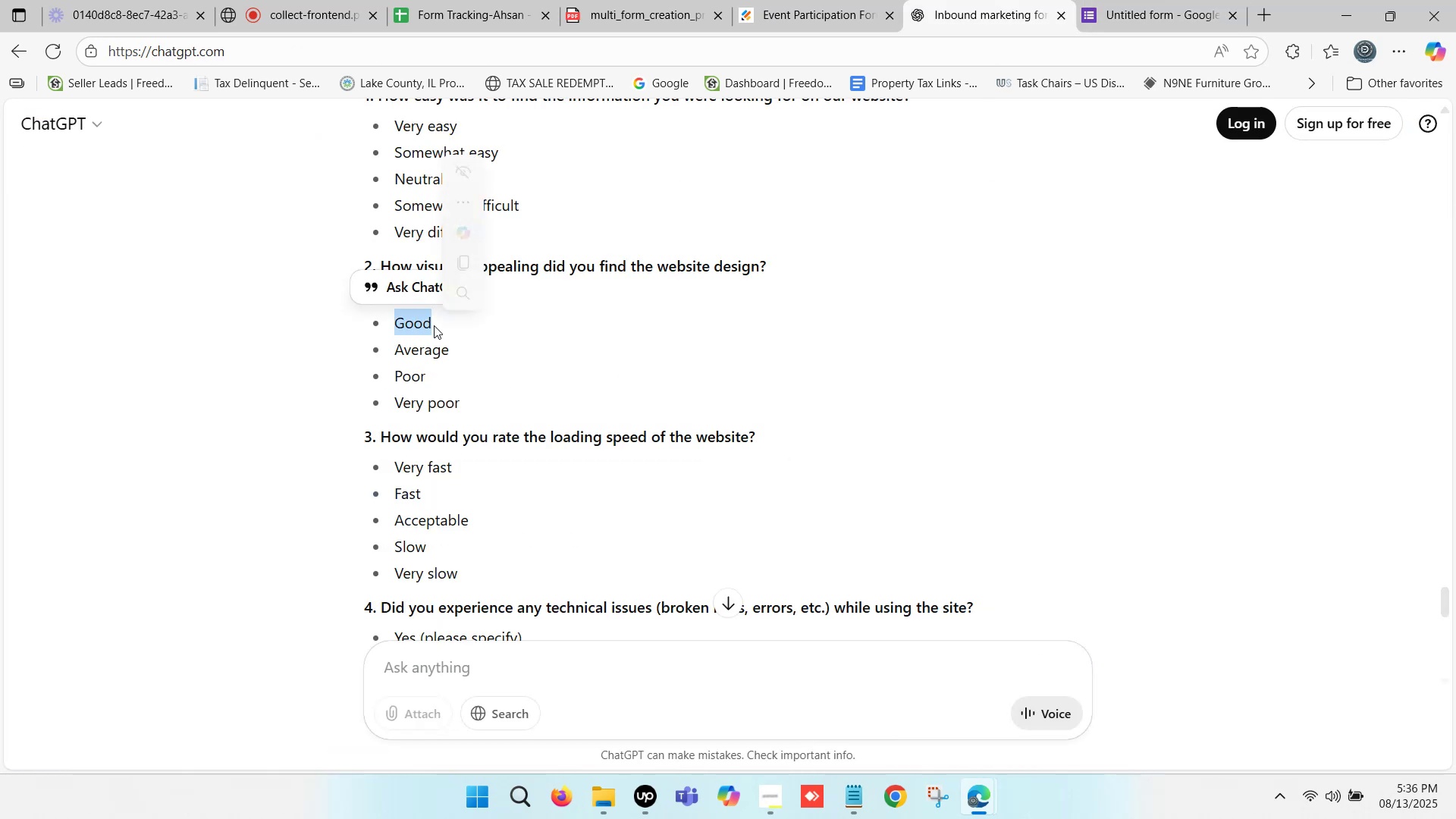 
key(Control+ControlLeft)
 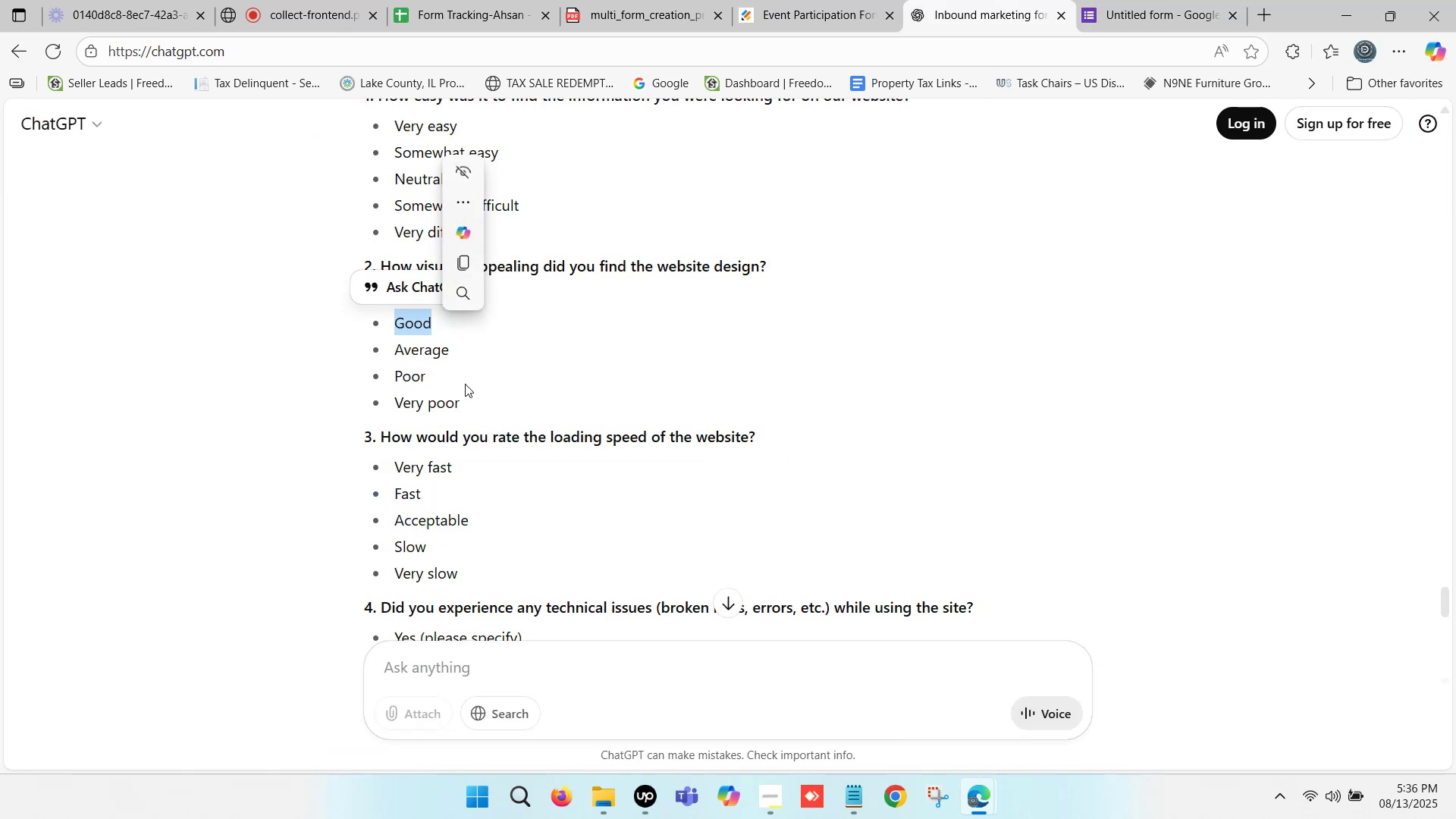 
key(Control+C)
 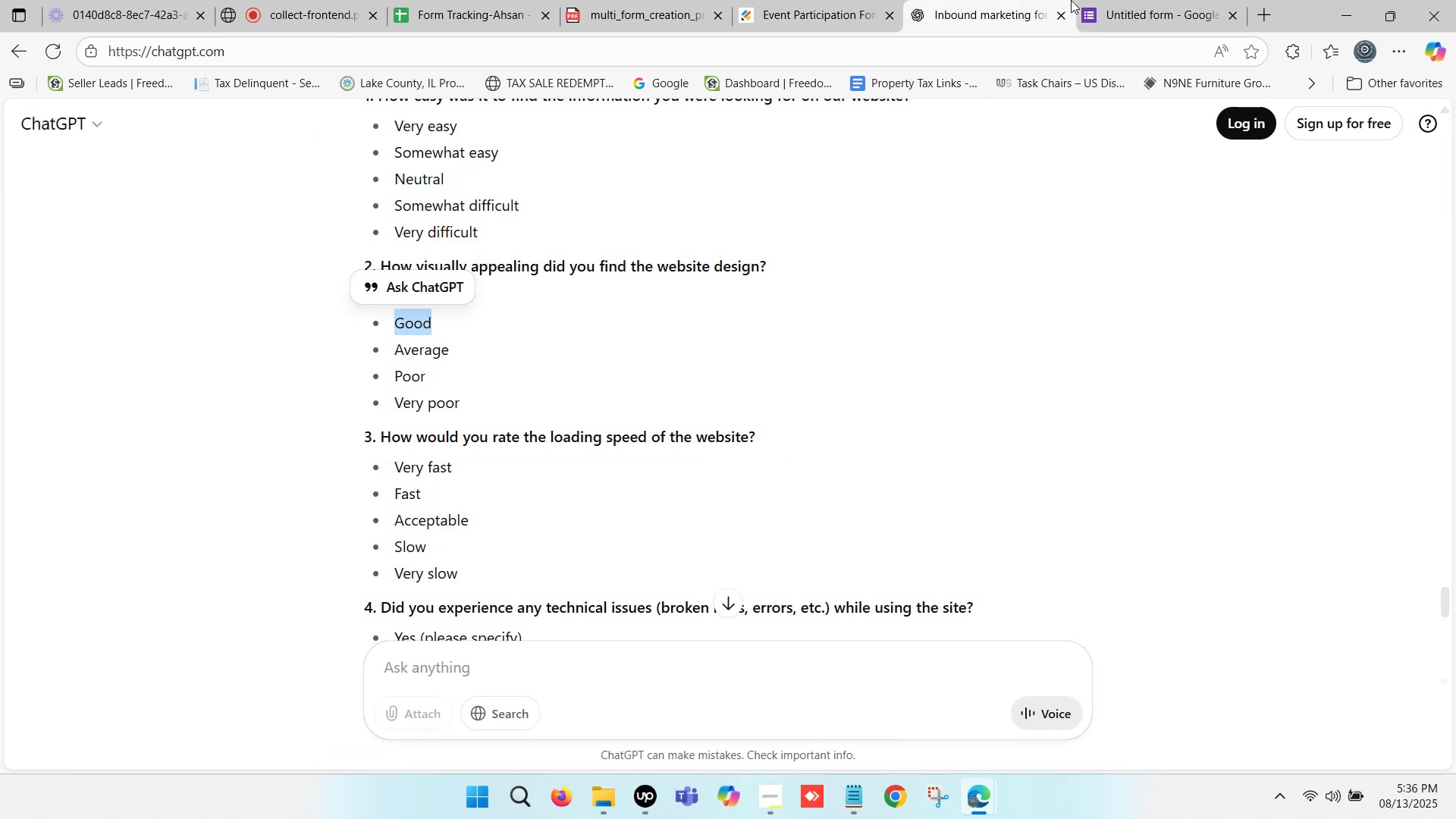 
left_click([1163, 0])
 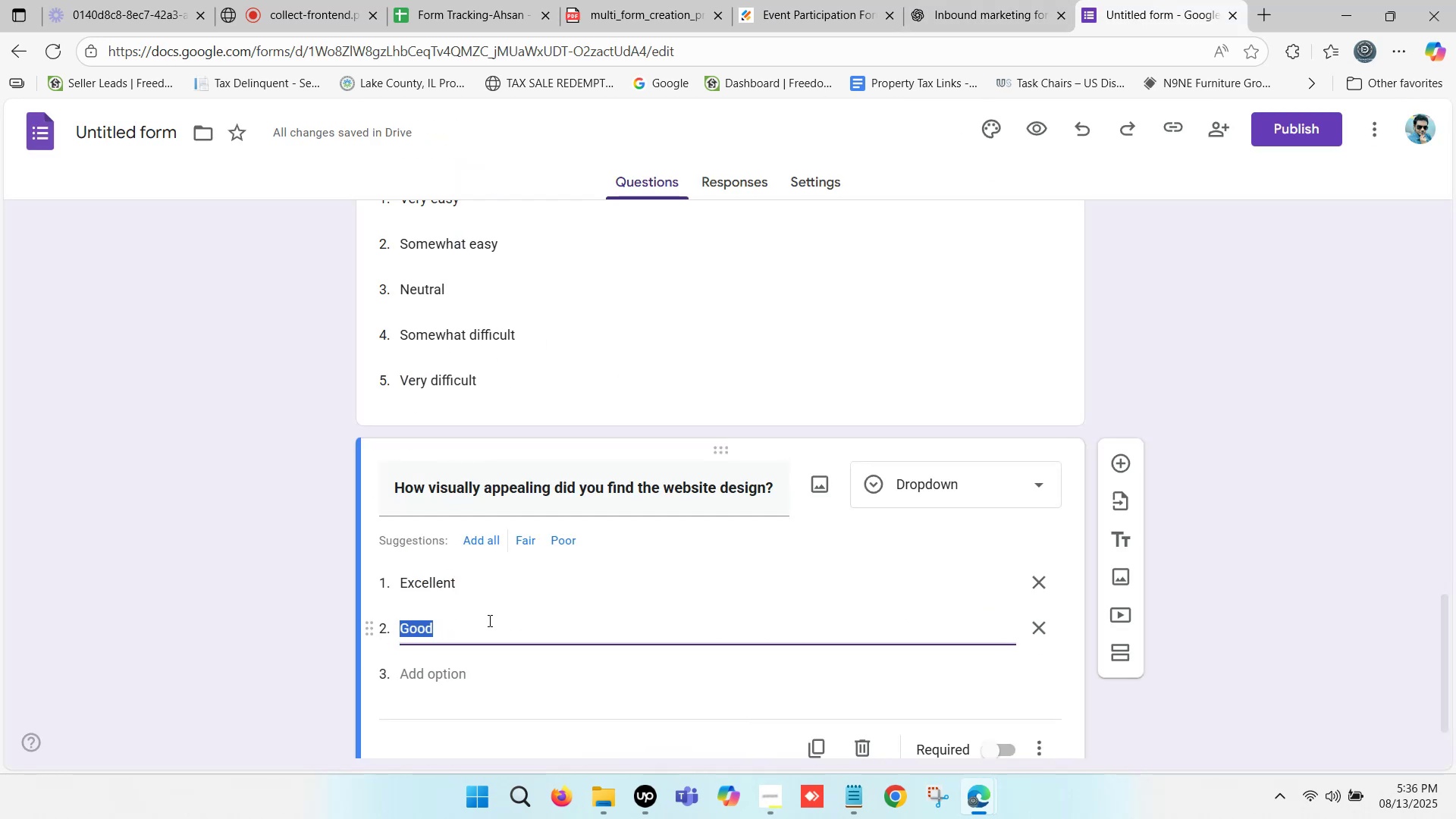 
key(Control+ControlLeft)
 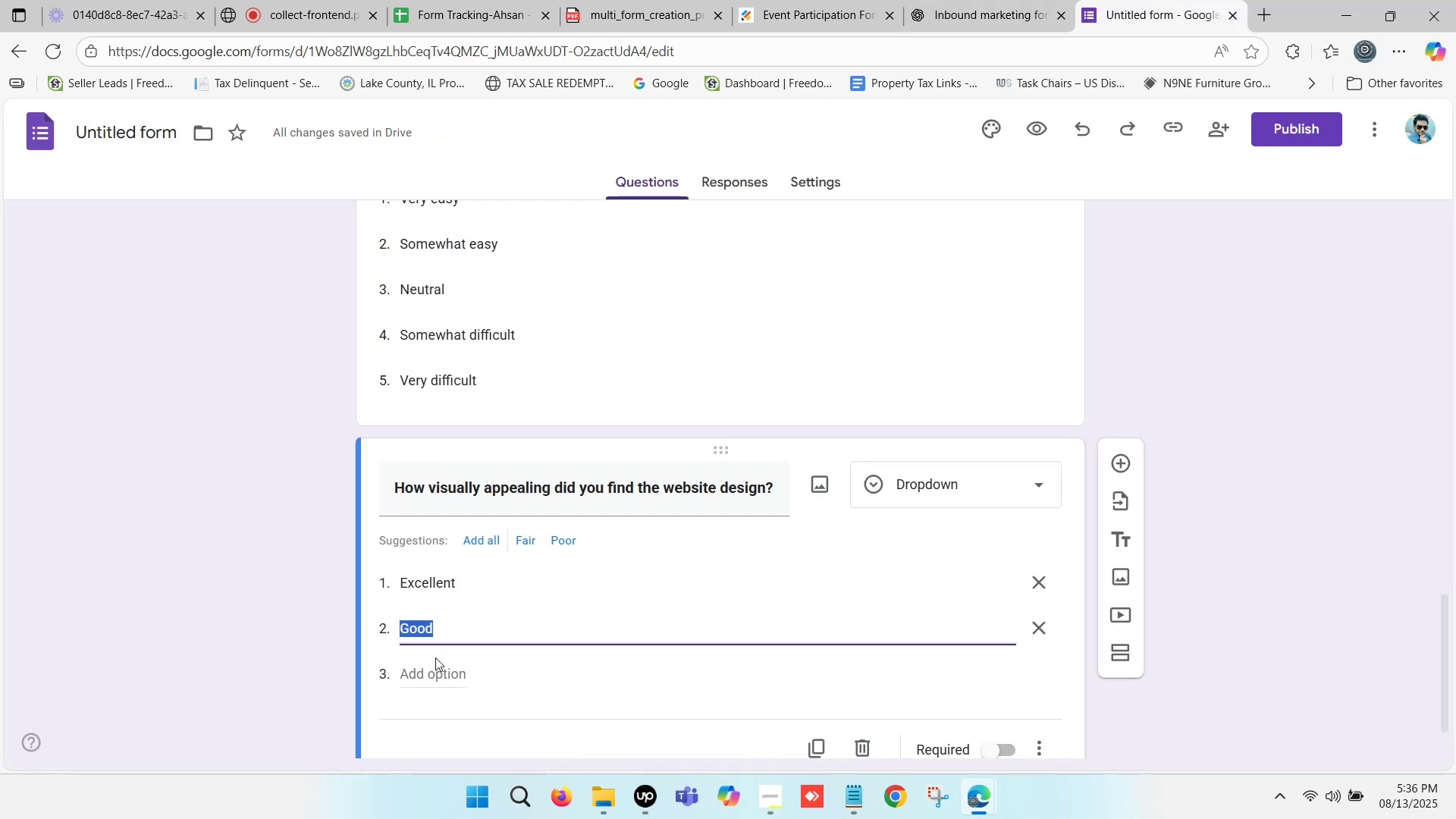 
key(Control+V)
 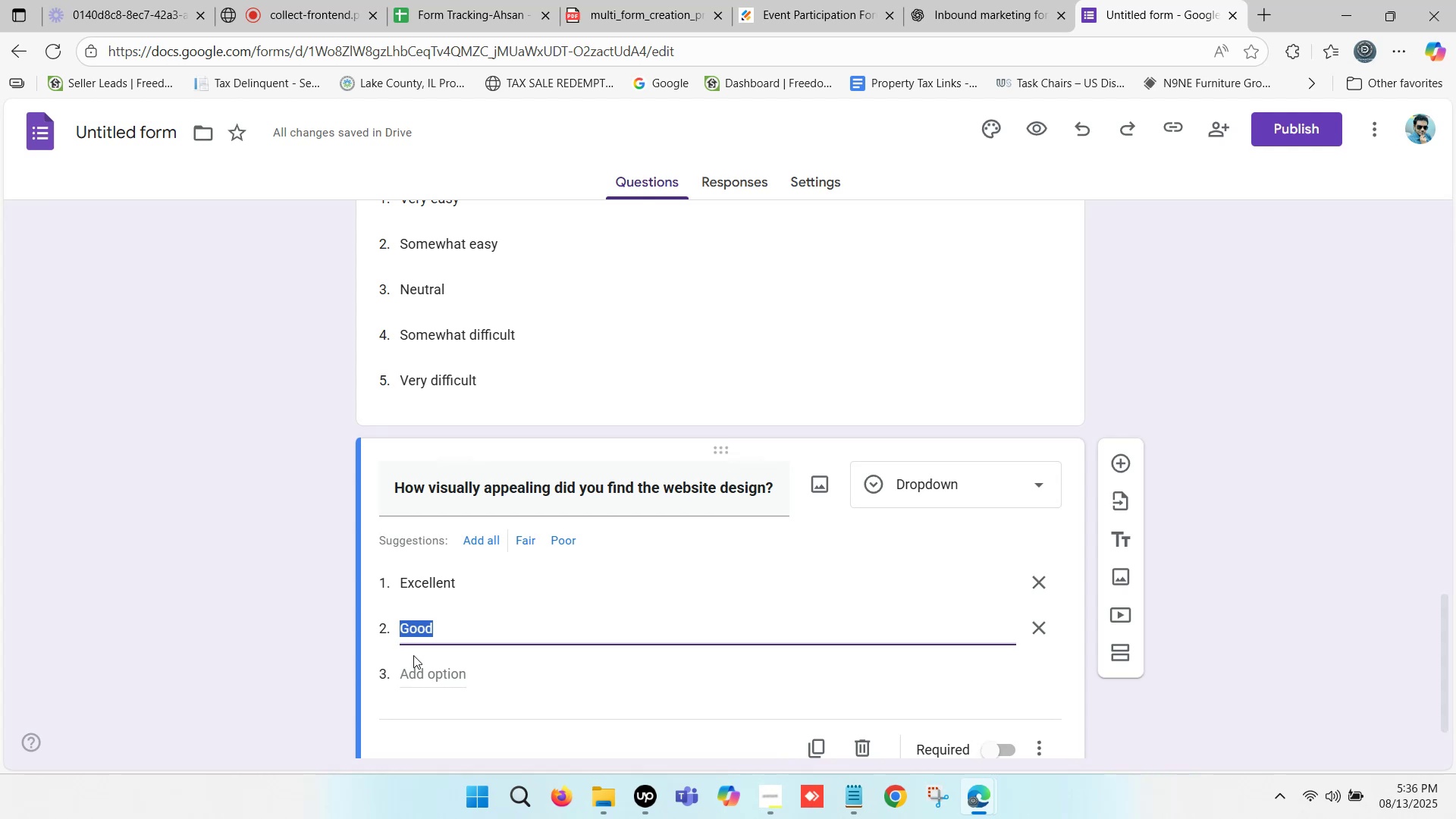 
left_click([418, 677])
 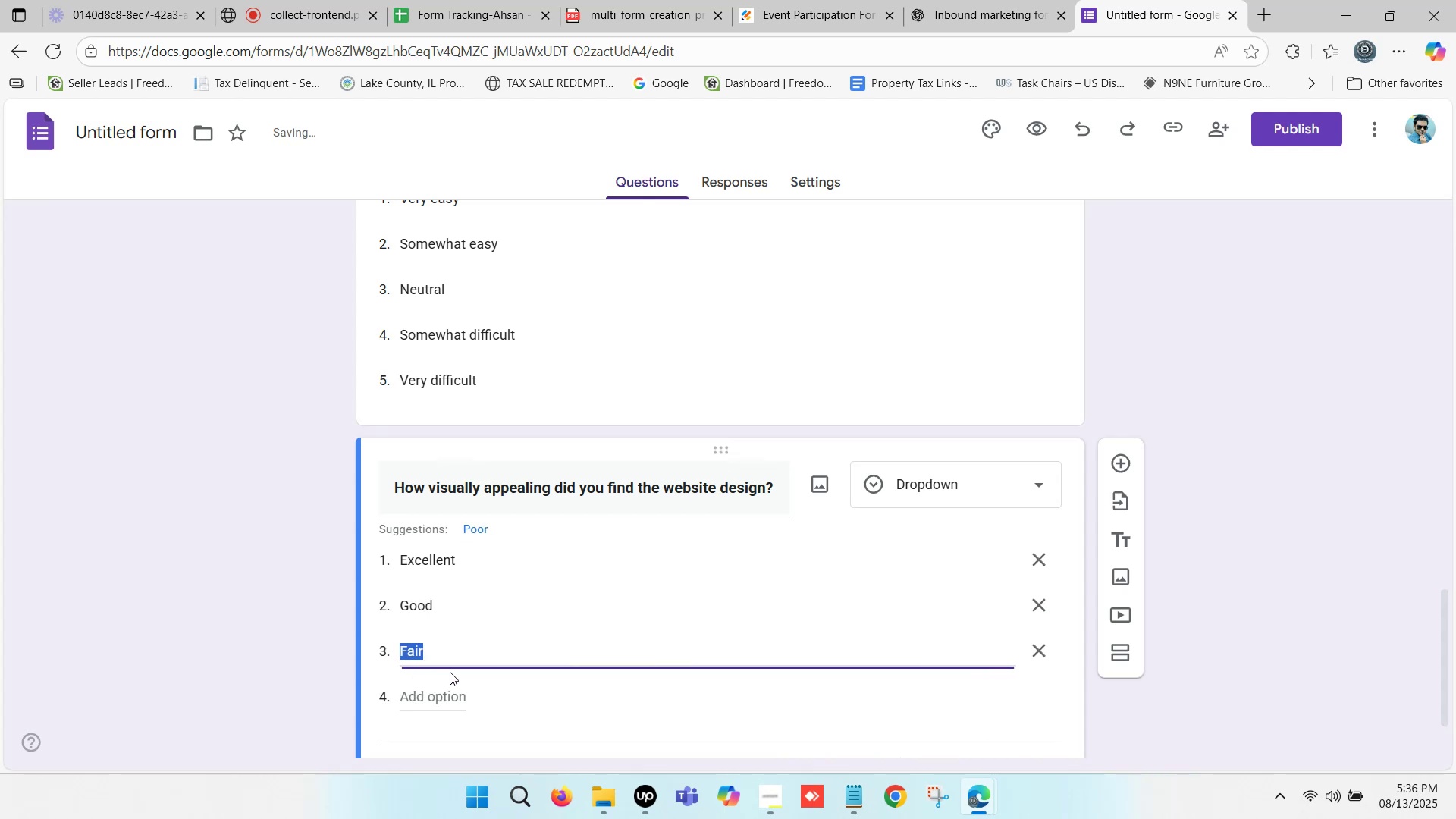 
scroll: coordinate [503, 612], scroll_direction: down, amount: 1.0
 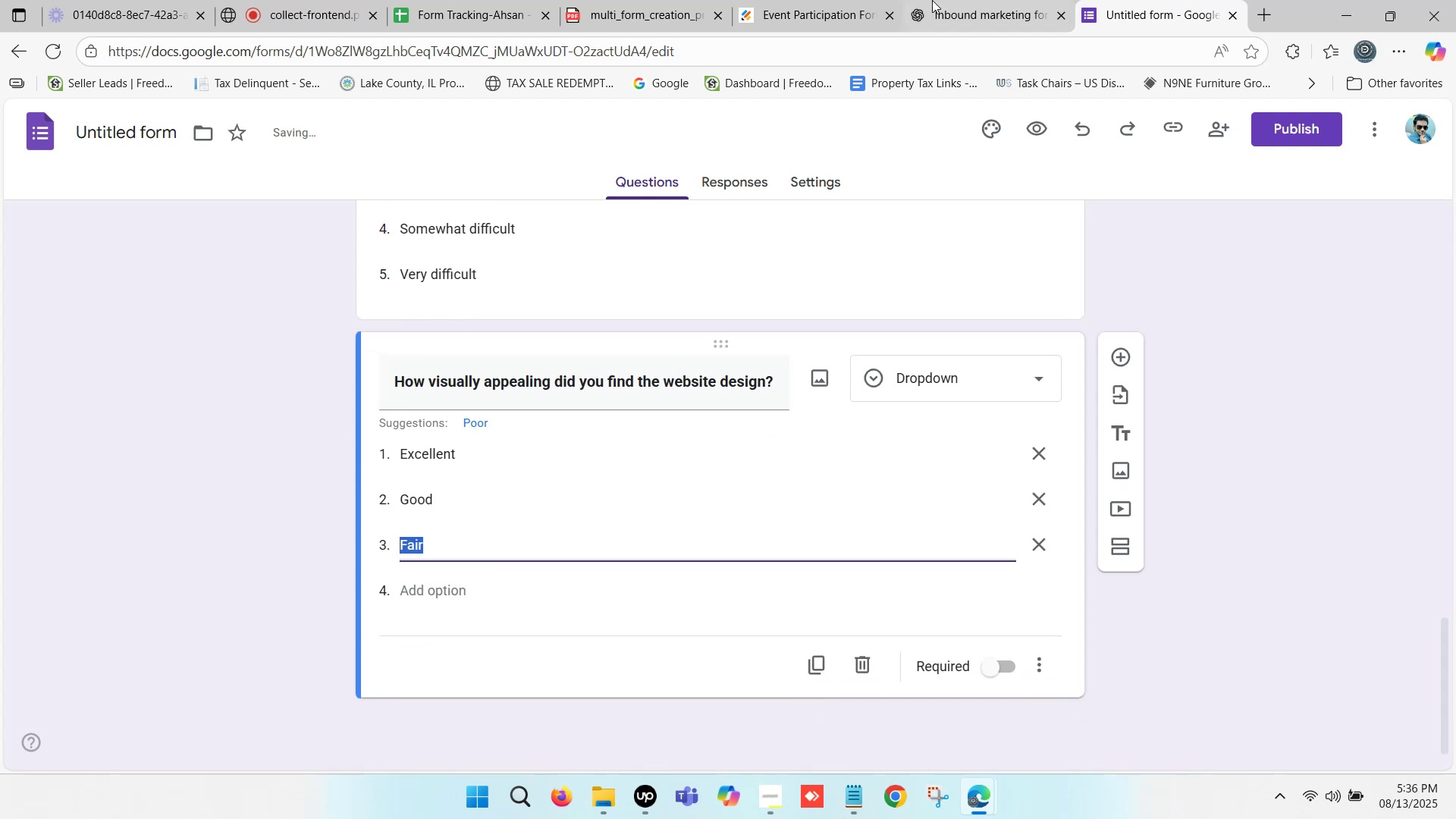 
left_click([945, 0])
 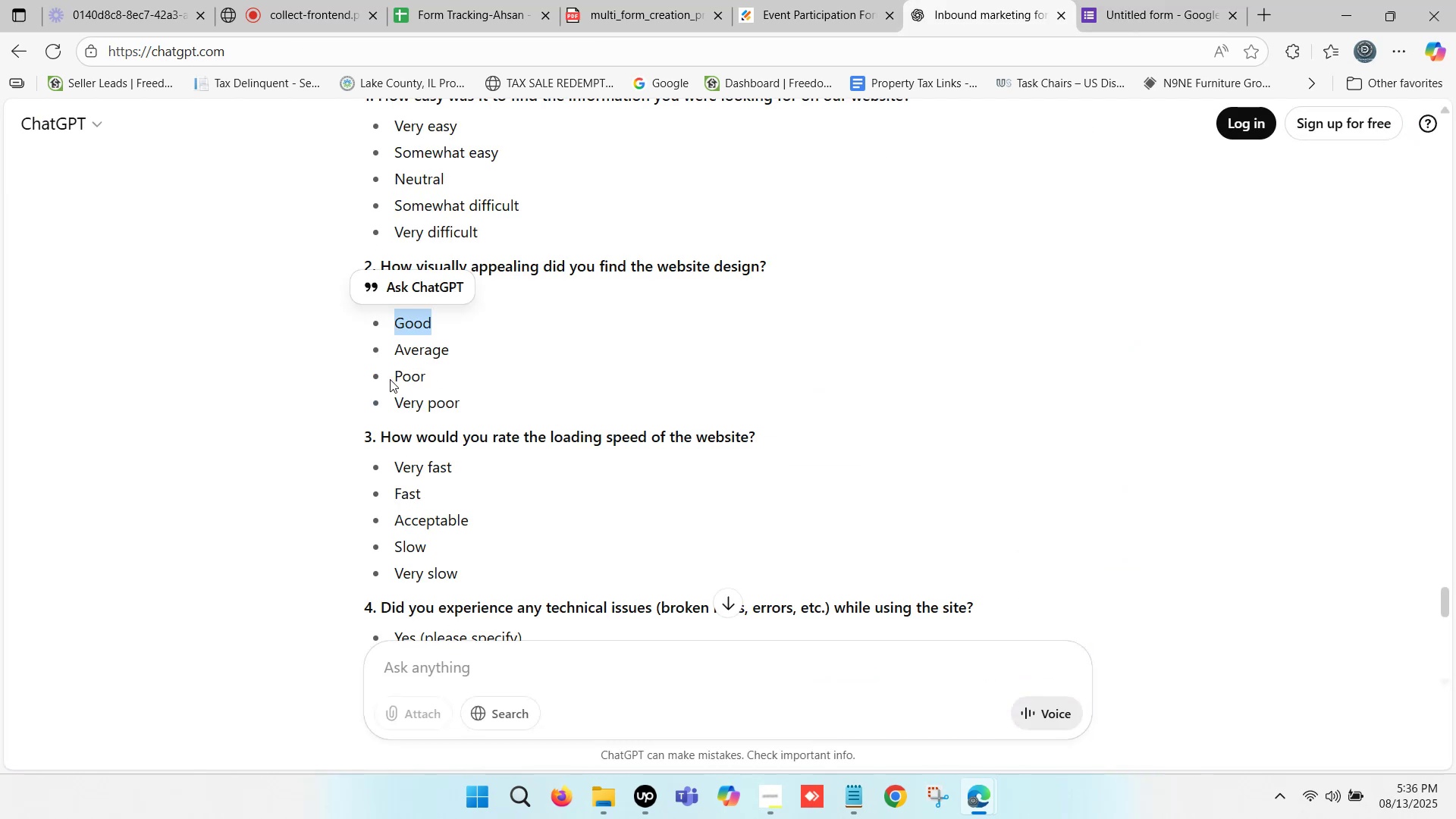 
left_click_drag(start_coordinate=[394, 380], to_coordinate=[416, 387])
 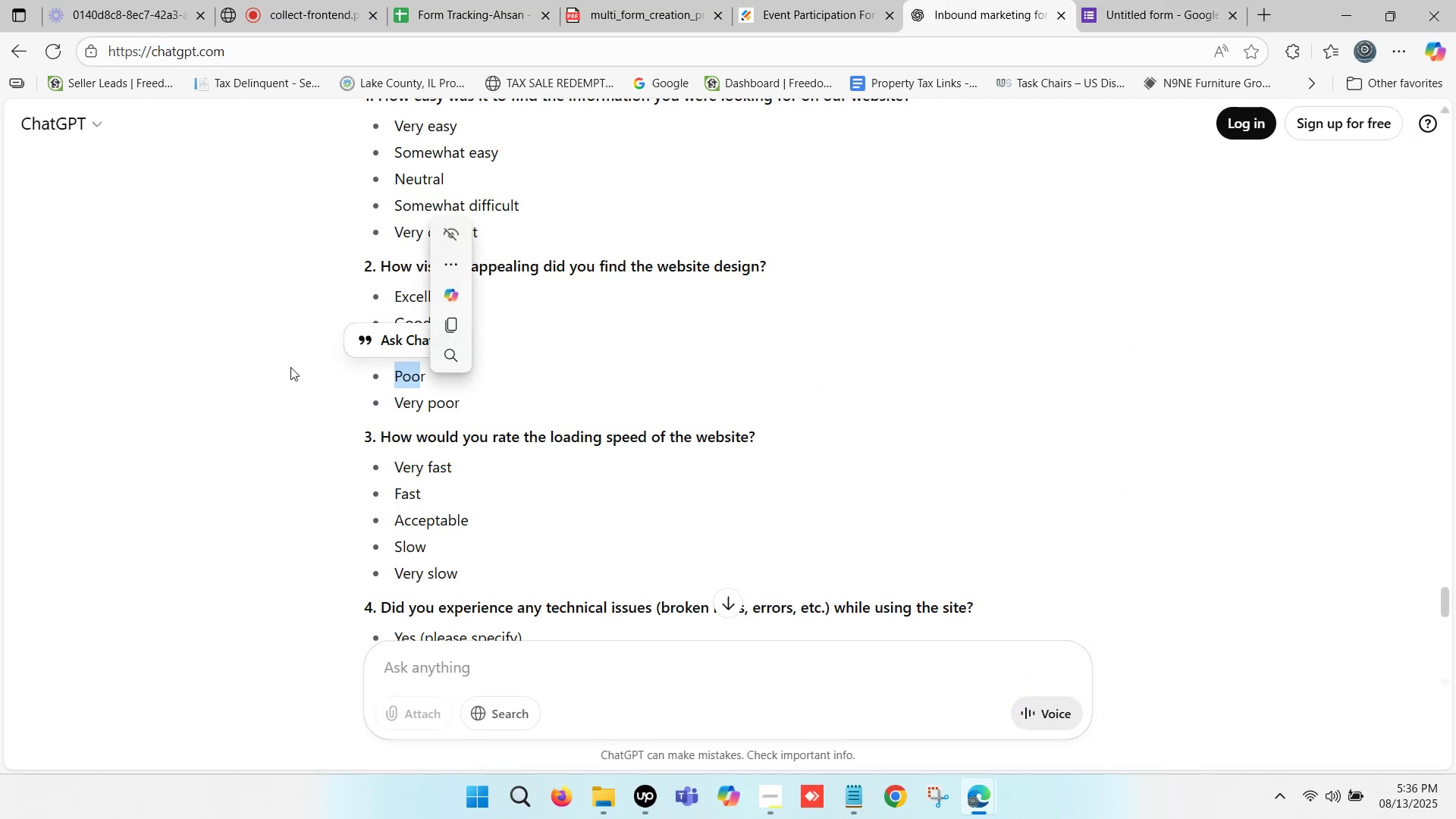 
left_click([288, 367])
 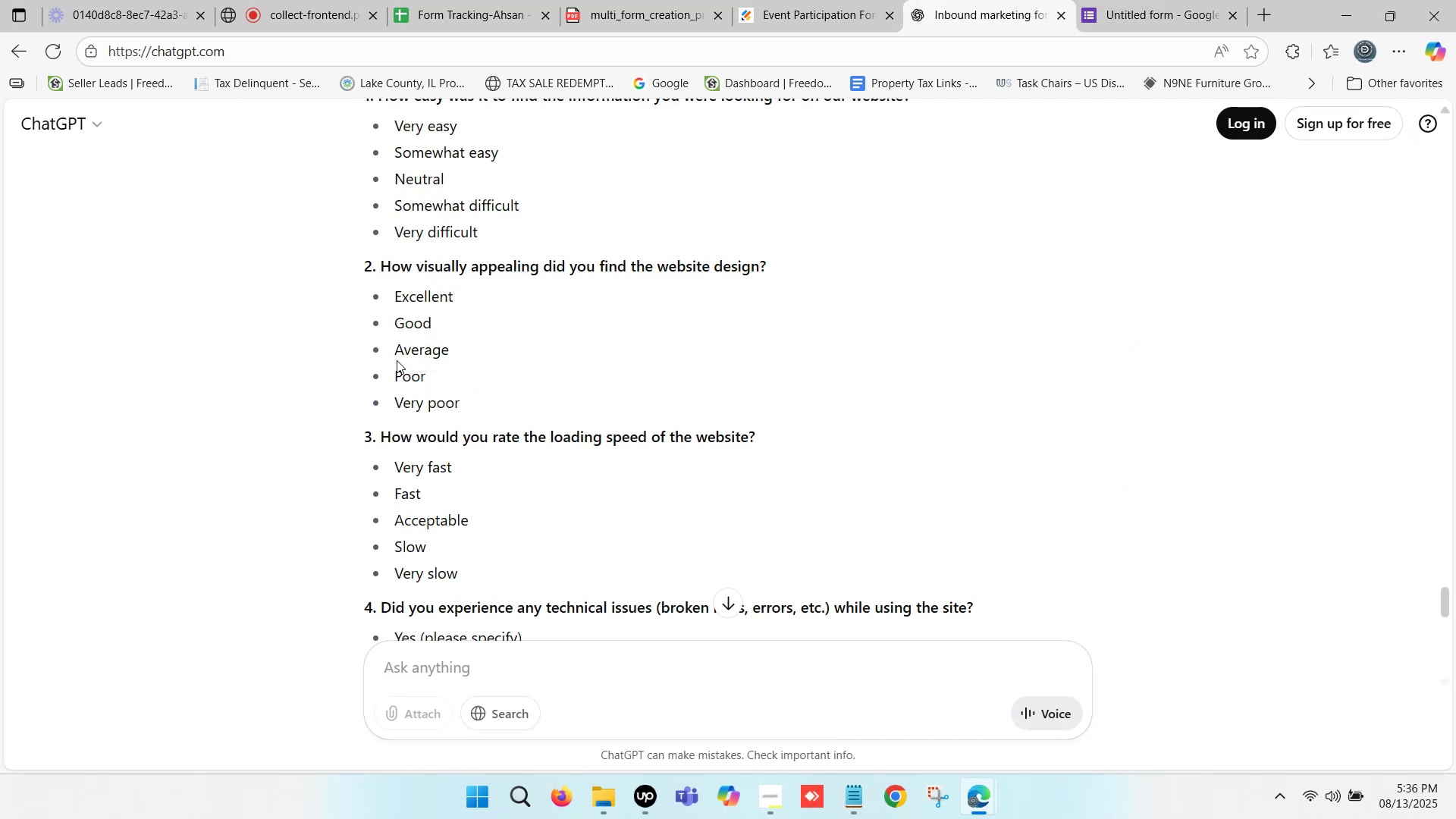 
left_click_drag(start_coordinate=[395, 354], to_coordinate=[449, 357])
 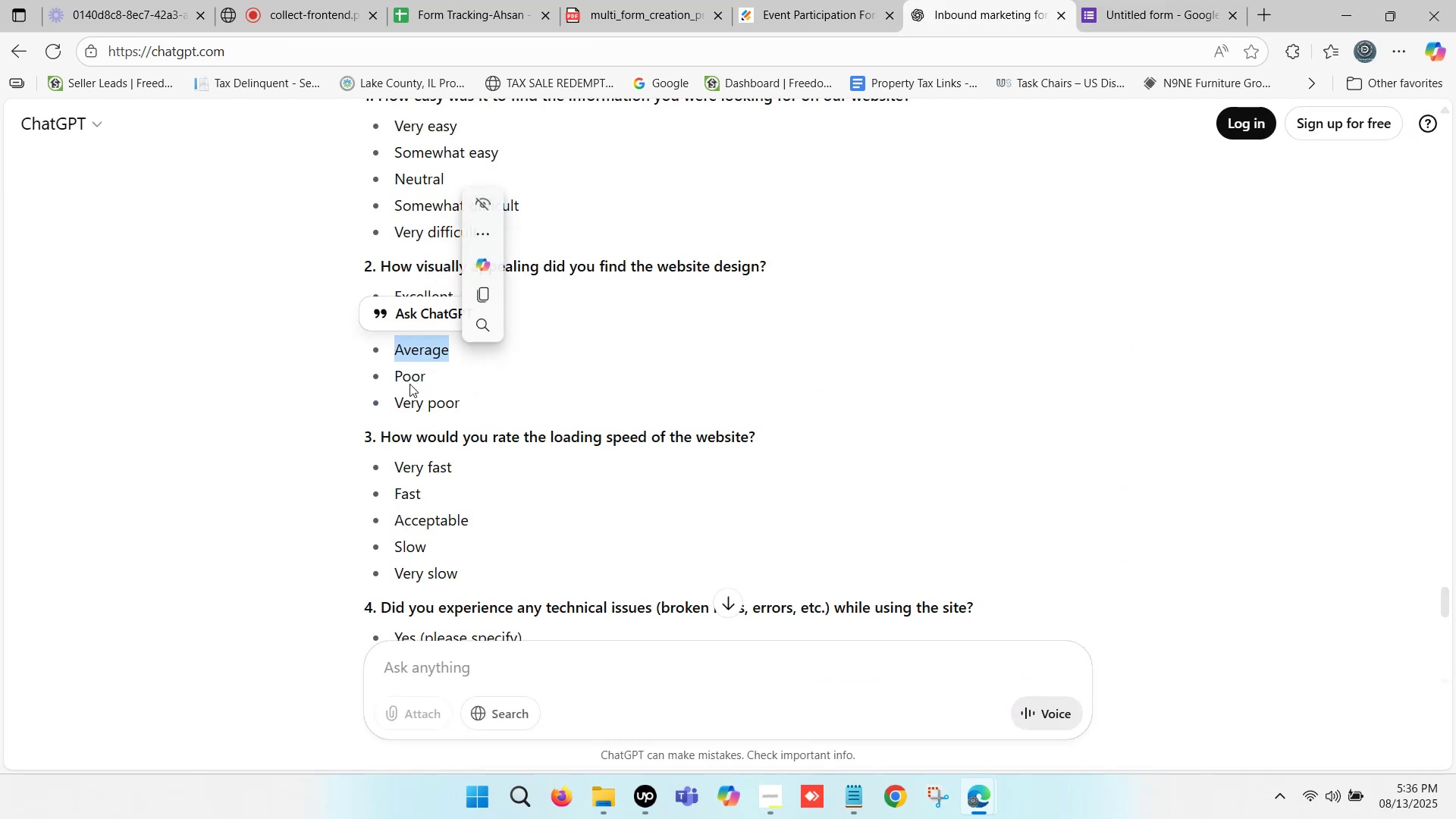 
key(Control+ControlLeft)
 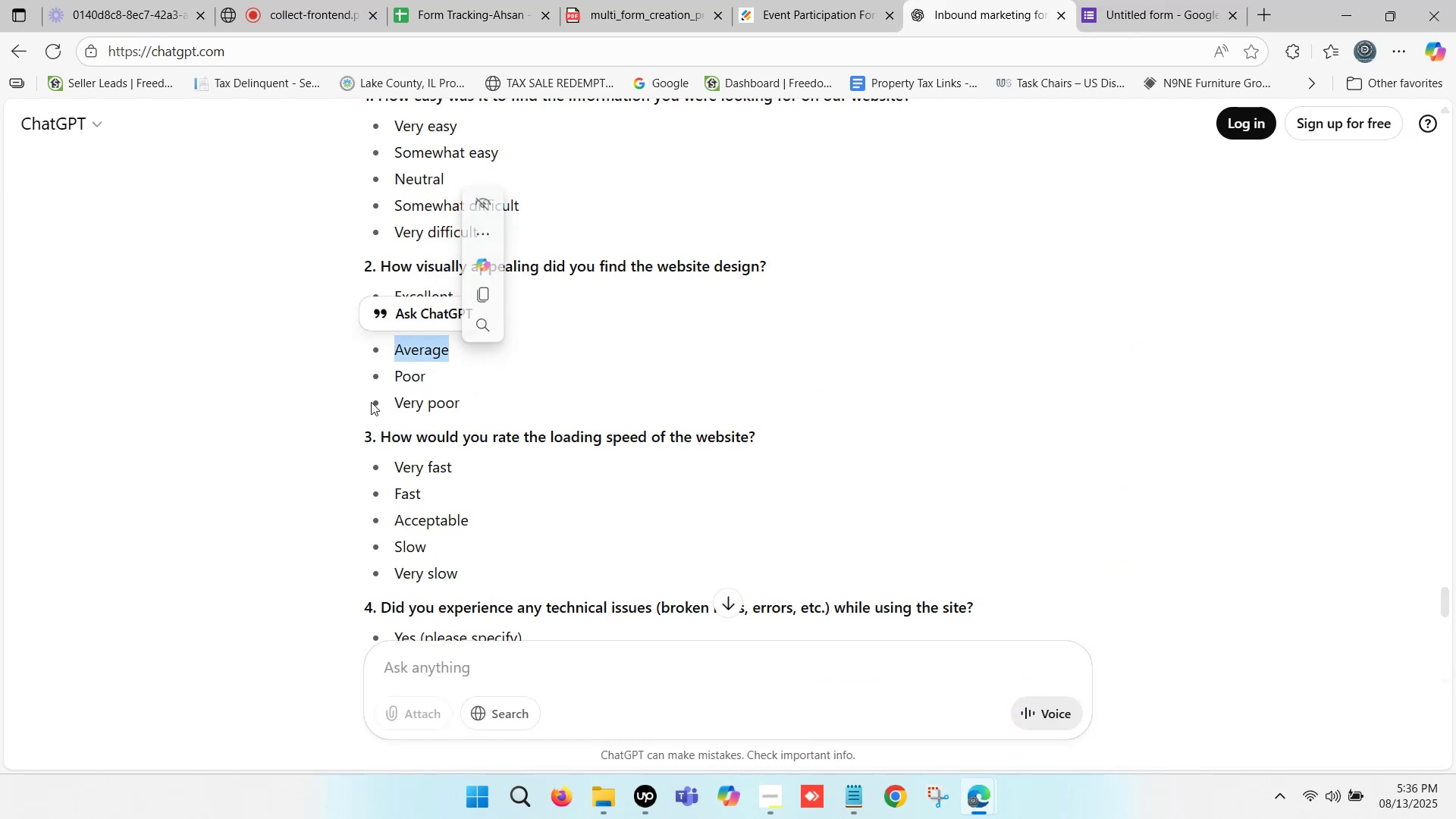 
key(Control+C)
 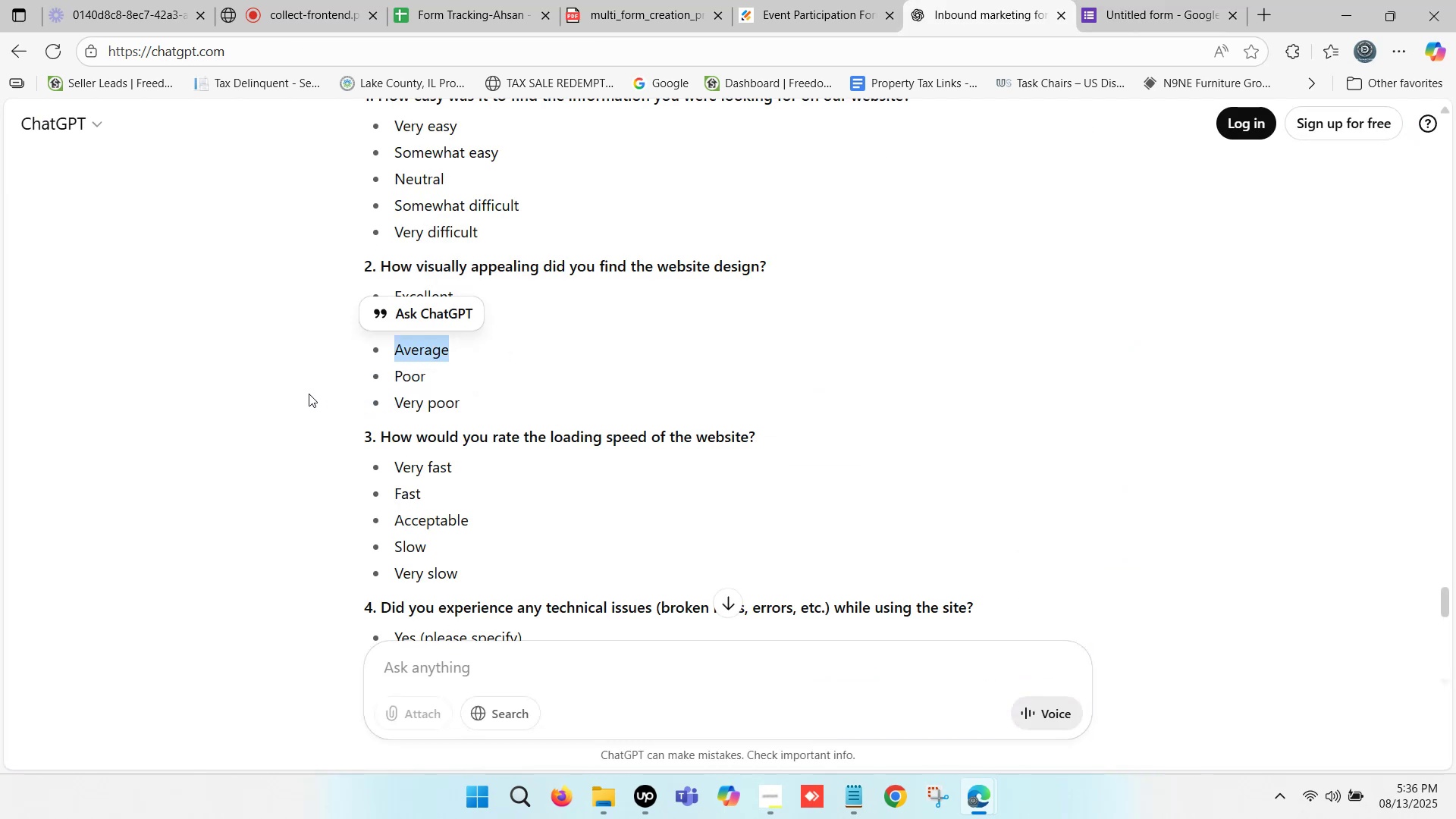 
left_click([302, 392])
 